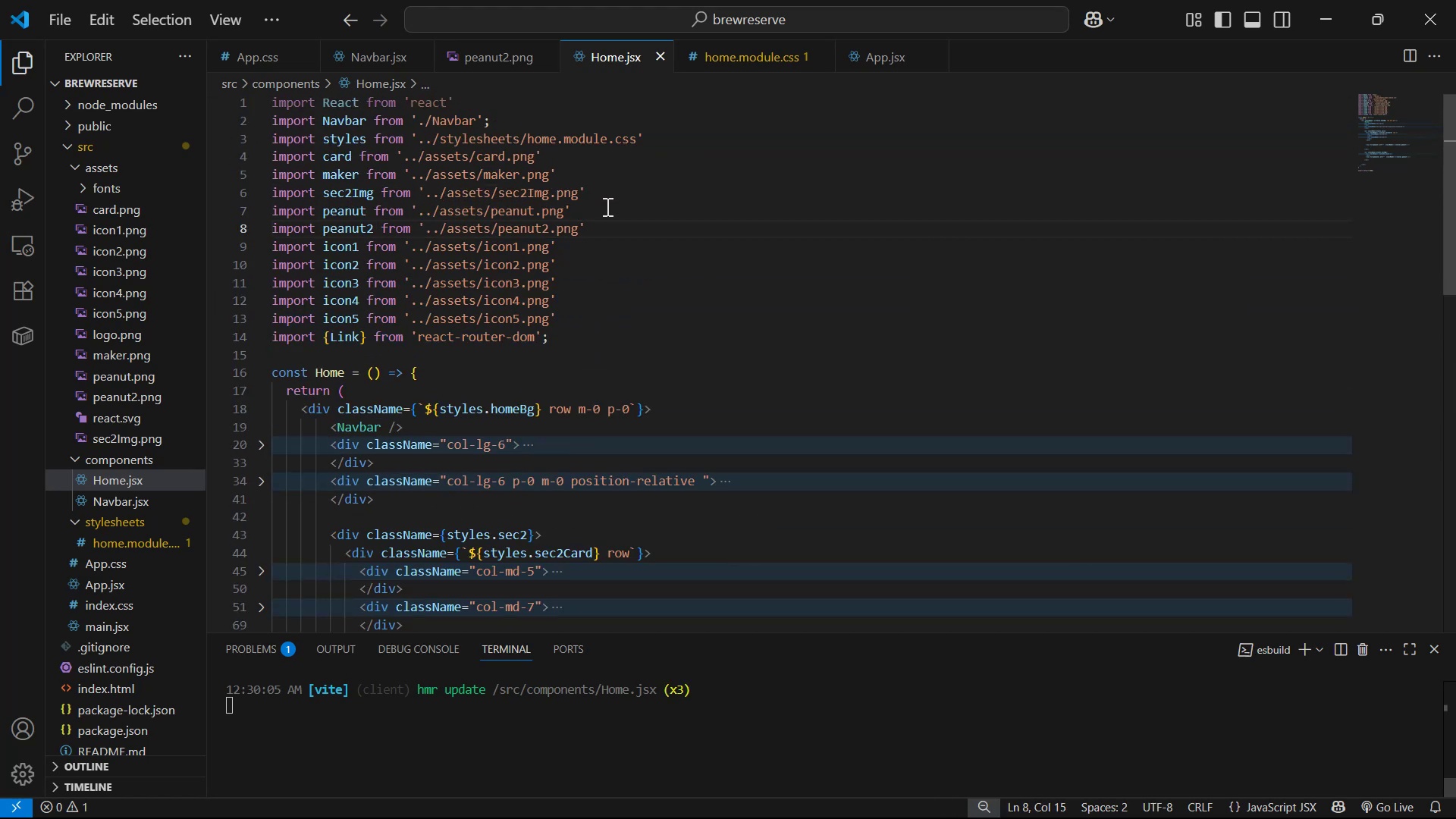 
key(Alt+Tab)
 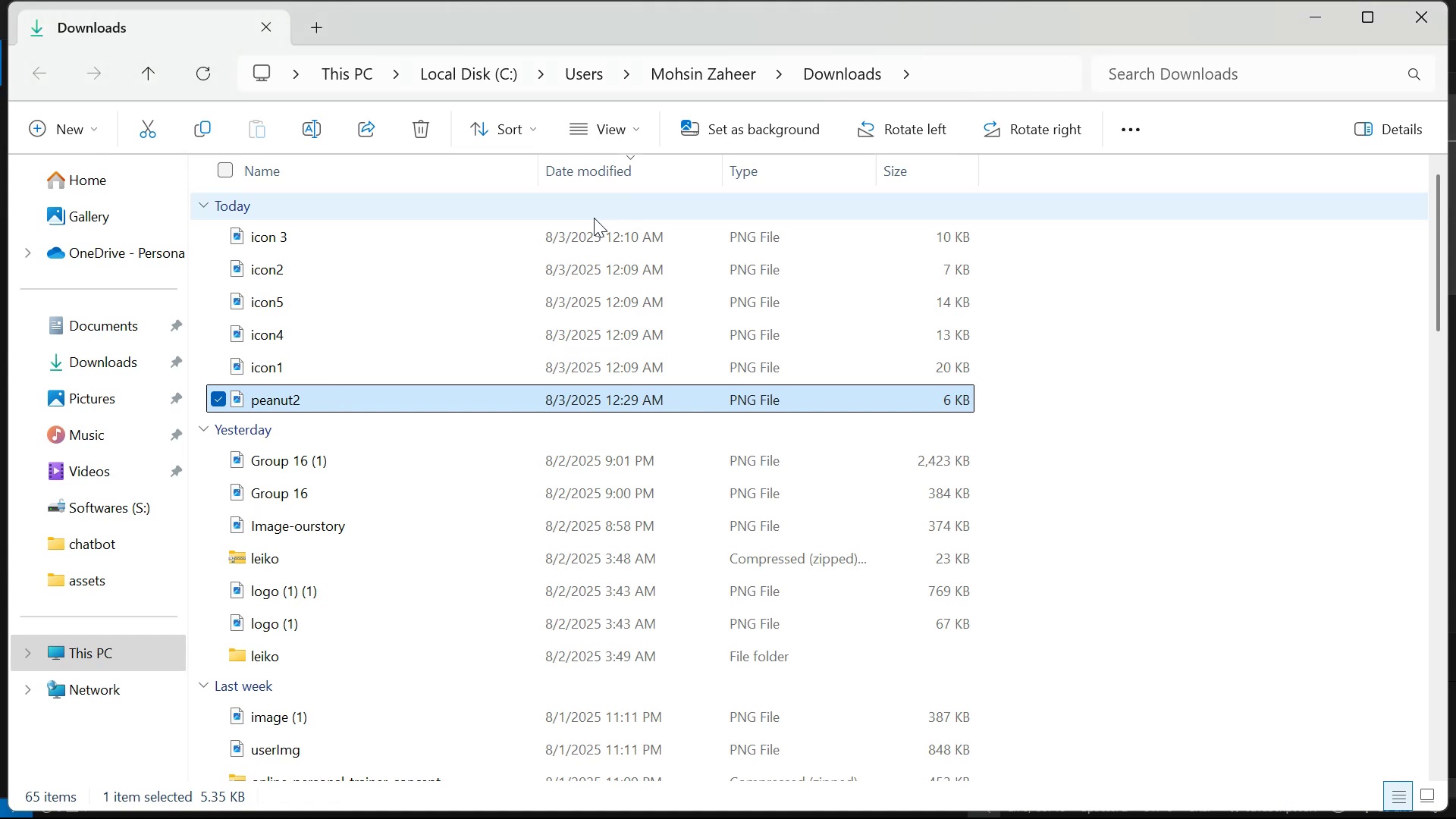 
key(Alt+Tab)
 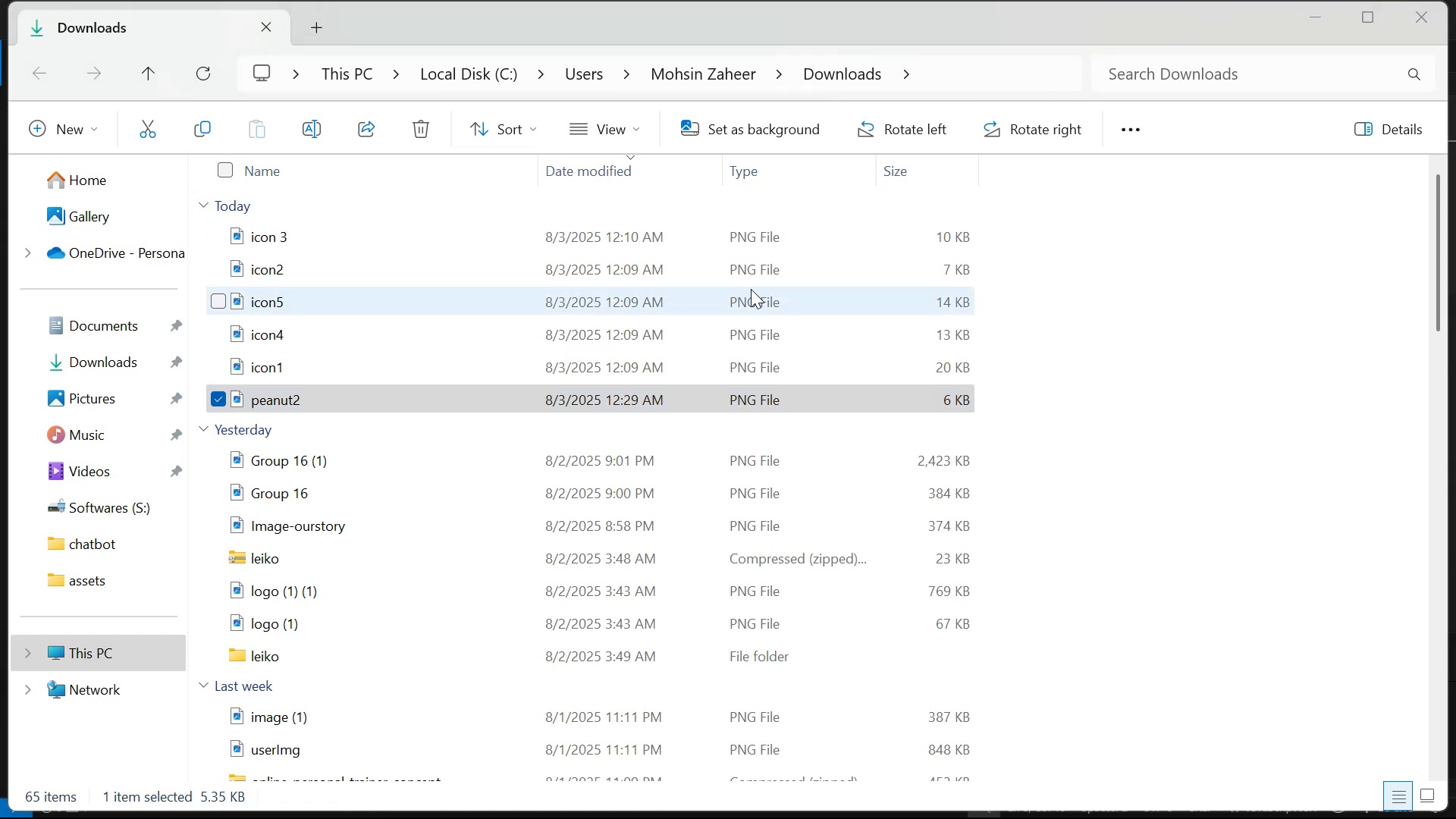 
key(Alt+Tab)
 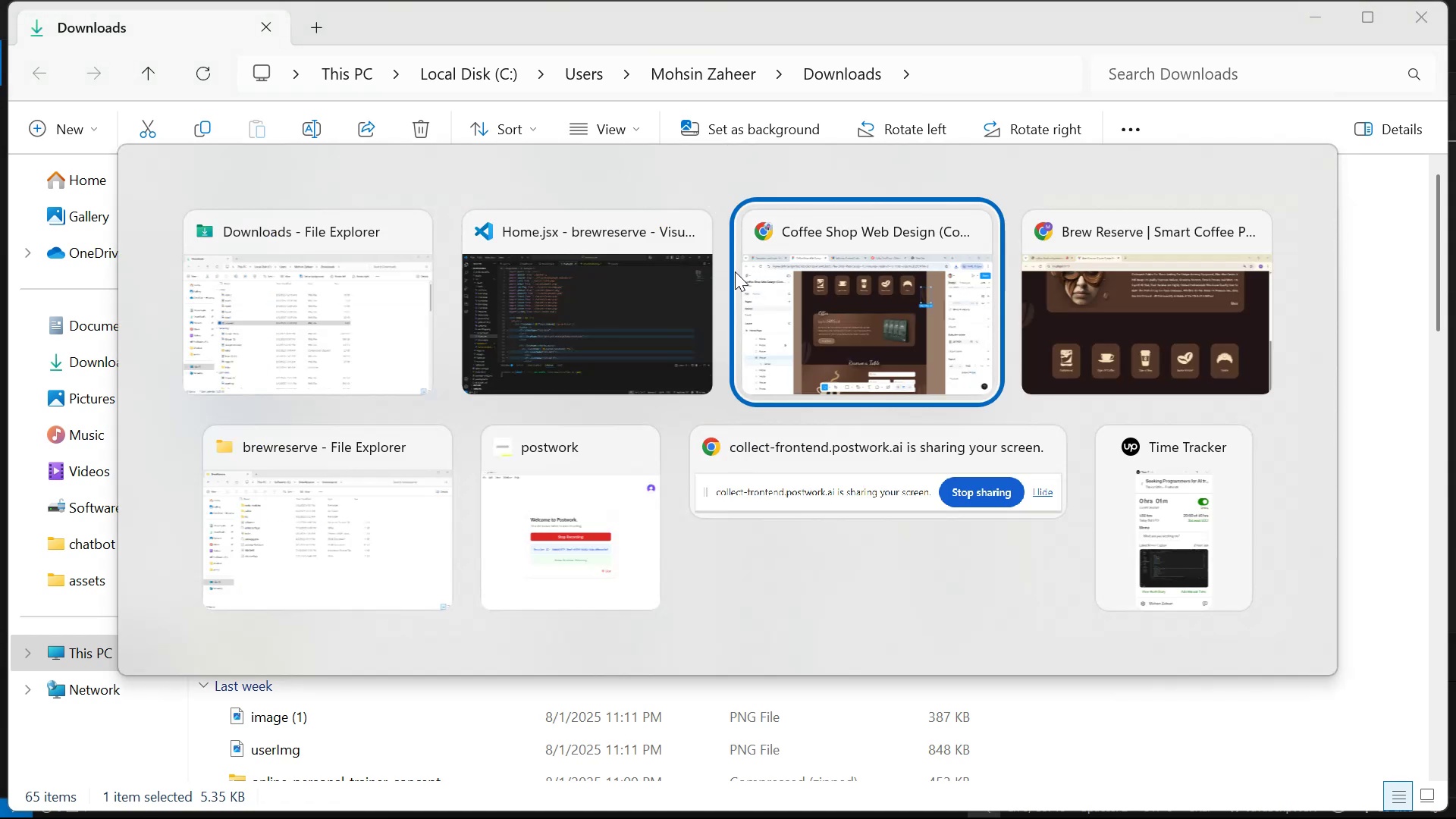 
key(Alt+Tab)
 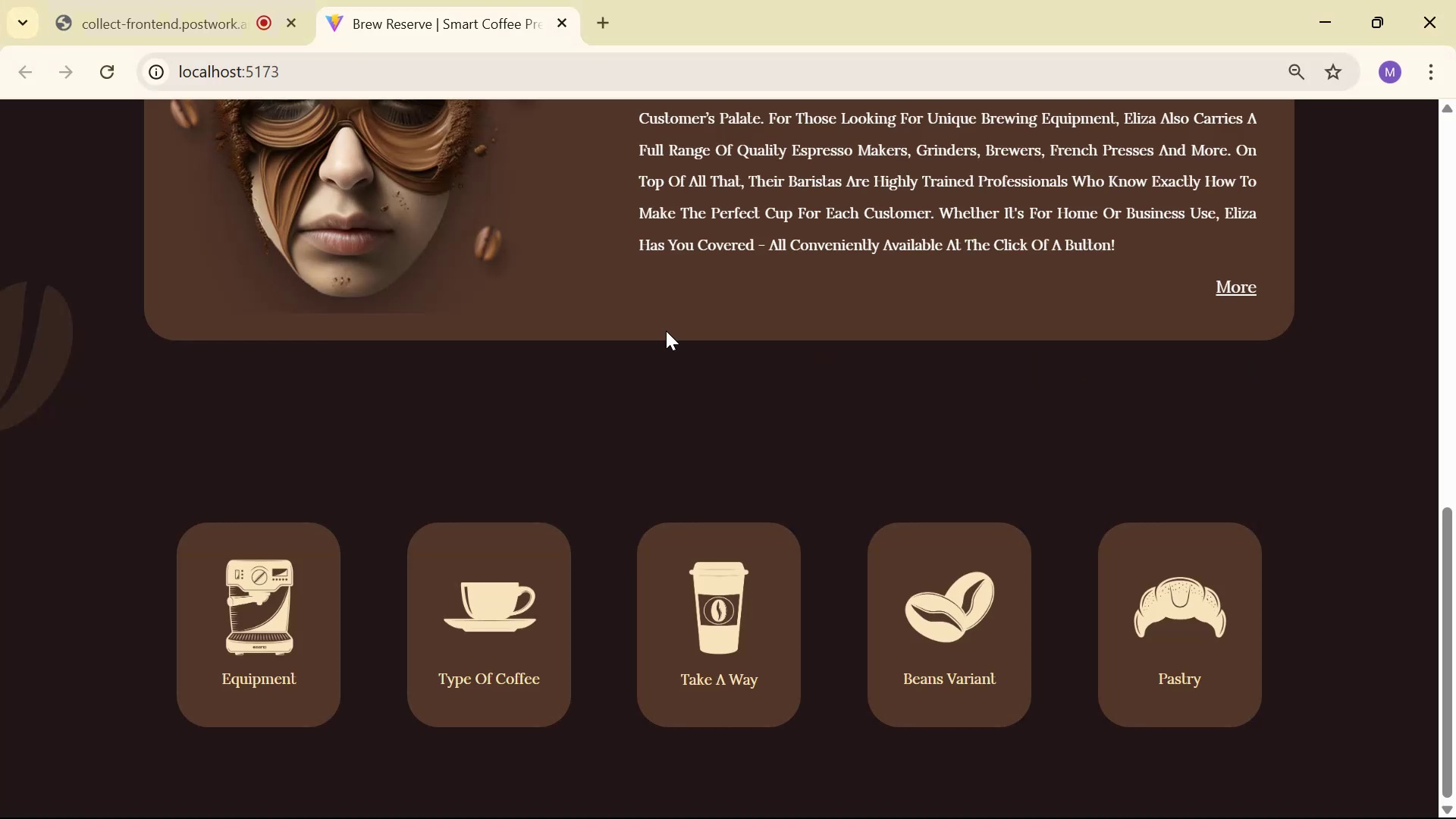 
scroll: coordinate [568, 380], scroll_direction: down, amount: 7.0
 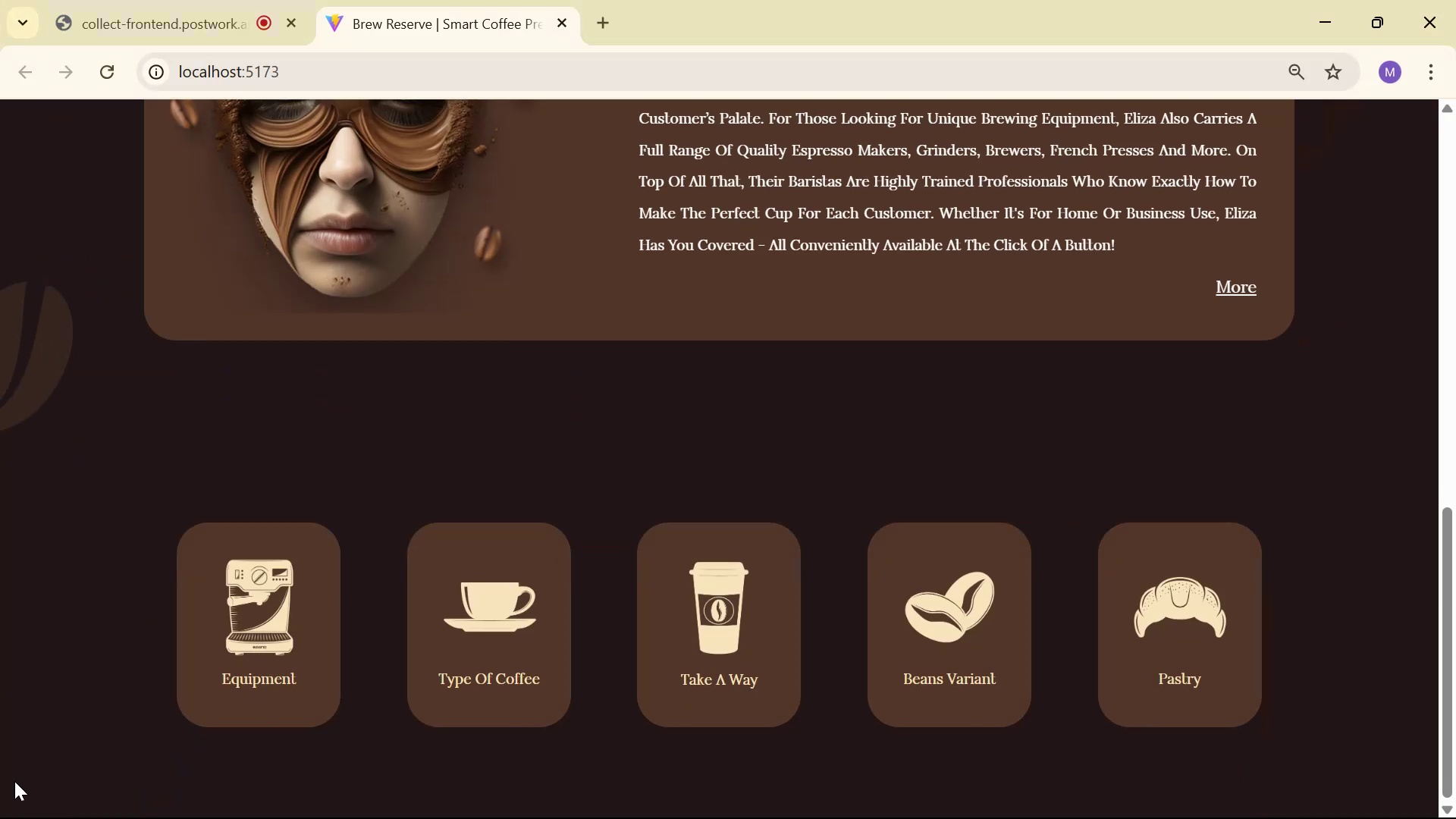 
key(Alt+Tab)
 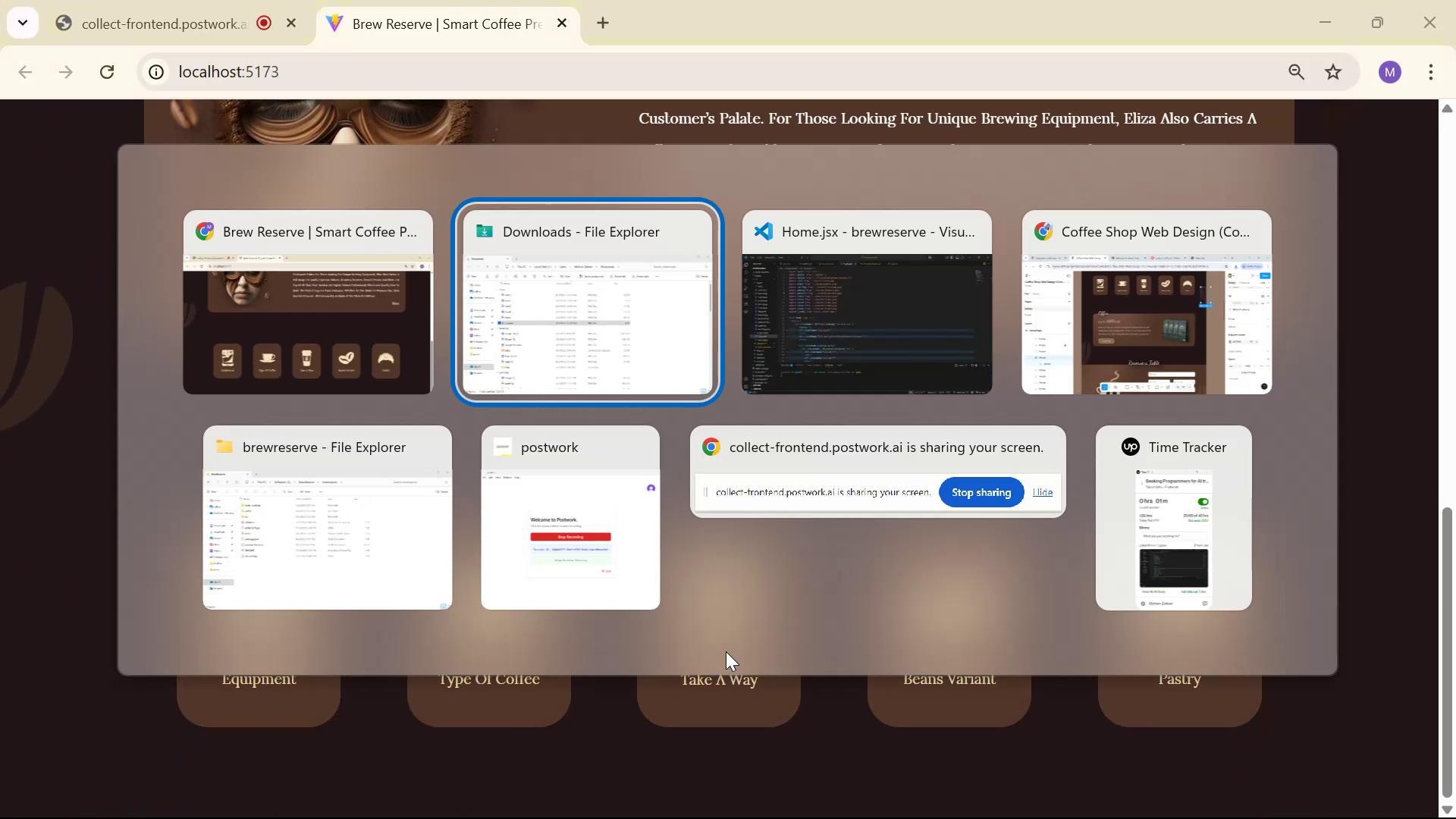 
key(Alt+Tab)
 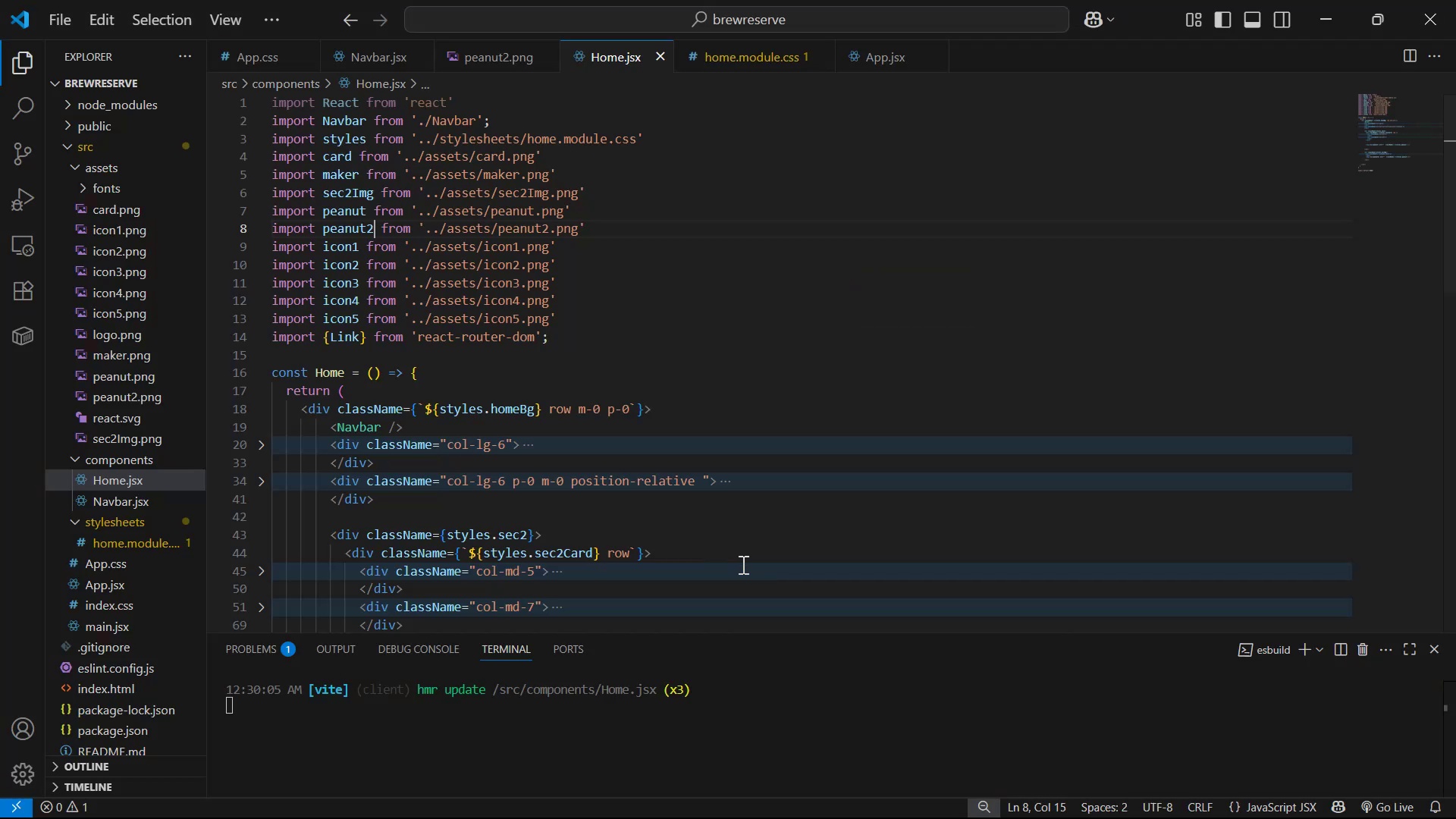 
scroll: coordinate [755, 536], scroll_direction: down, amount: 16.0
 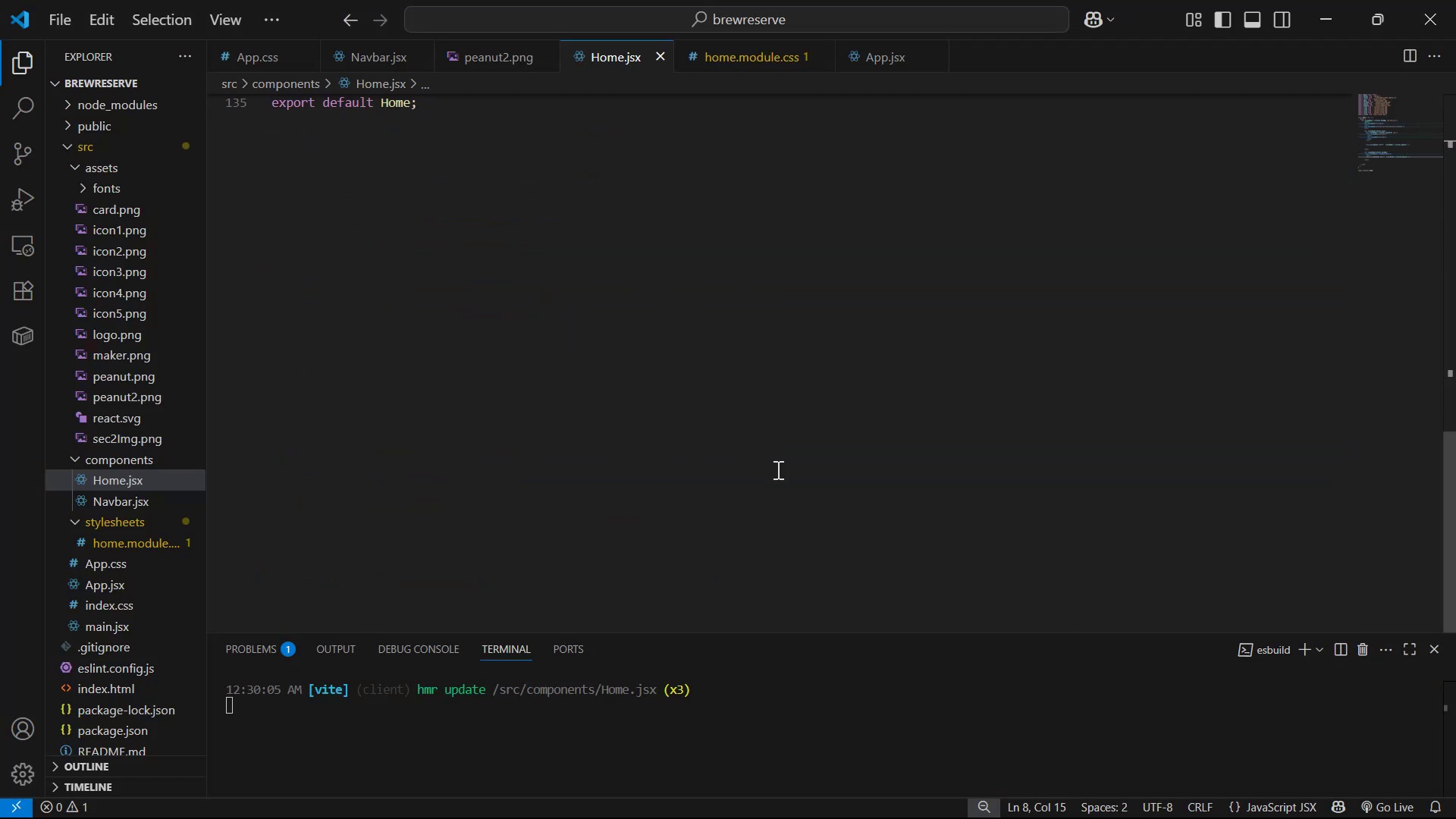 
key(Control+S)
 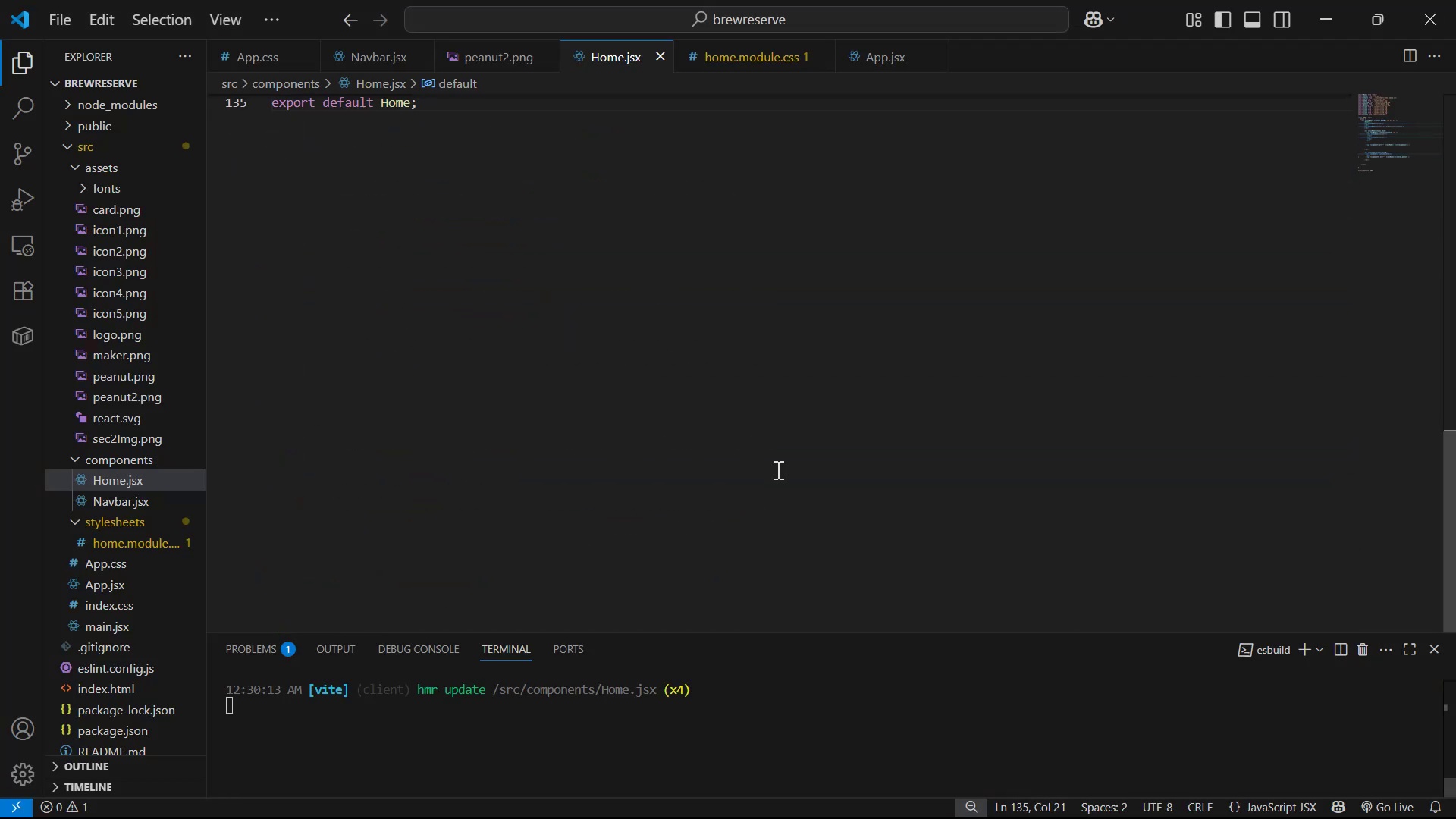 
scroll: coordinate [732, 432], scroll_direction: up, amount: 19.0
 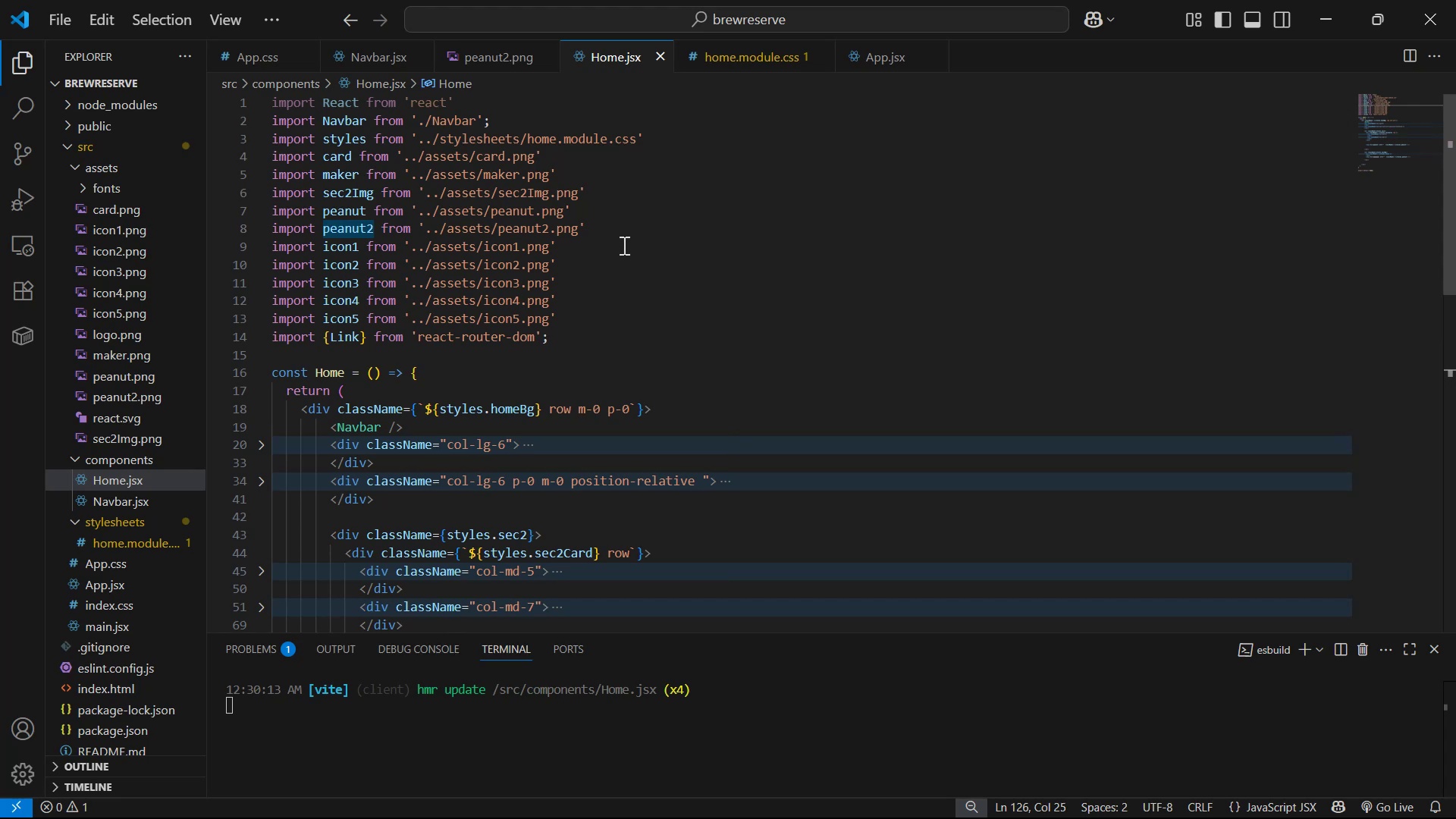 
key(Alt+AltLeft)
 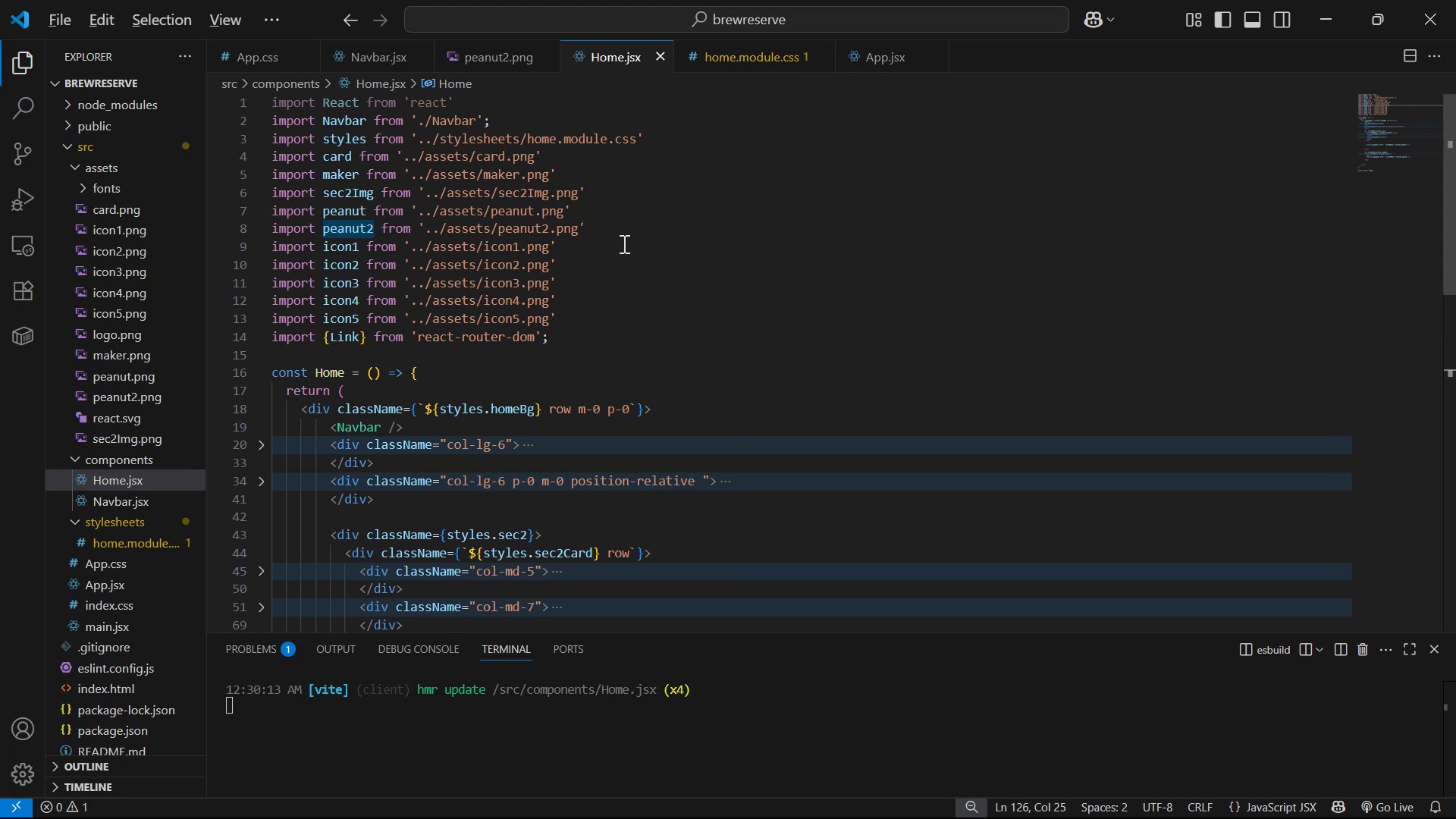 
key(Alt+Tab)
 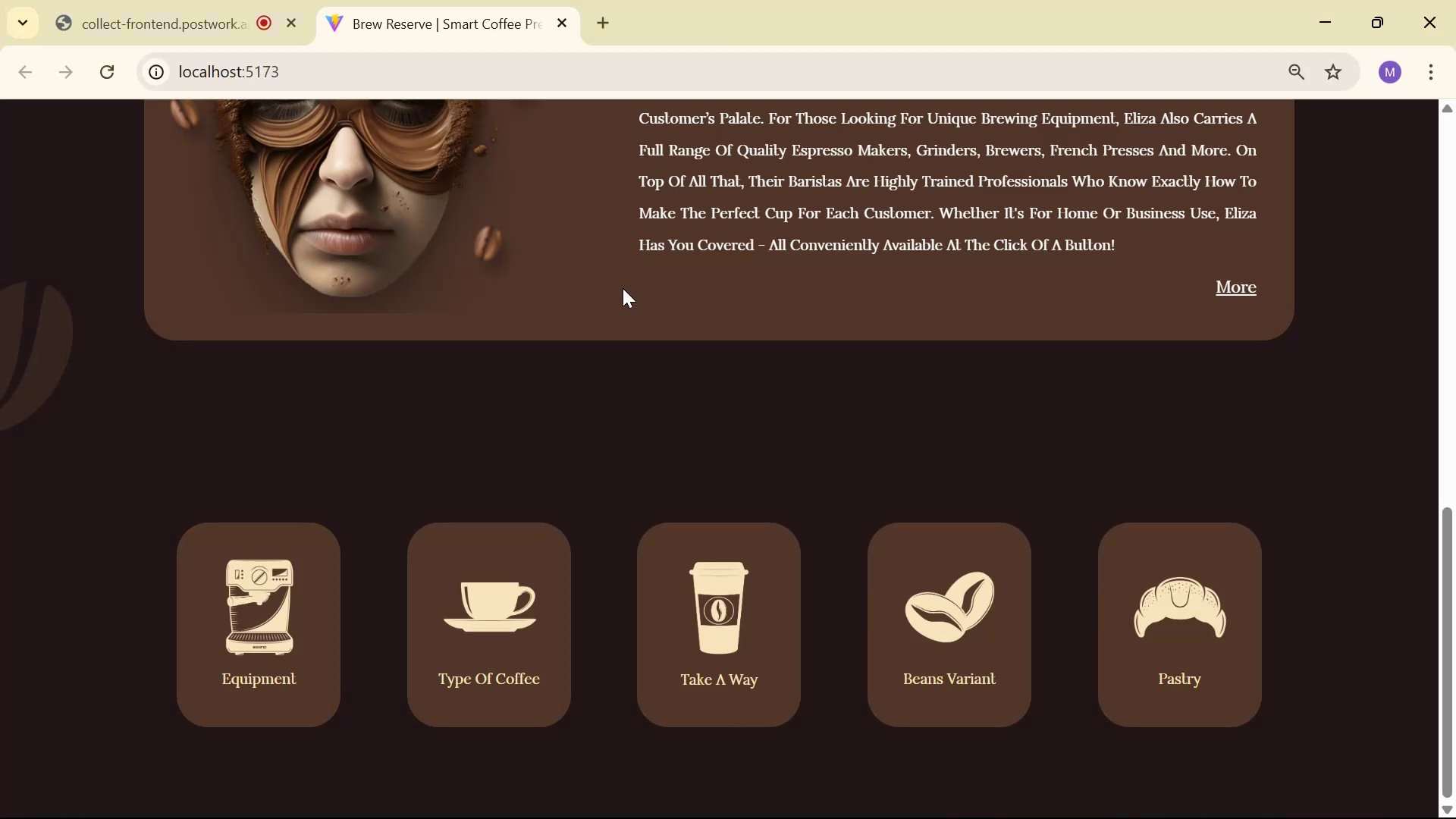 
scroll: coordinate [576, 555], scroll_direction: down, amount: 6.0
 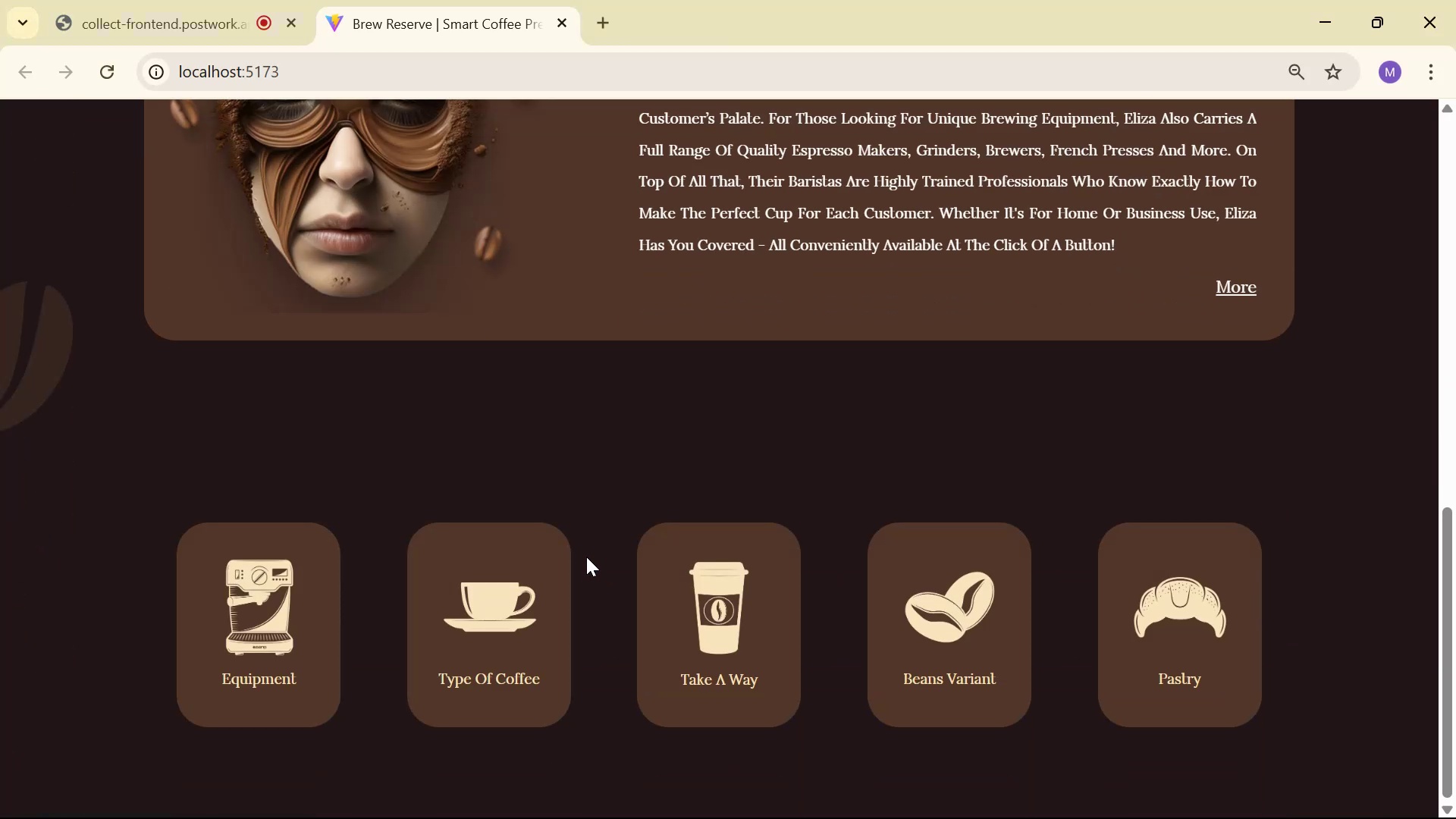 
right_click([594, 546])
 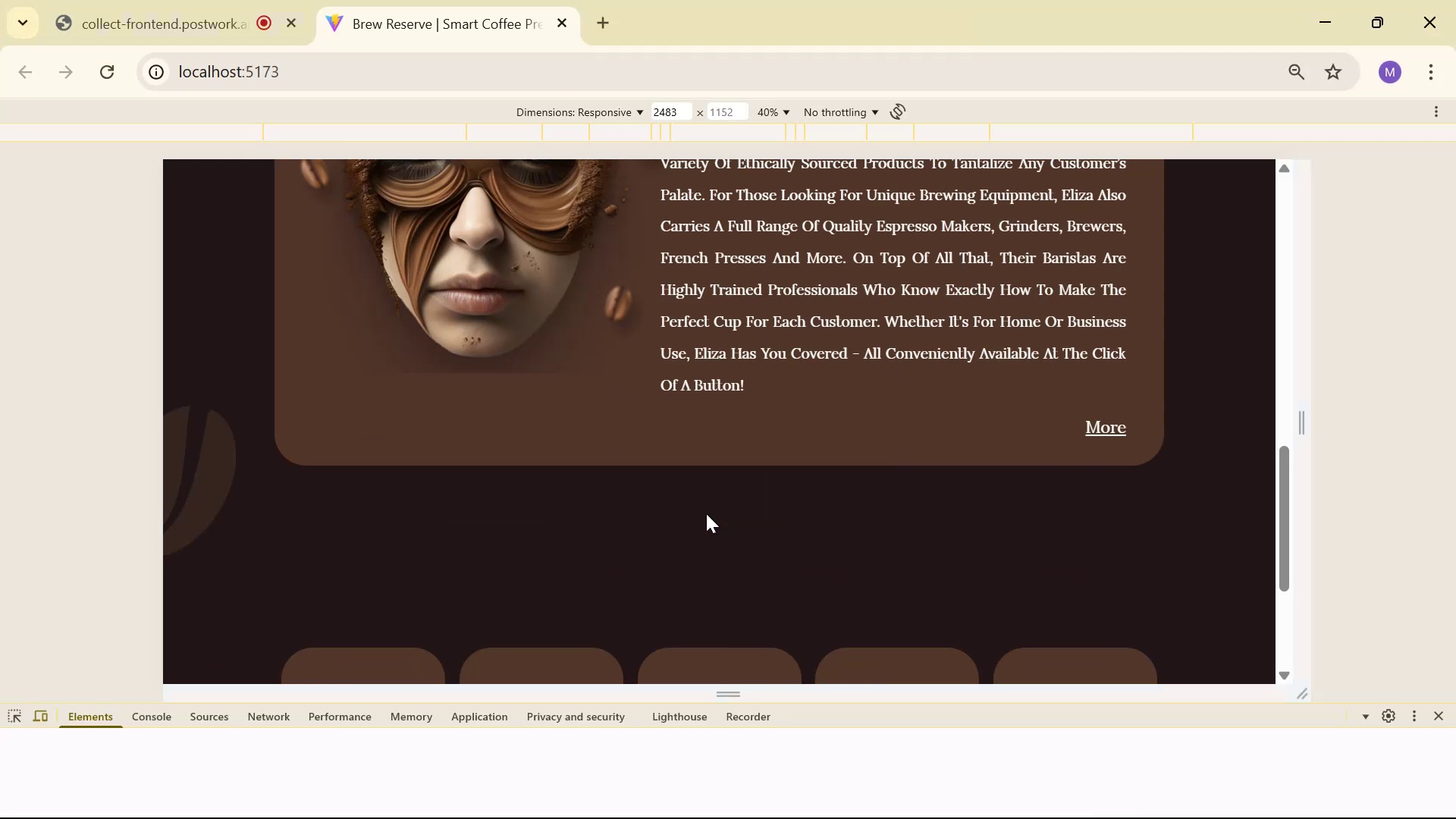 
scroll: coordinate [641, 562], scroll_direction: down, amount: 4.0
 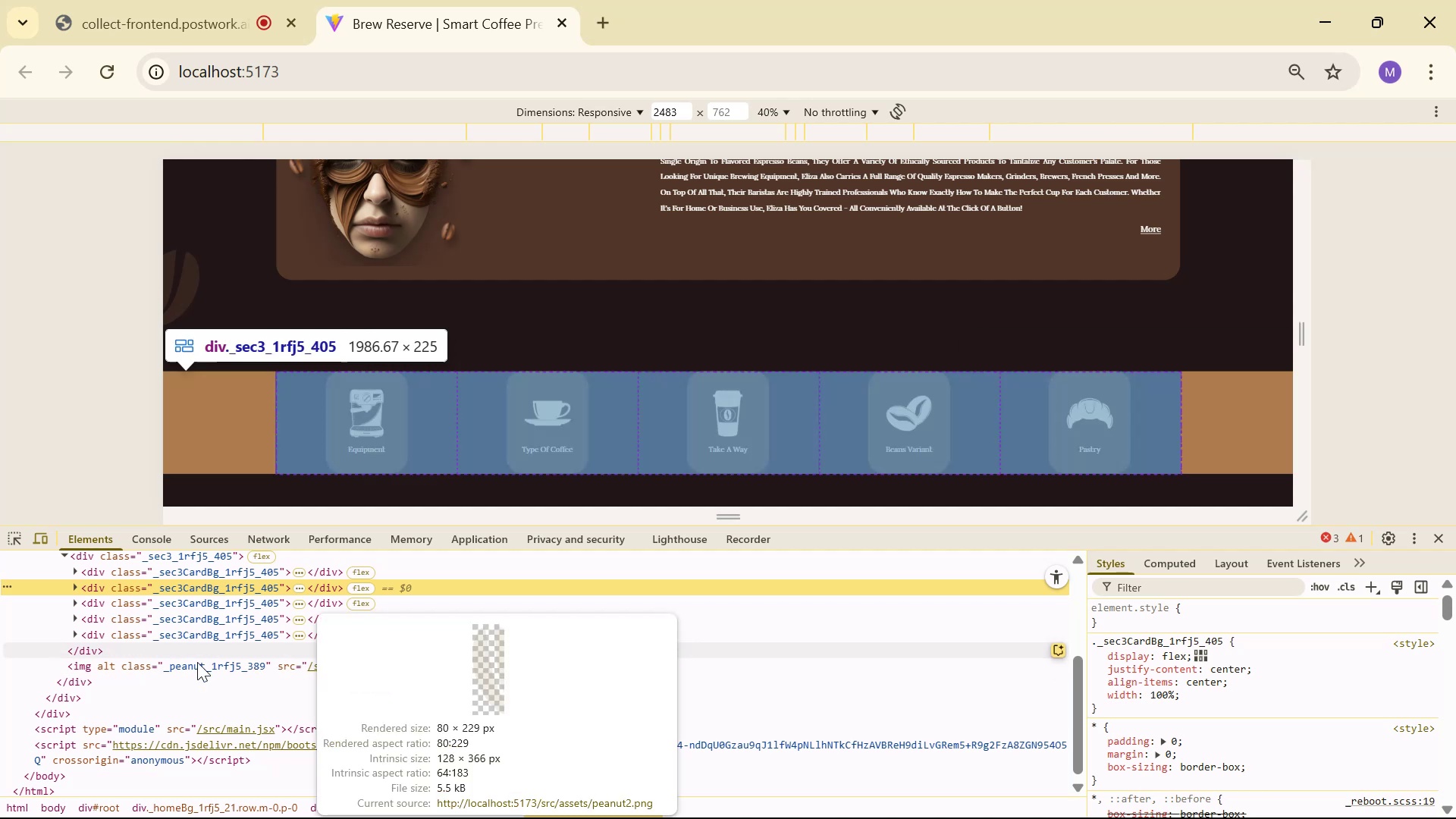 
wait(7.82)
 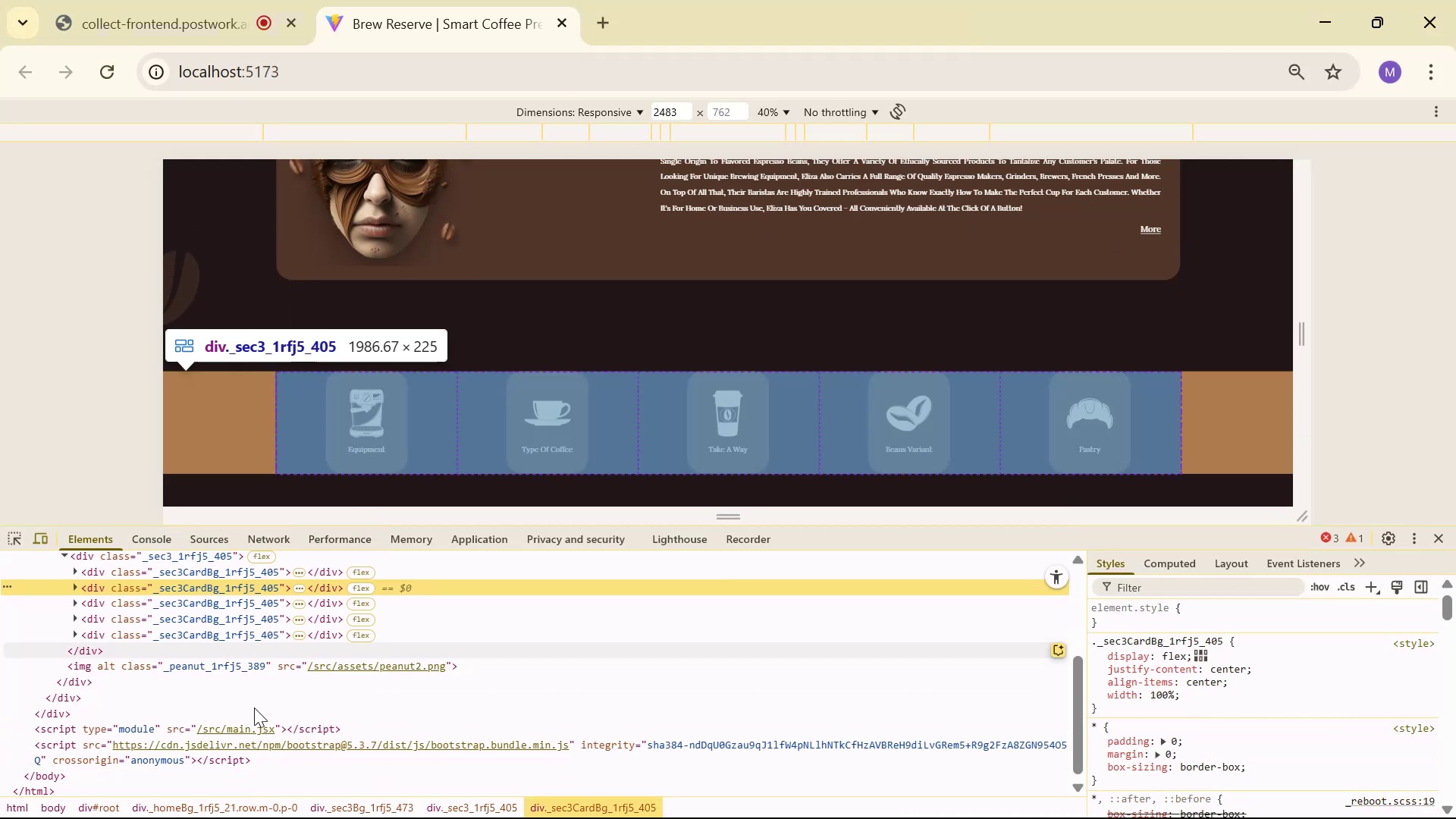 
double_click([1445, 536])
 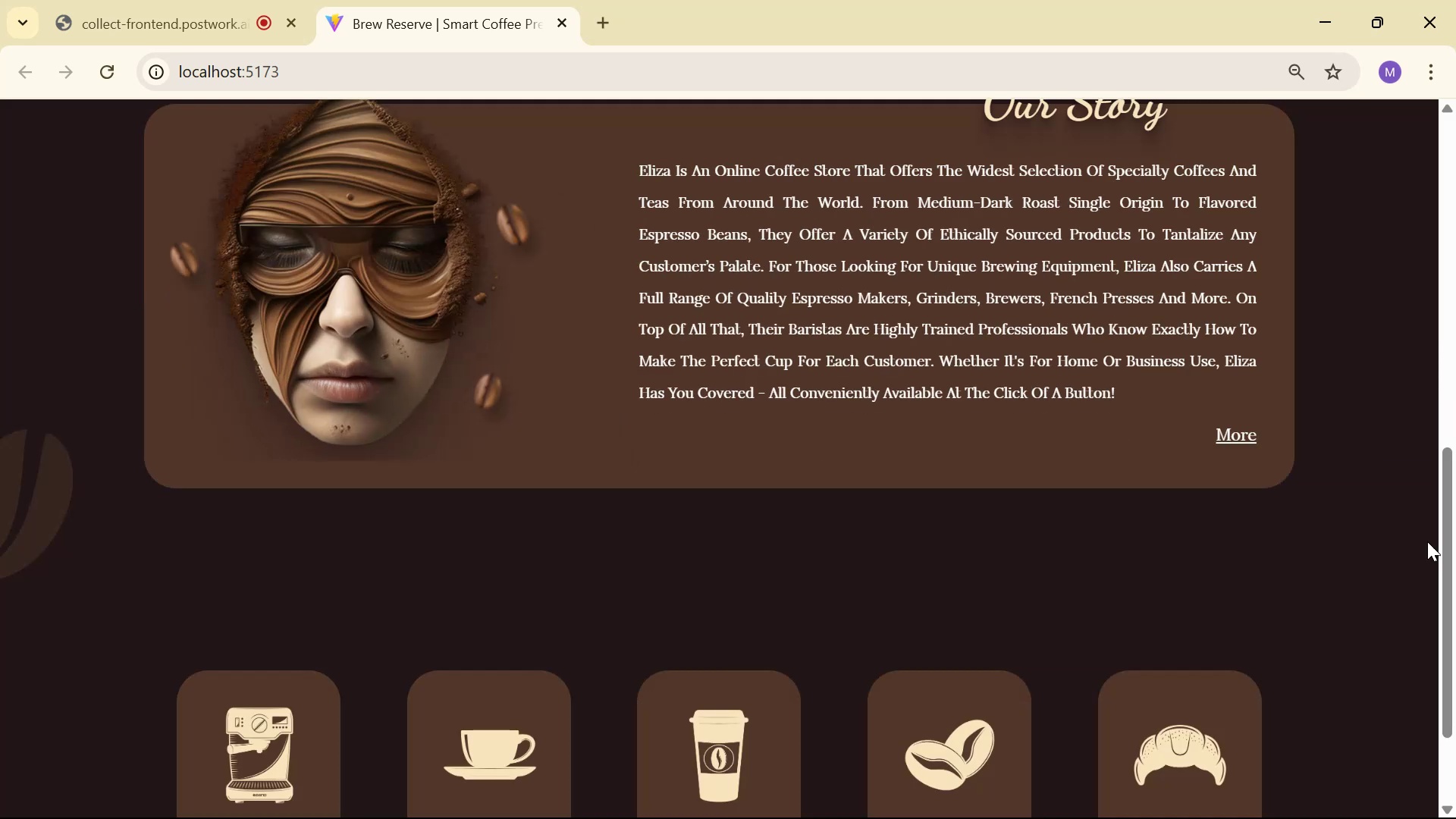 
scroll: coordinate [761, 507], scroll_direction: down, amount: 7.0
 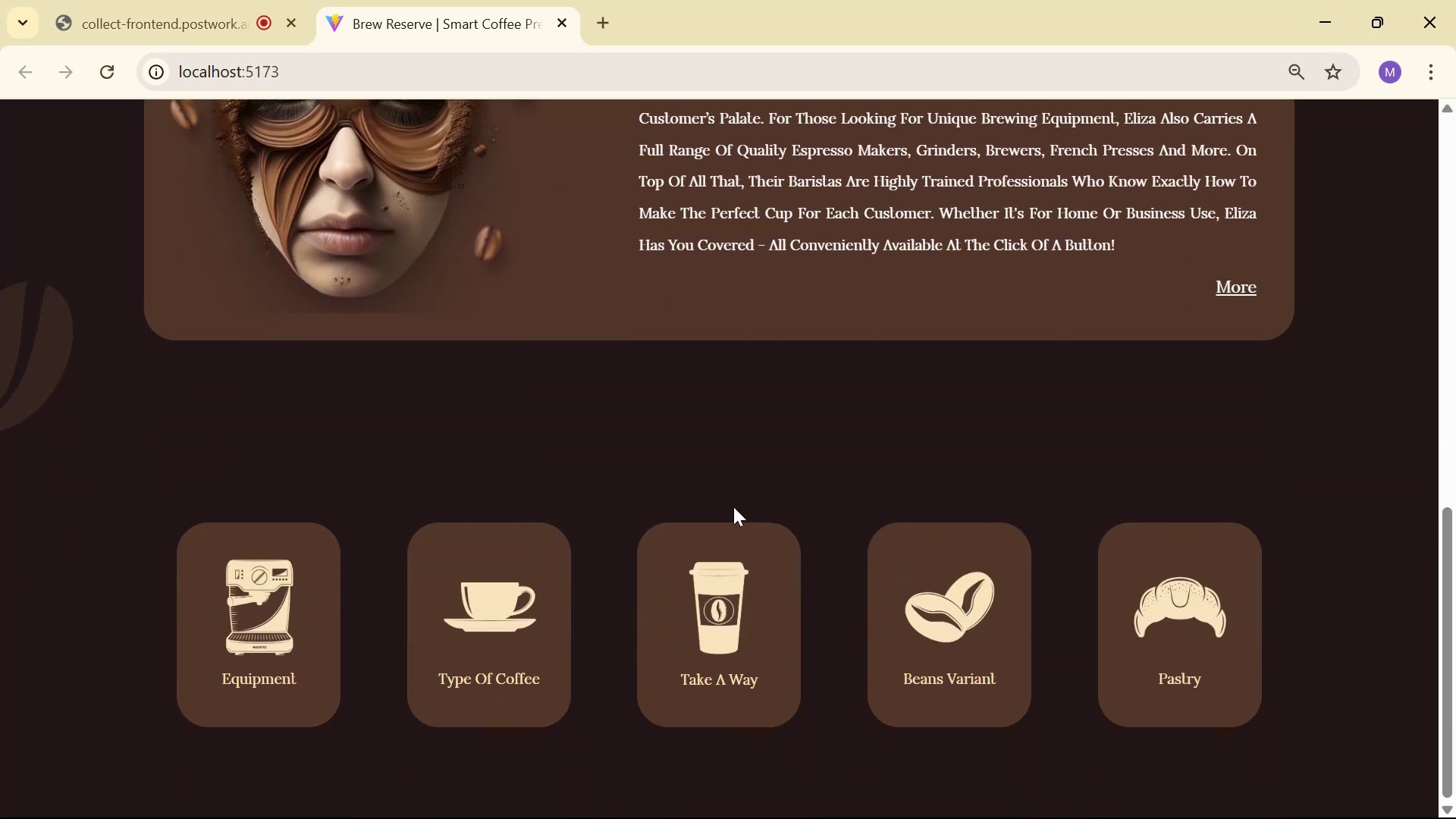 
key(Alt+AltLeft)
 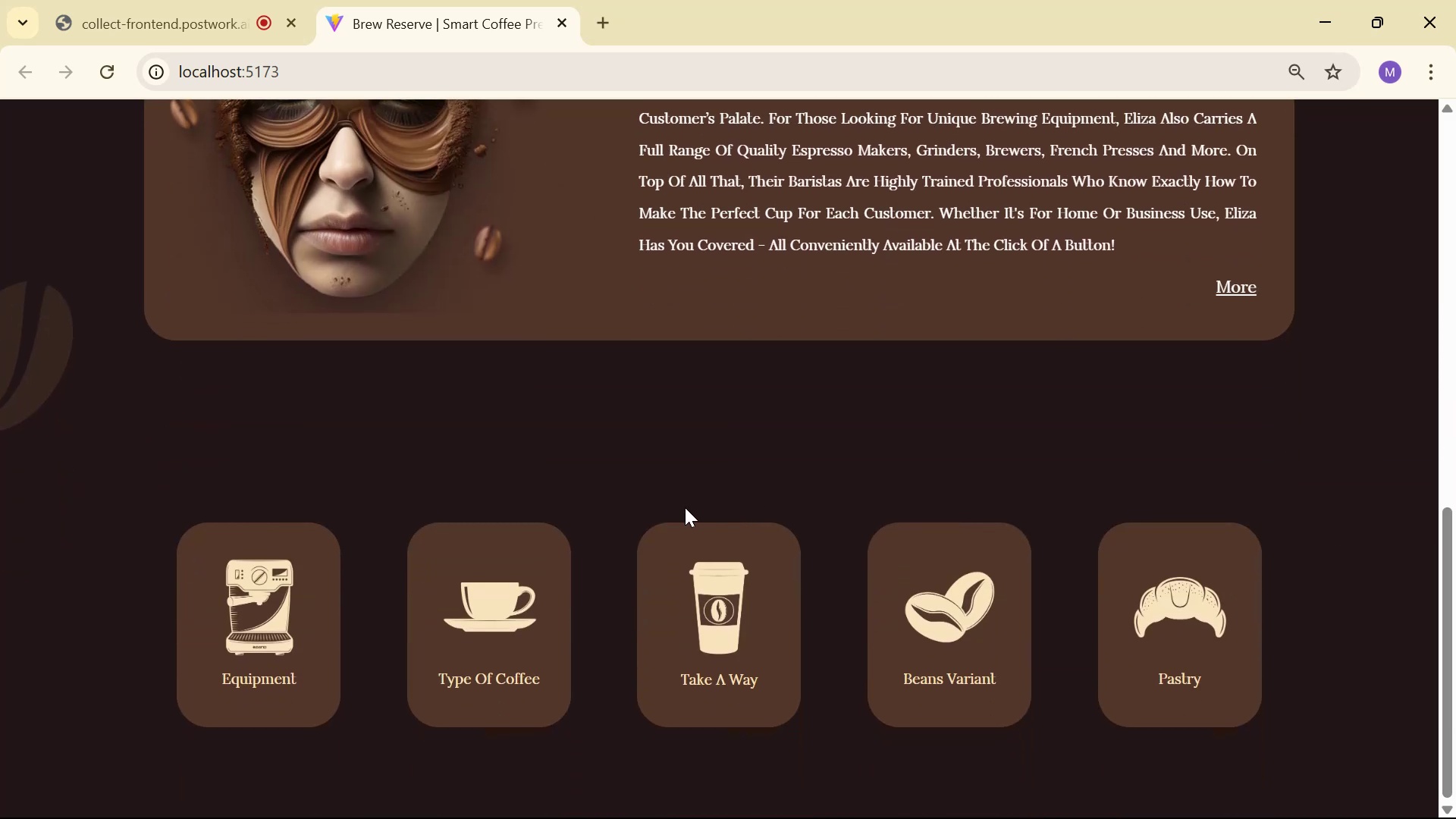 
key(Alt+Tab)
 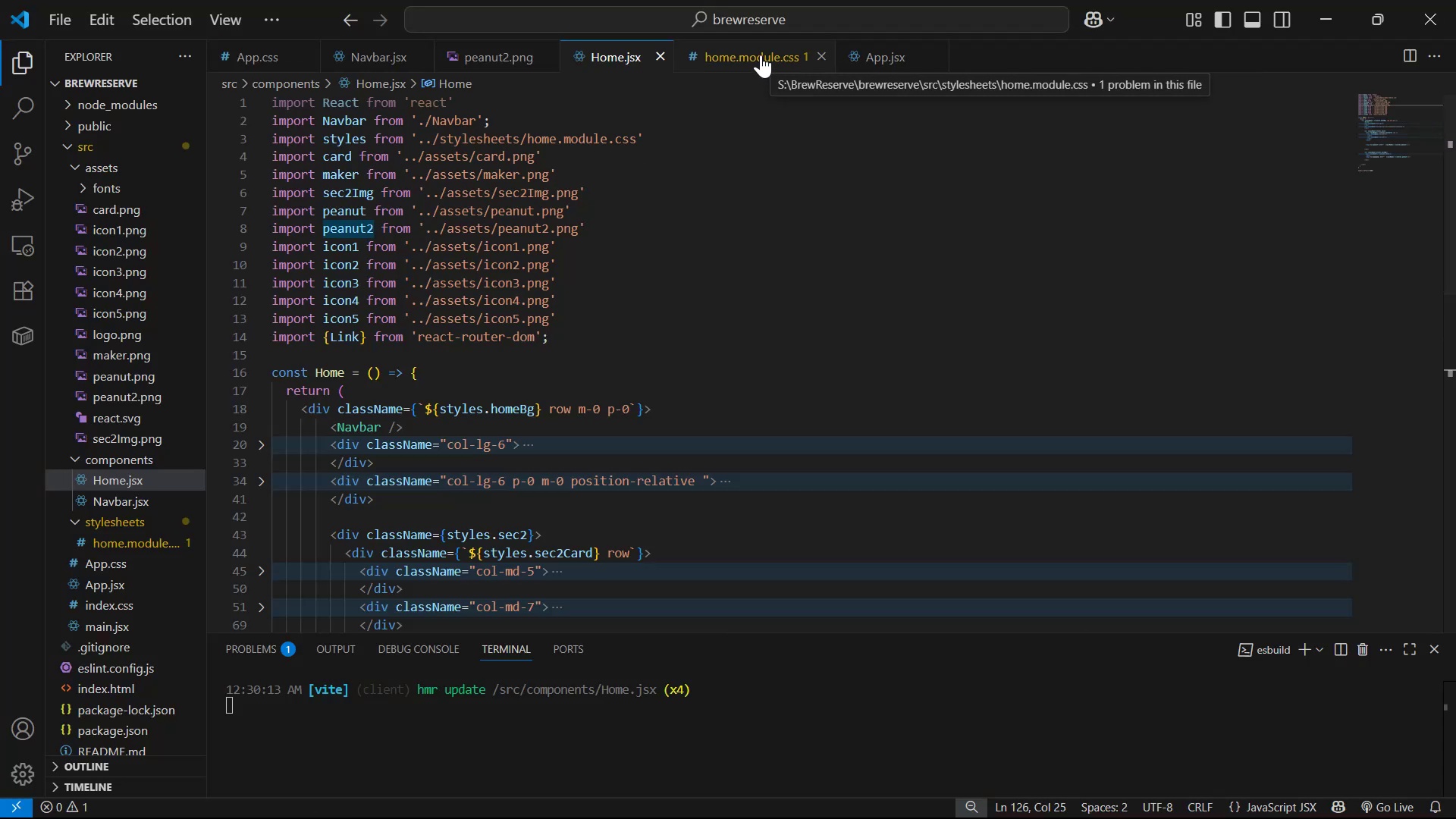 
scroll: coordinate [721, 441], scroll_direction: down, amount: 8.0
 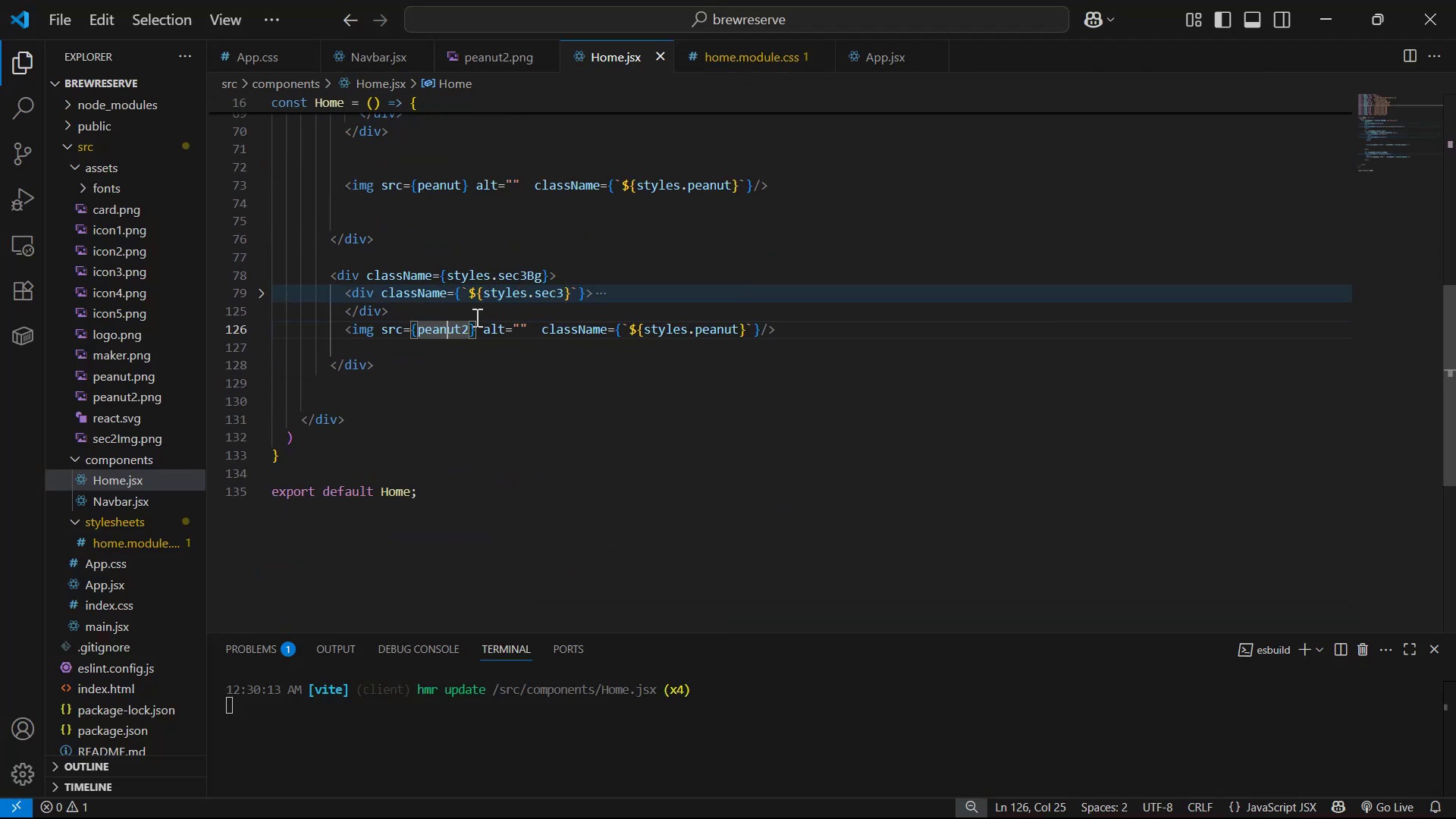 
key(Alt+AltLeft)
 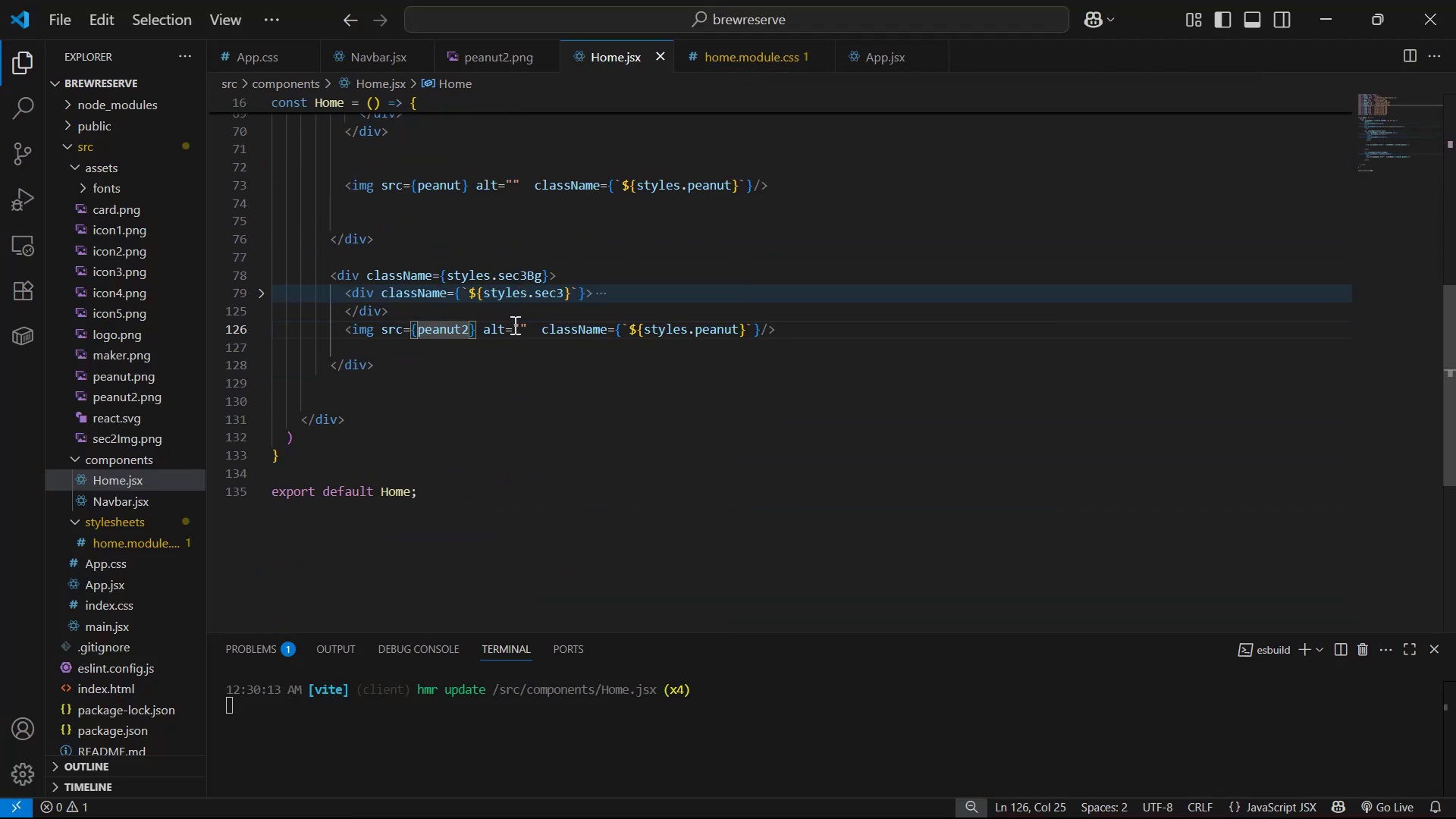 
key(Alt+Tab)
 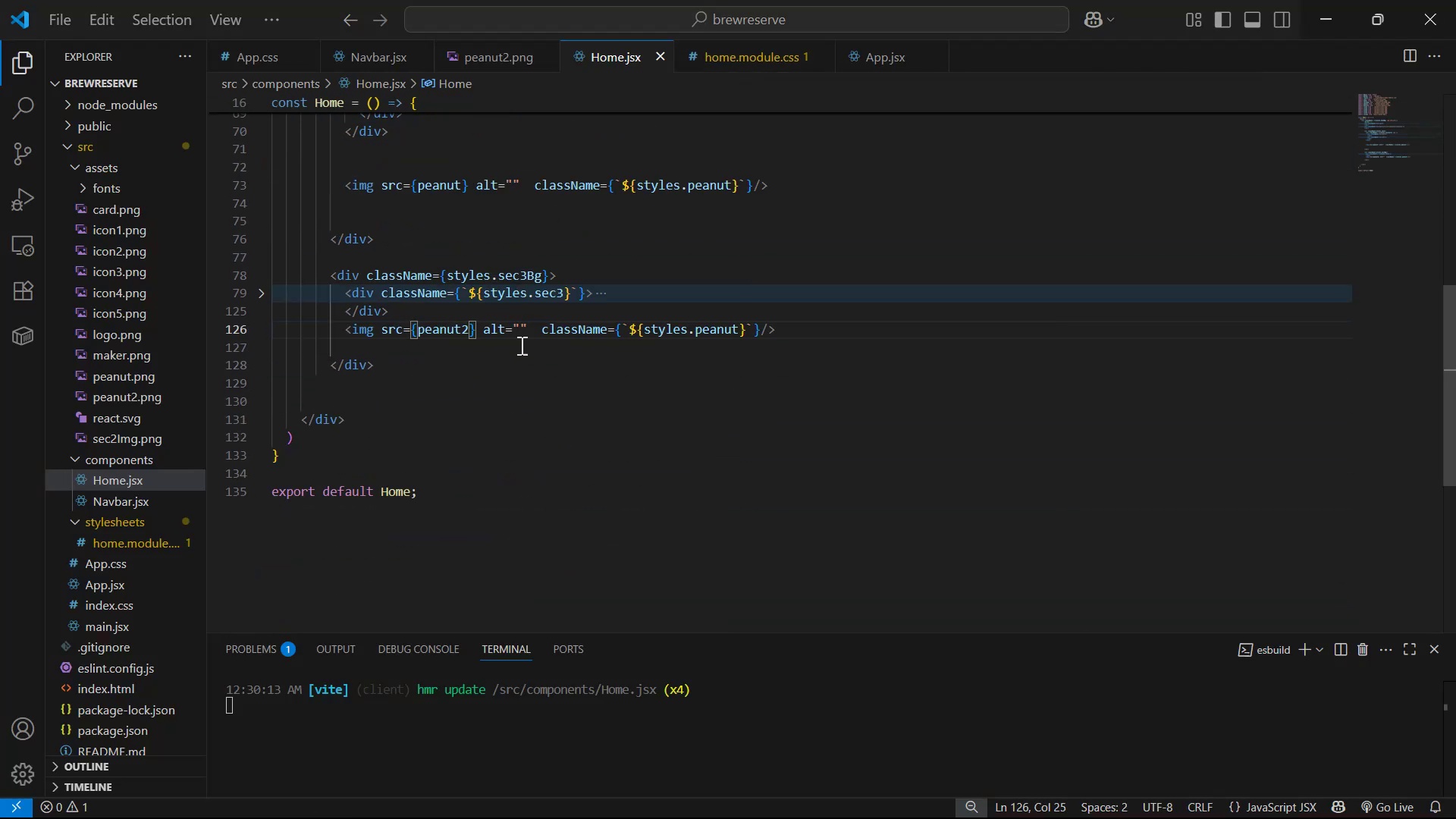 
scroll: coordinate [535, 347], scroll_direction: up, amount: 12.0
 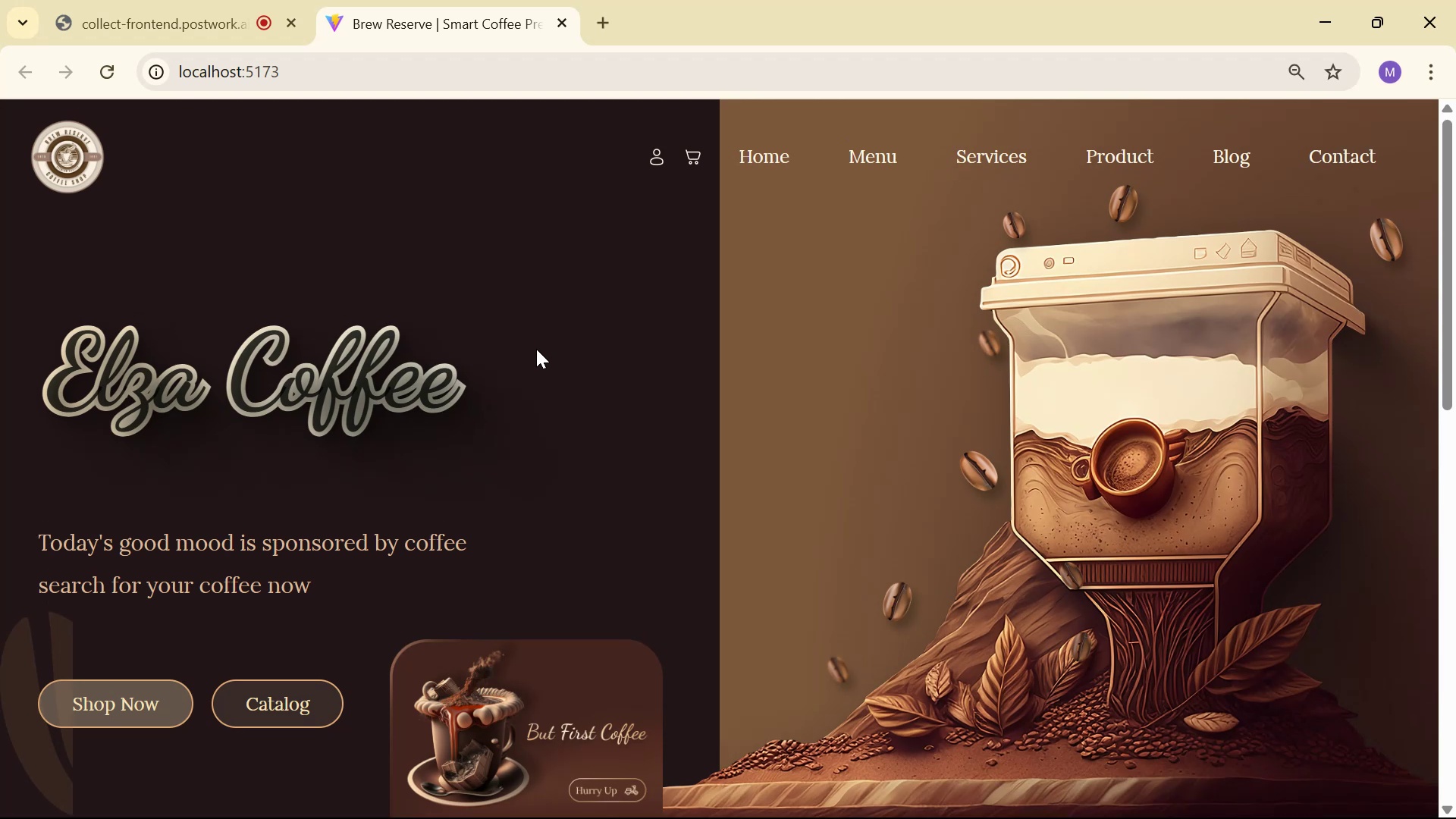 
scroll: coordinate [537, 359], scroll_direction: down, amount: 17.0
 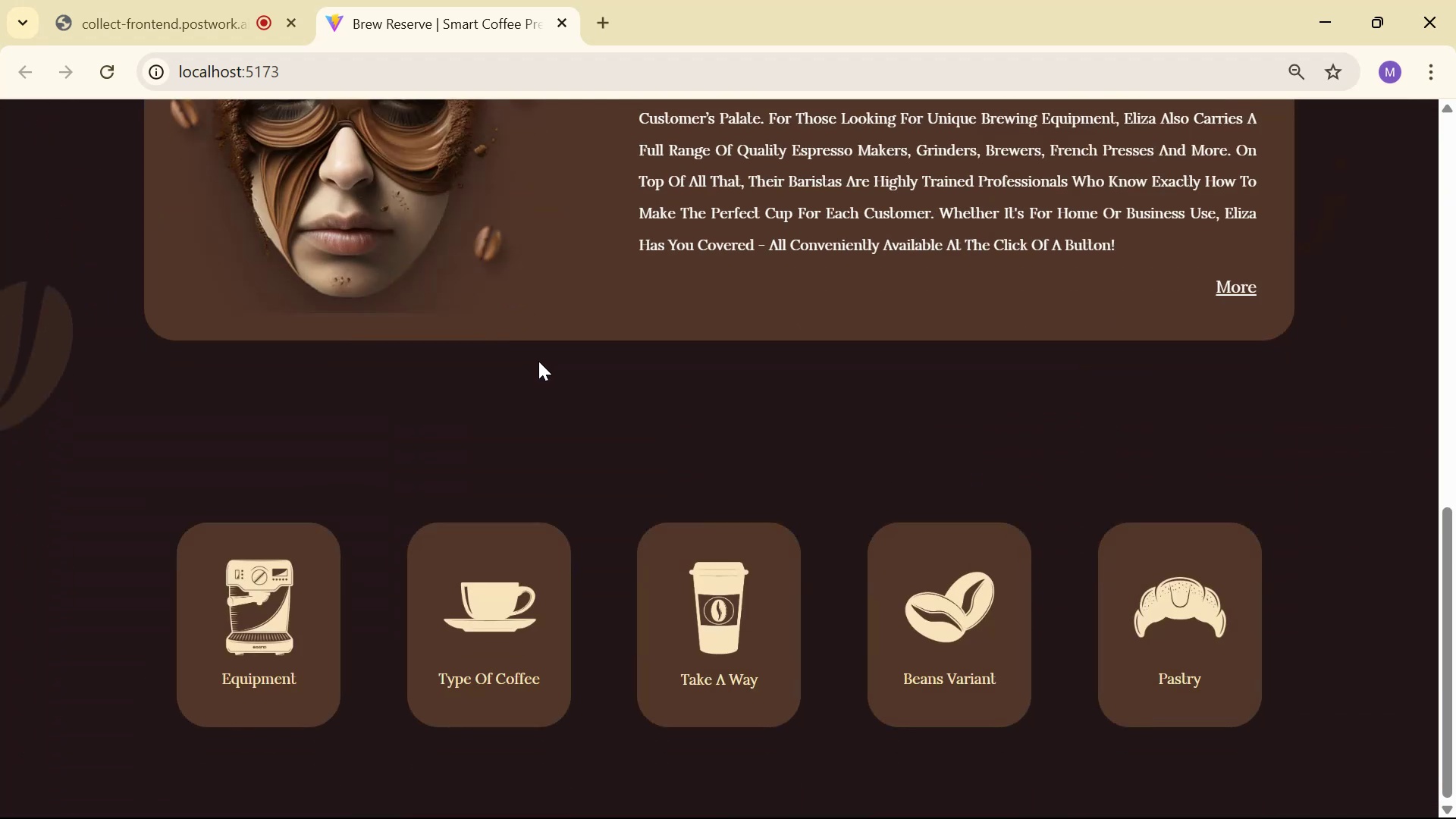 
key(Alt+AltLeft)
 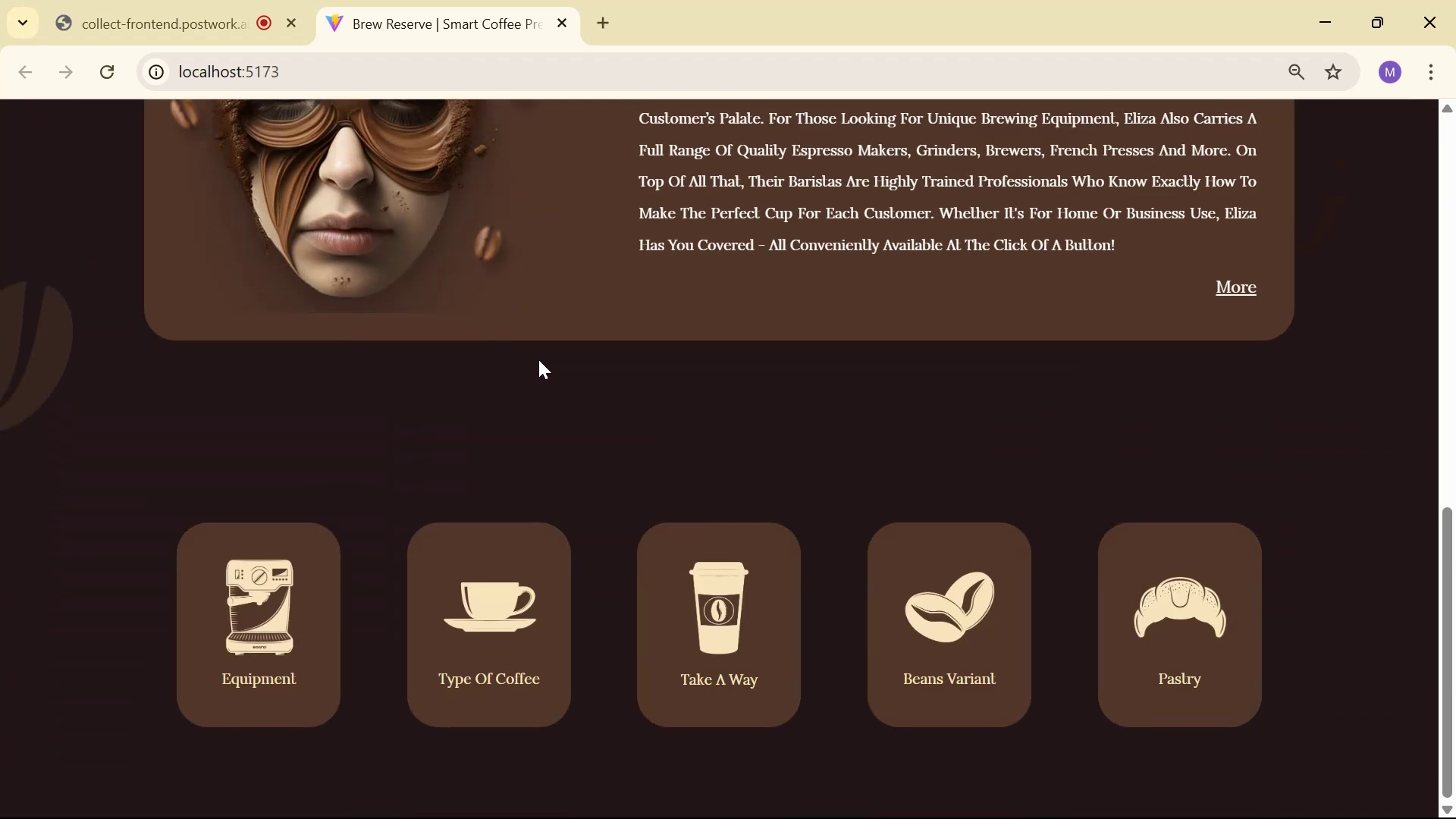 
key(Alt+Tab)
 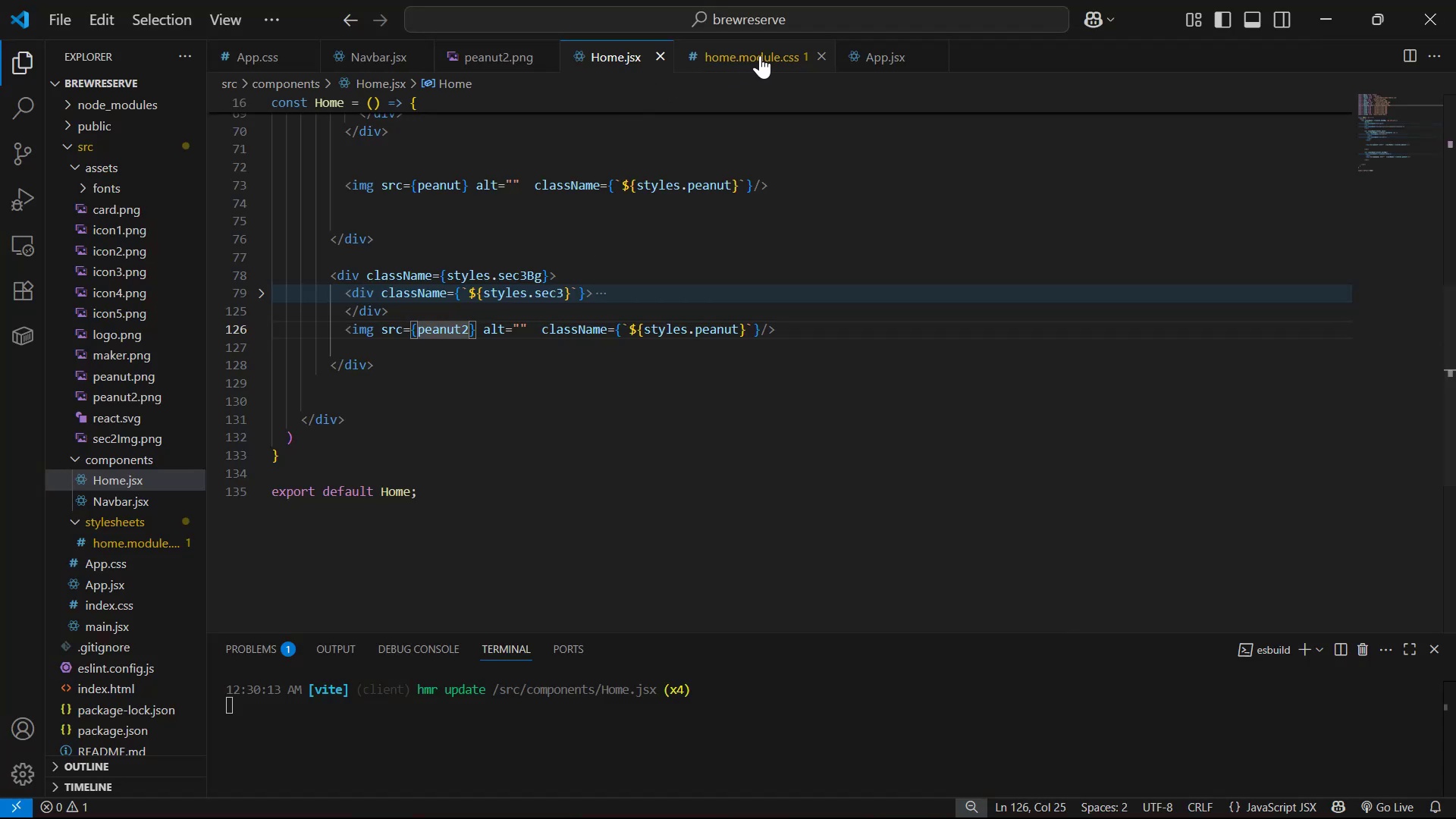 
scroll: coordinate [590, 381], scroll_direction: up, amount: 4.0
 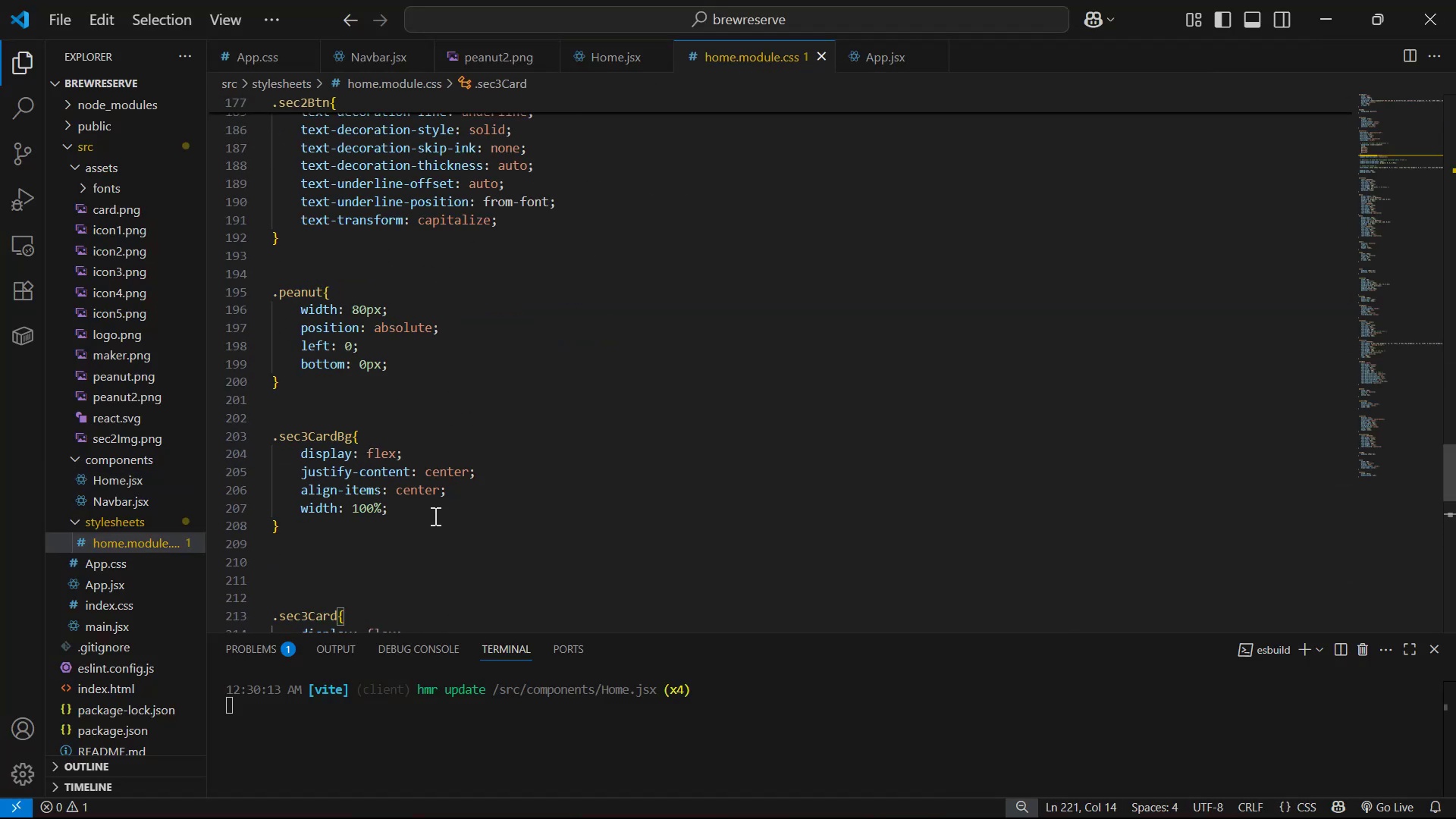 
left_click([433, 518])
 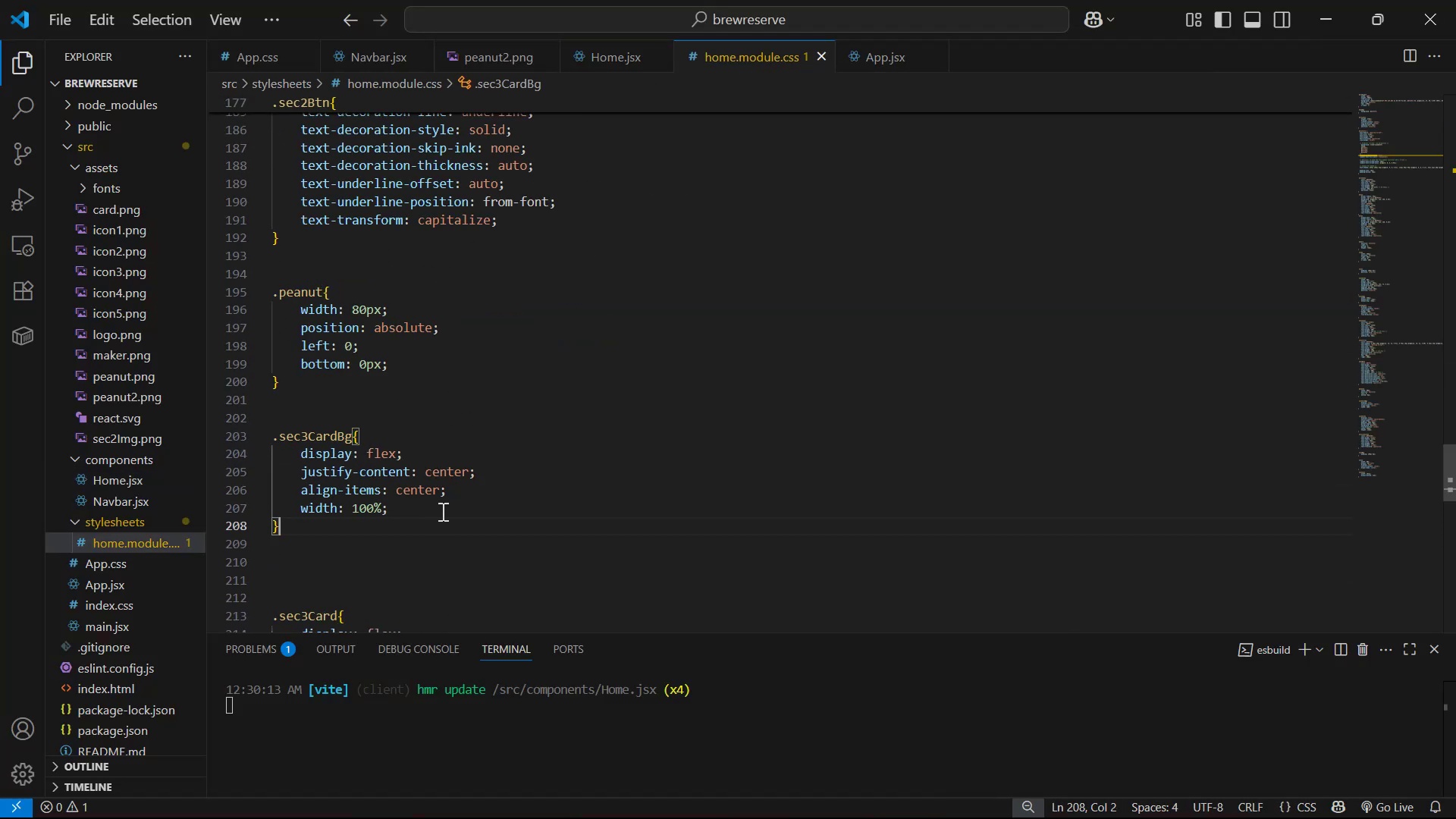 
scroll: coordinate [535, 435], scroll_direction: down, amount: 11.0
 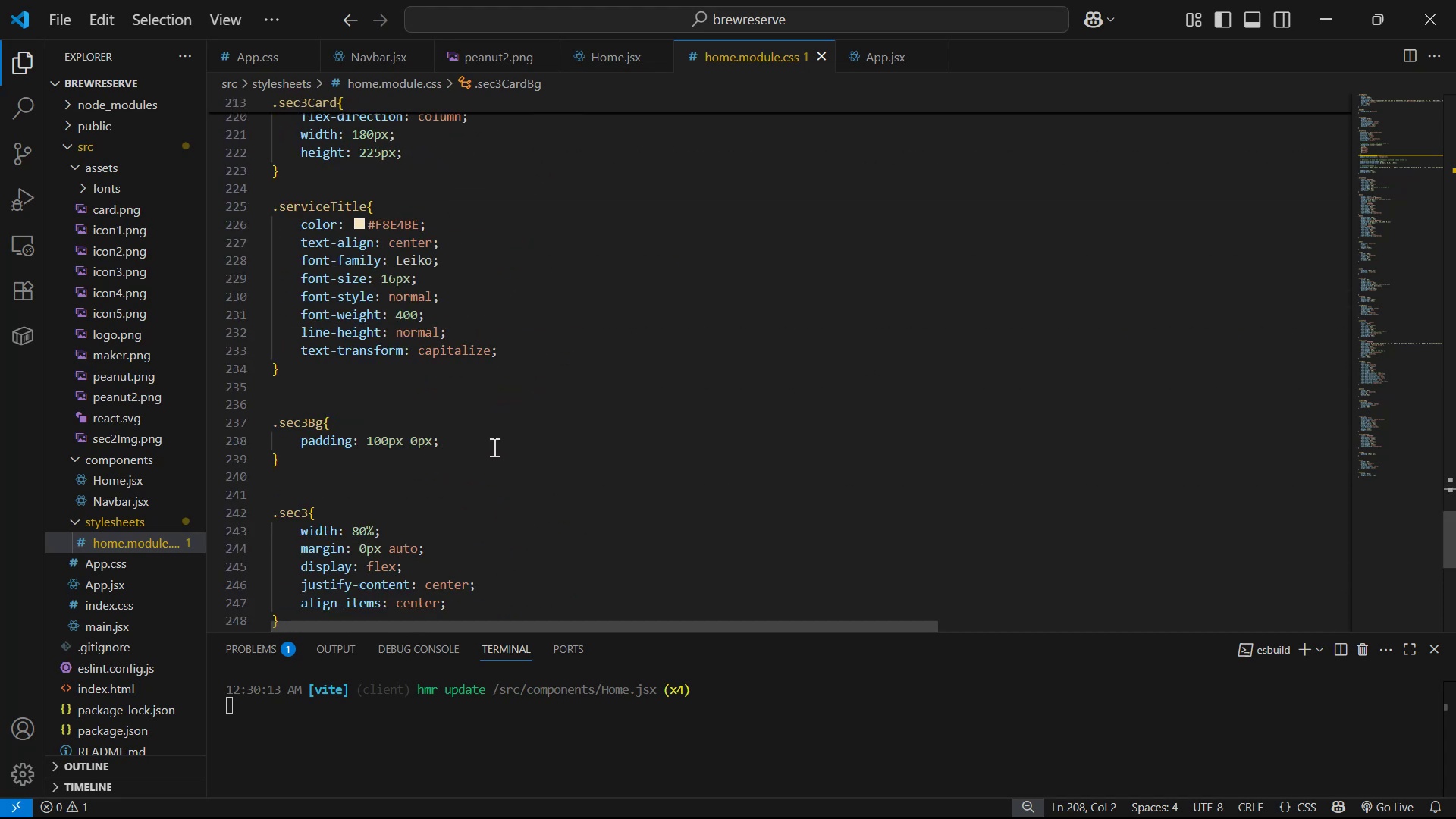 
left_click([488, 442])
 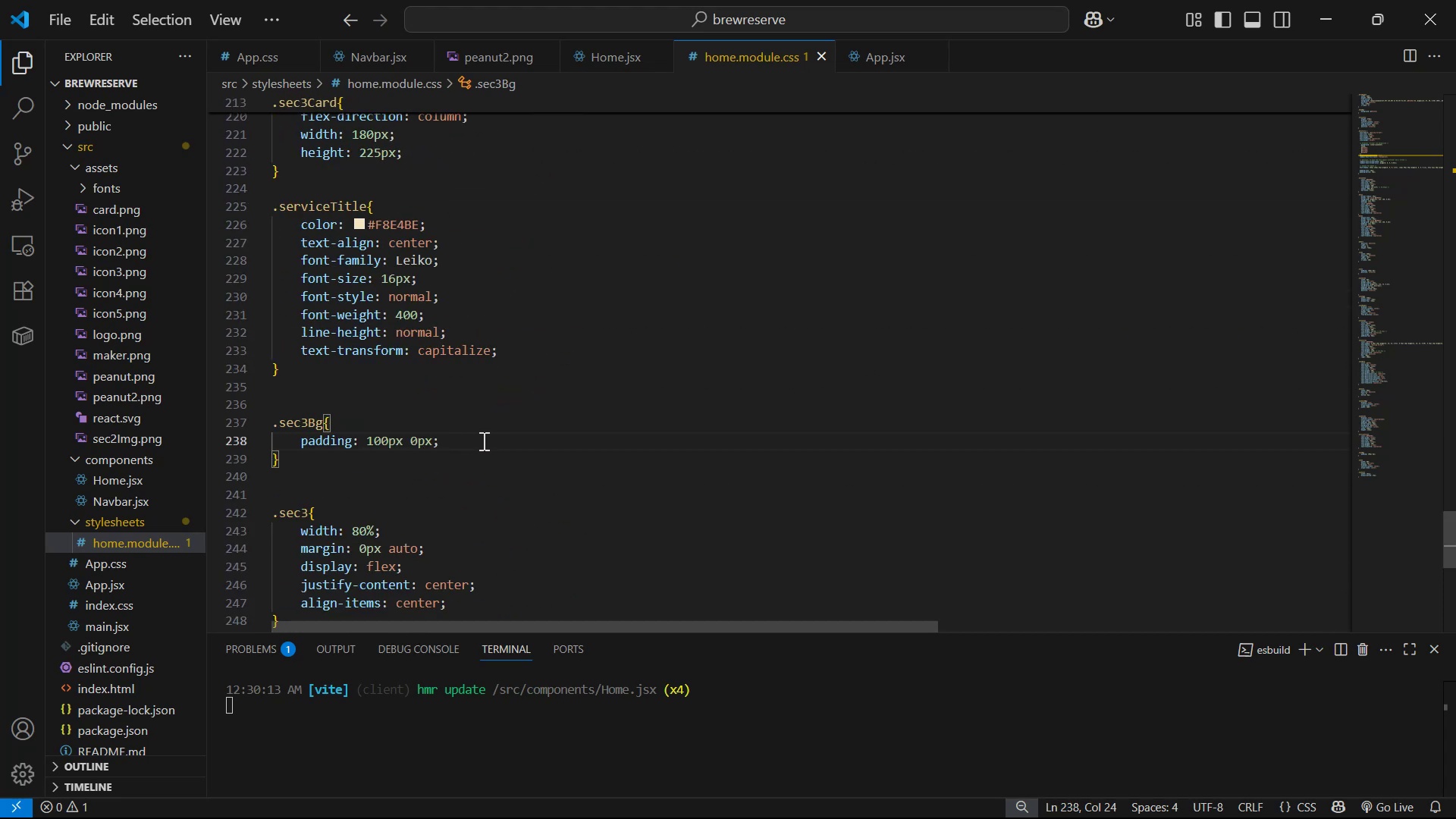 
key(Enter)
 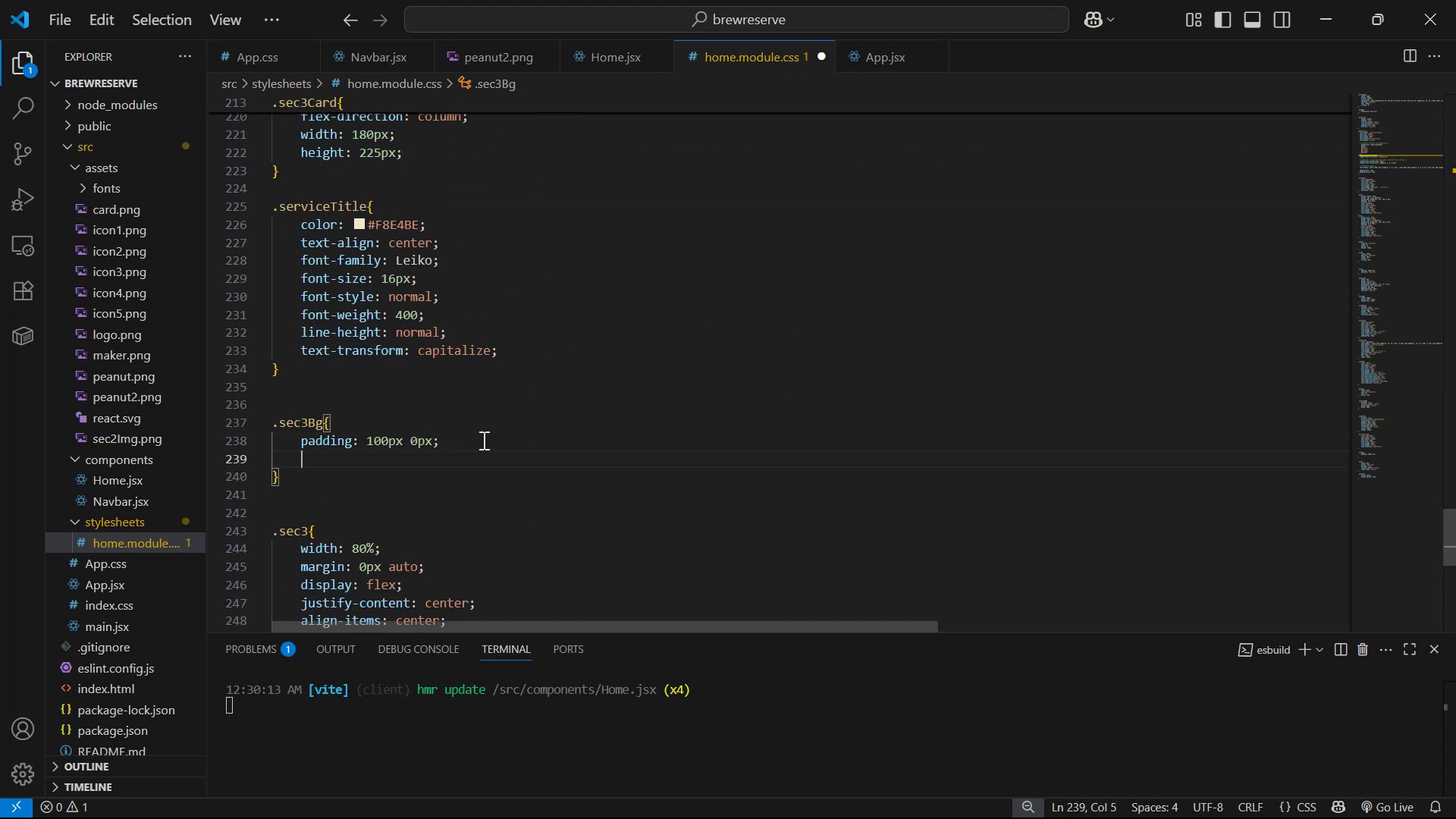 
type(pos)
 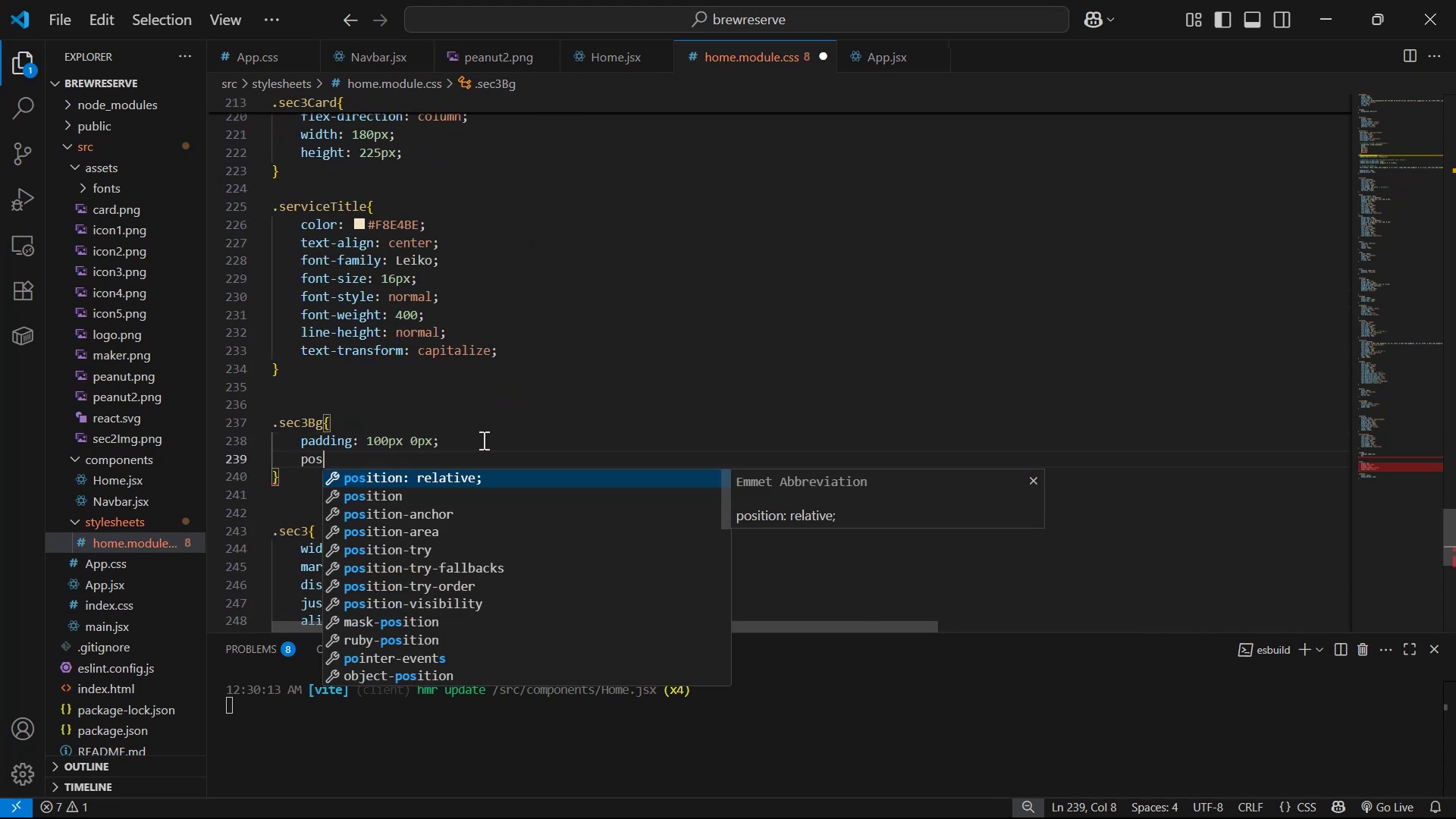 
key(Enter)
 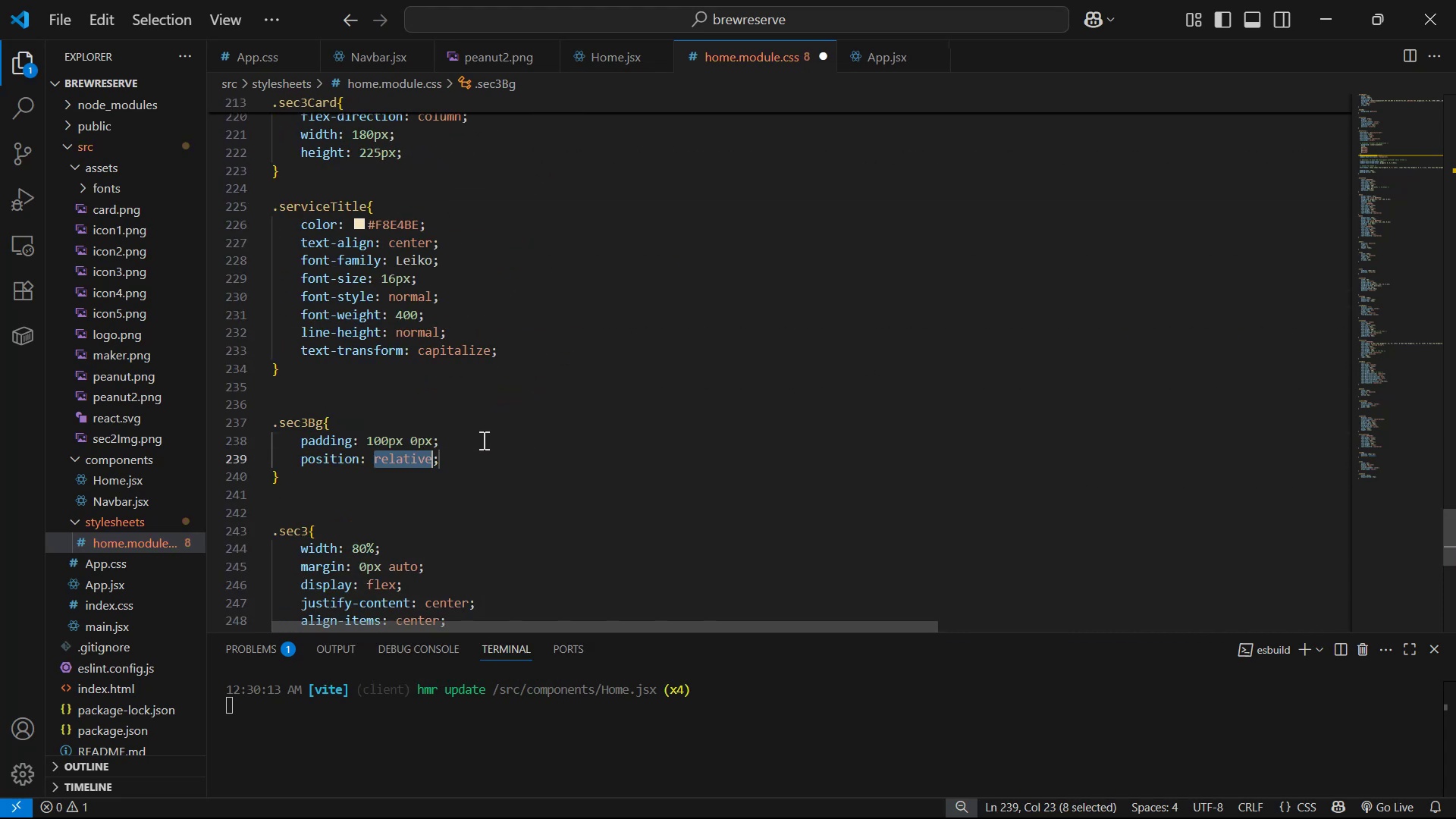 
key(Control+S)
 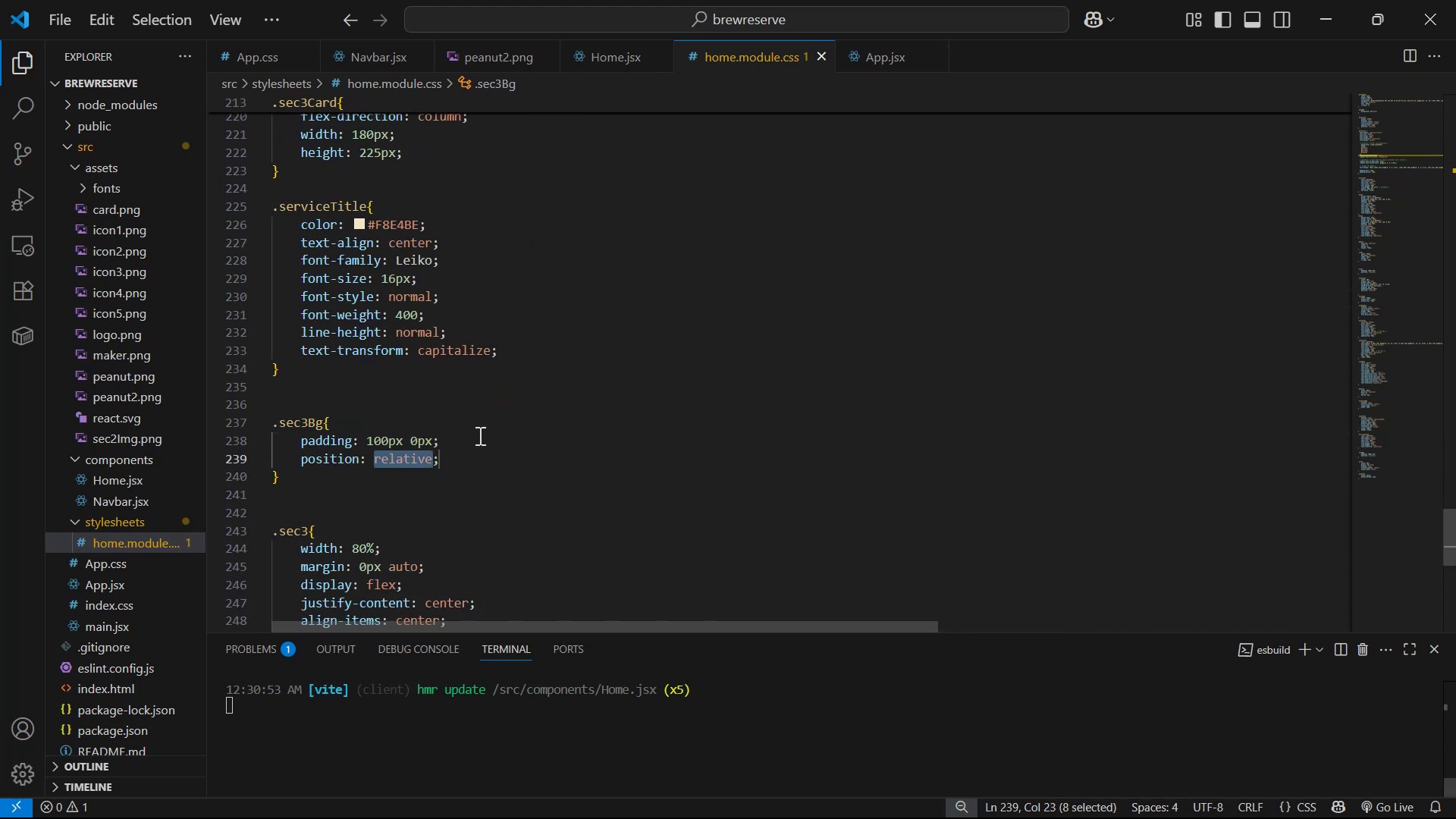 
scroll: coordinate [532, 431], scroll_direction: up, amount: 14.0
 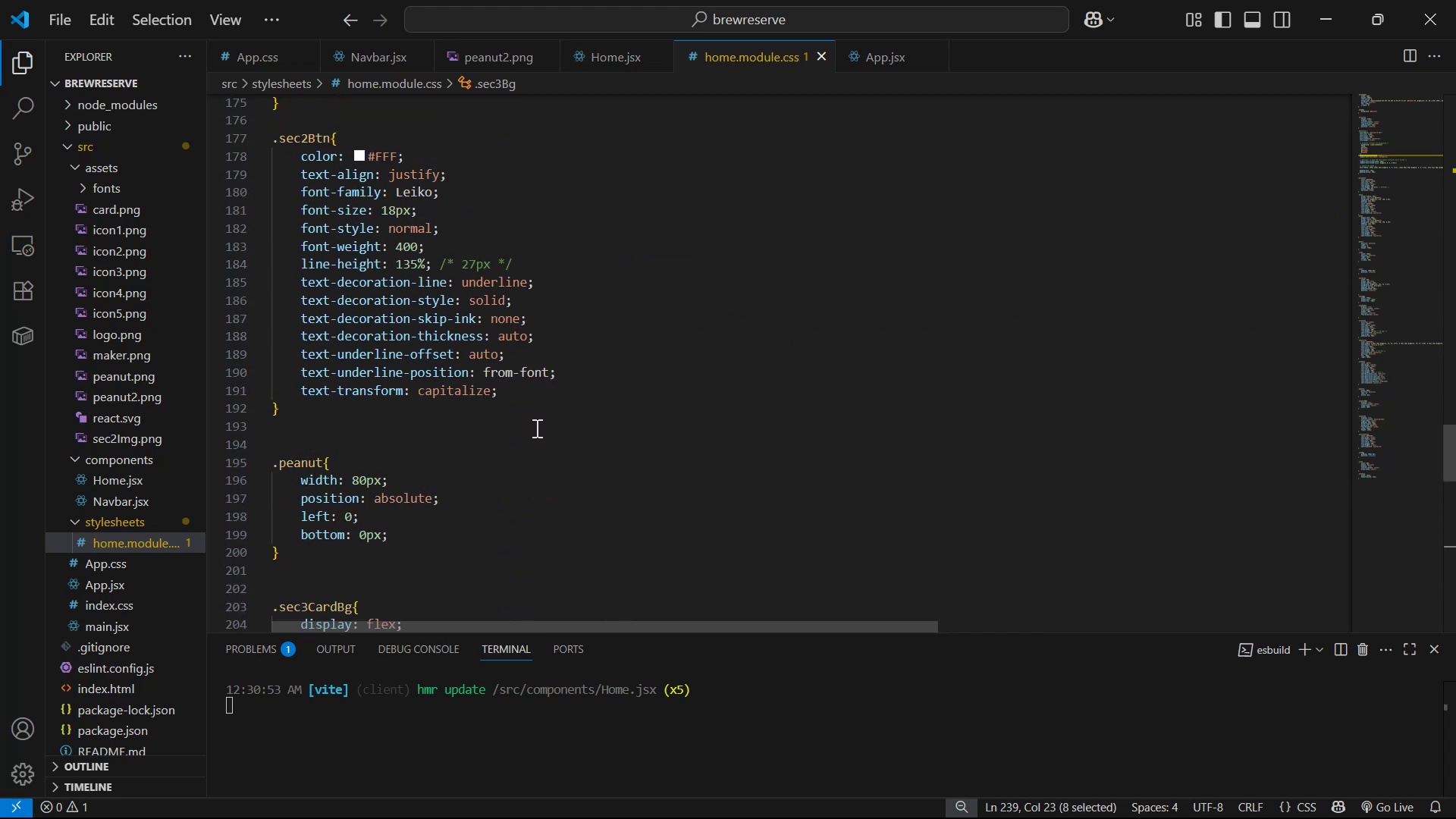 
scroll: coordinate [530, 435], scroll_direction: down, amount: 1.0
 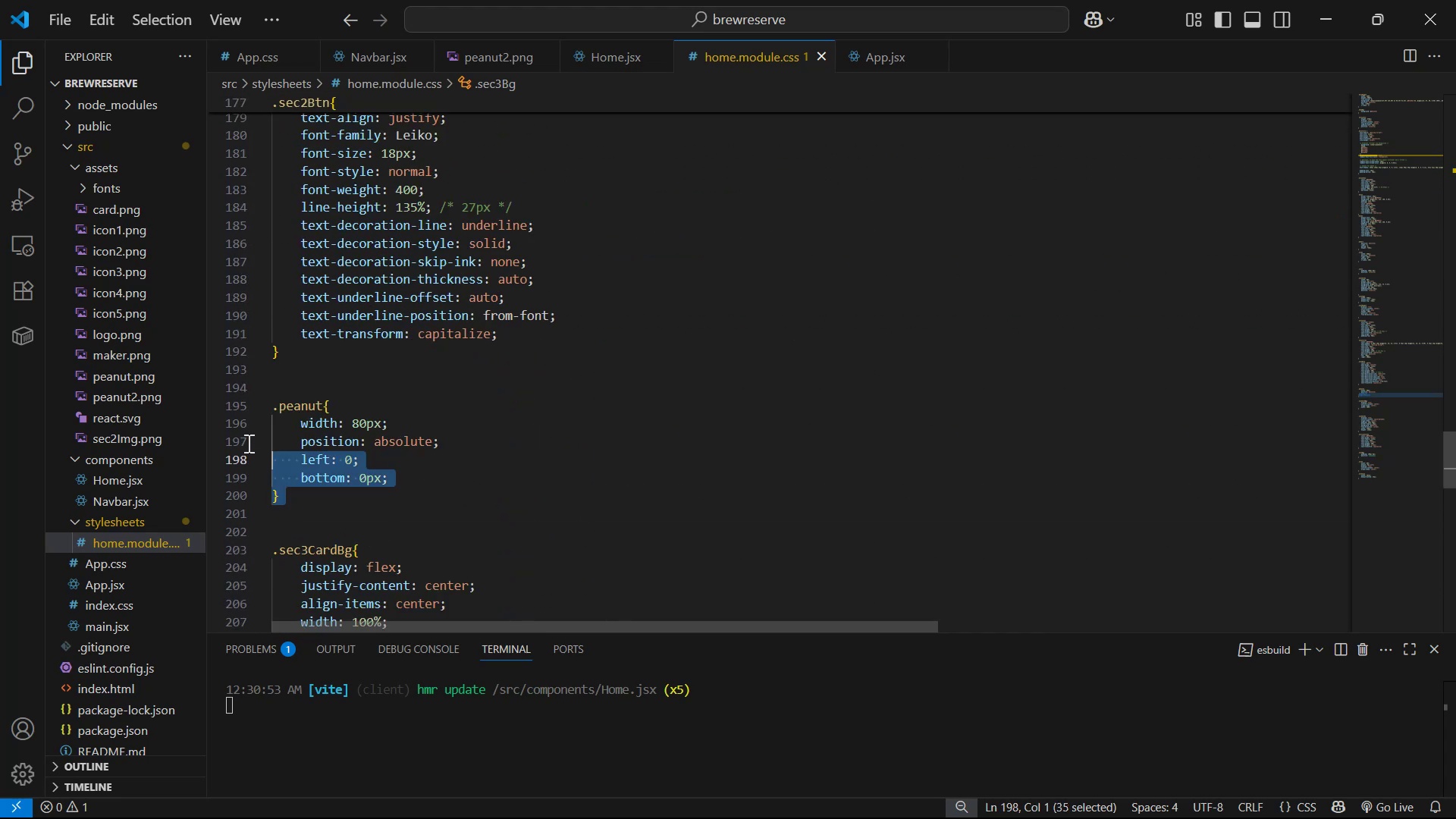 
key(Control+C)
 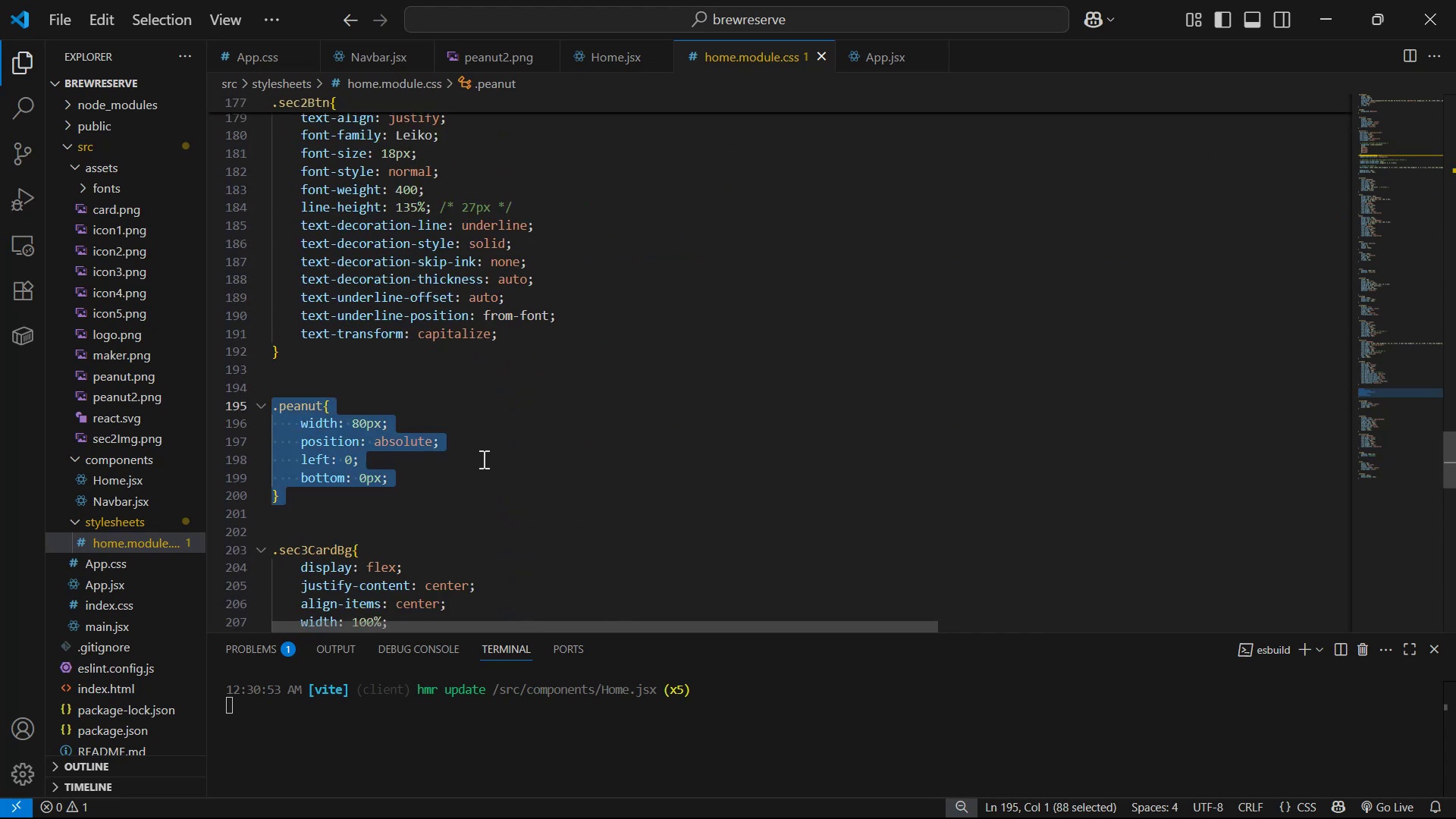 
scroll: coordinate [513, 511], scroll_direction: down, amount: 20.0
 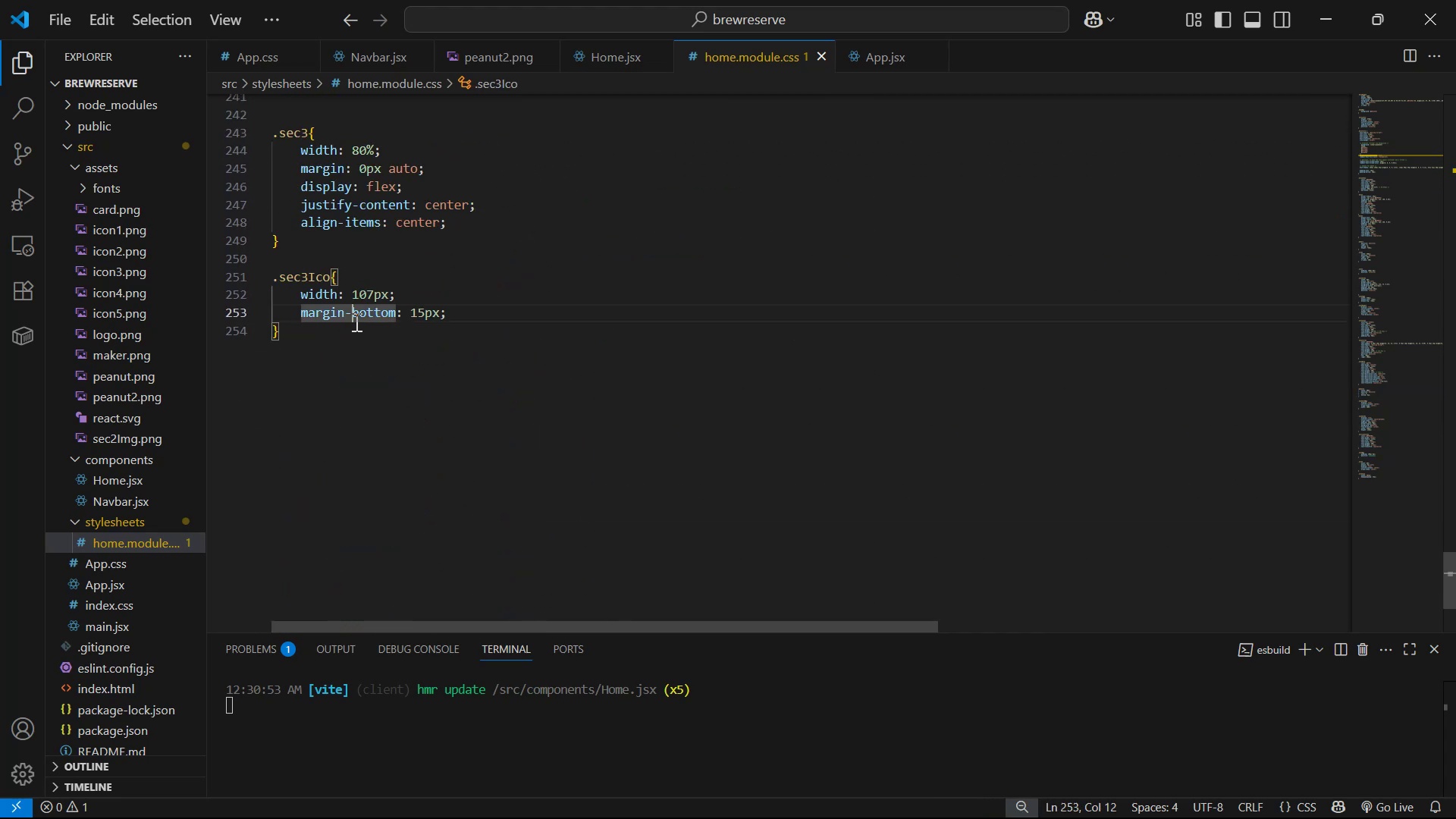 
double_click([353, 342])
 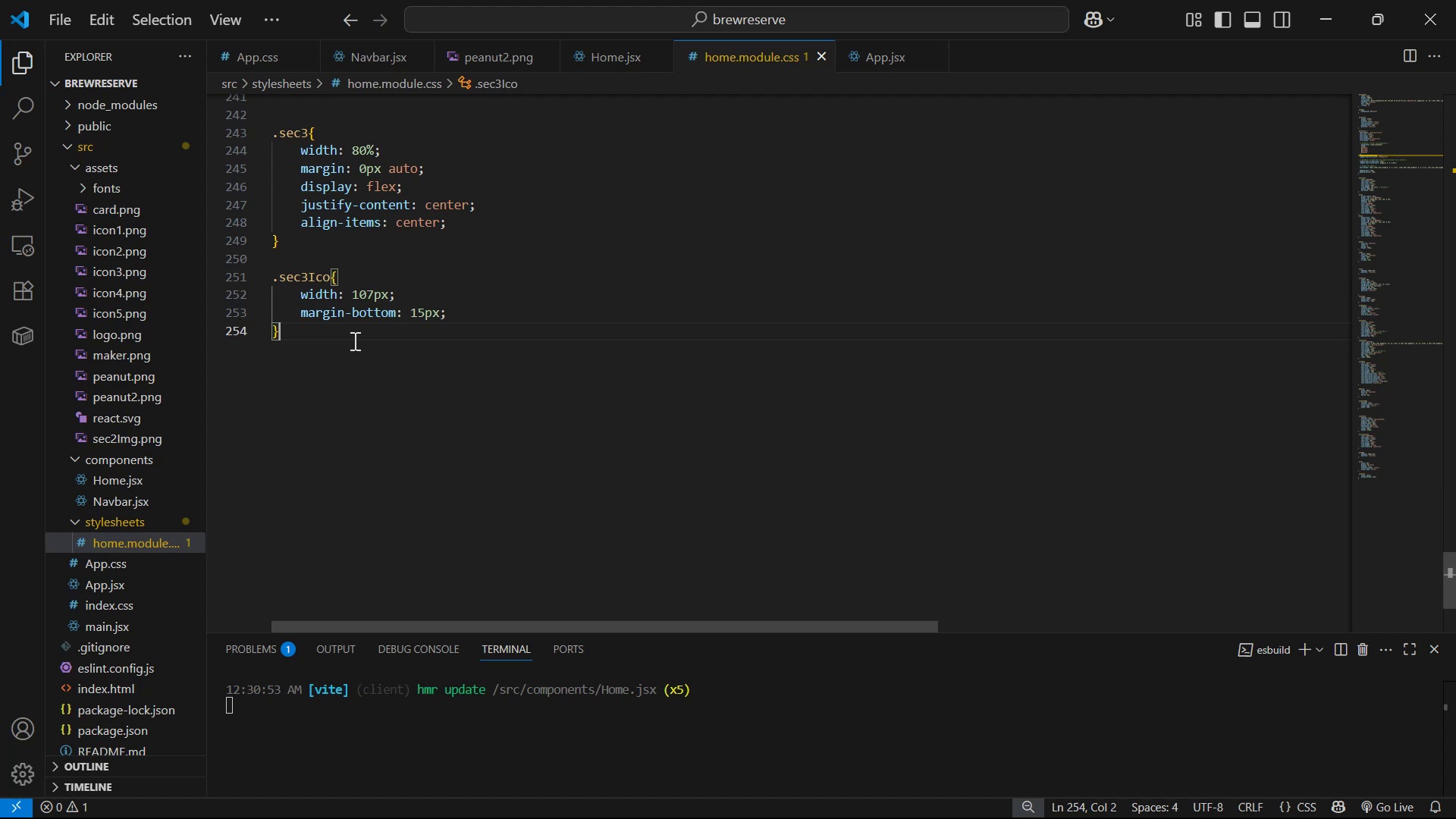 
key(Enter)
 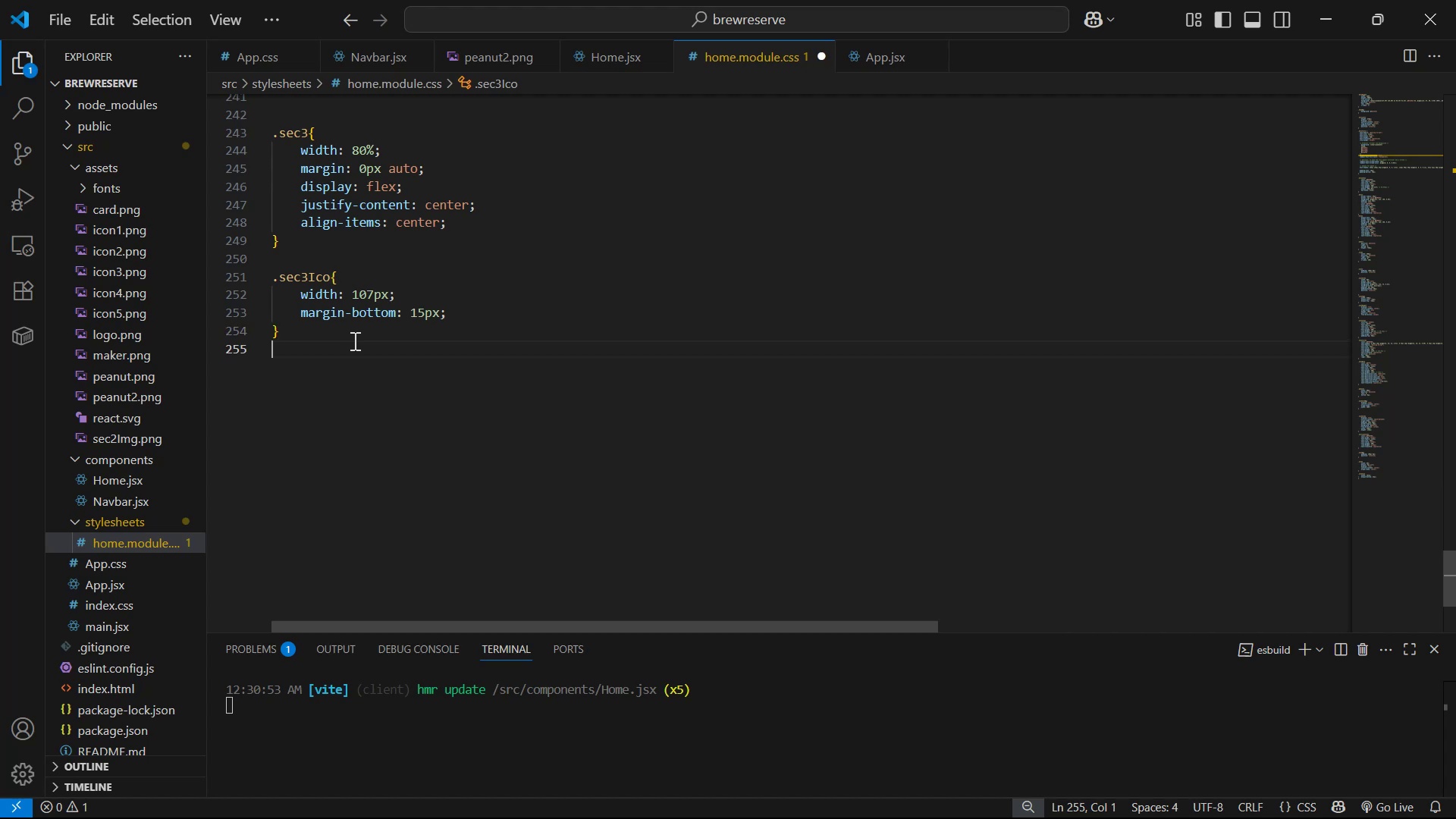 
key(Enter)
 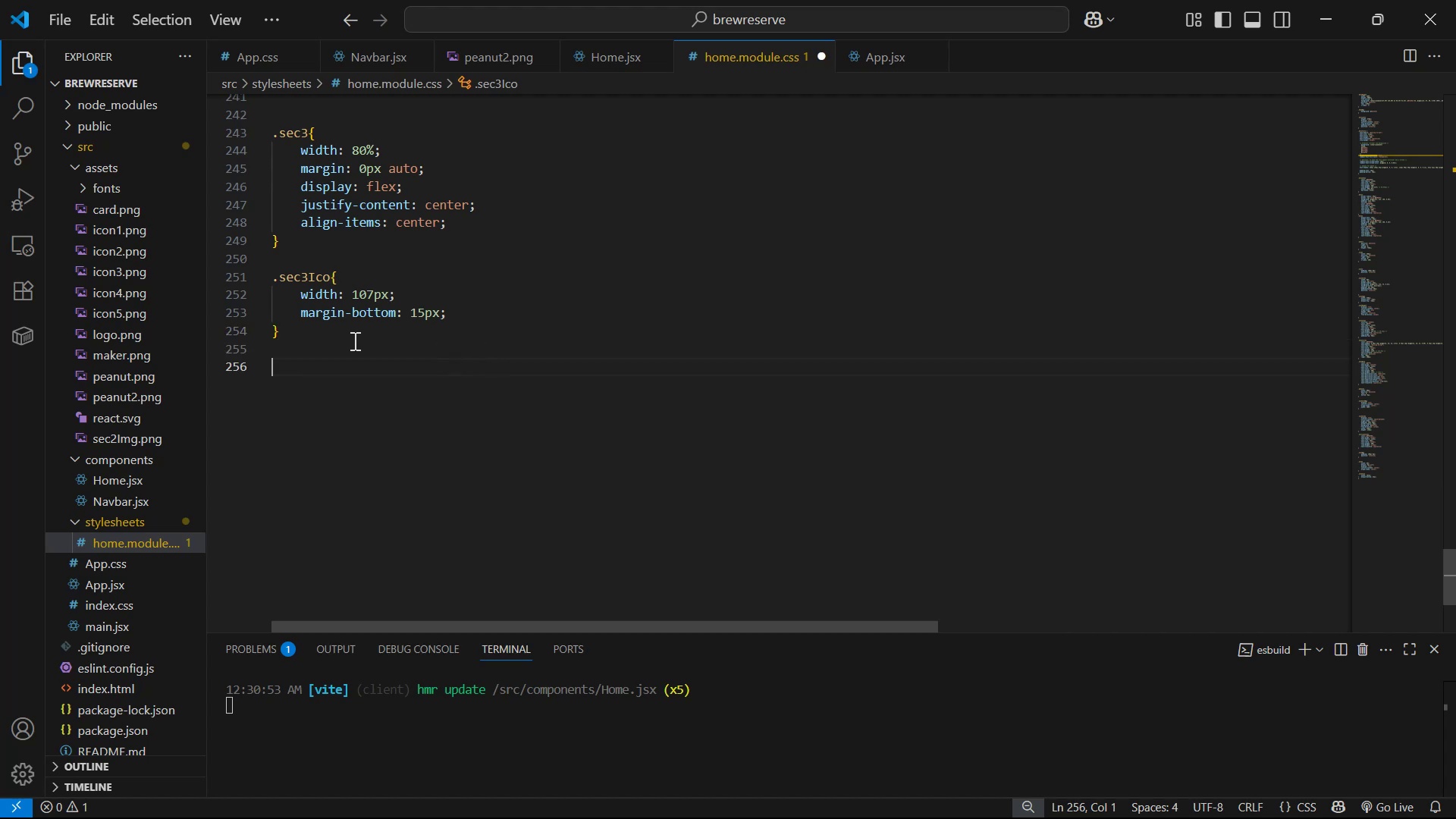 
key(Enter)
 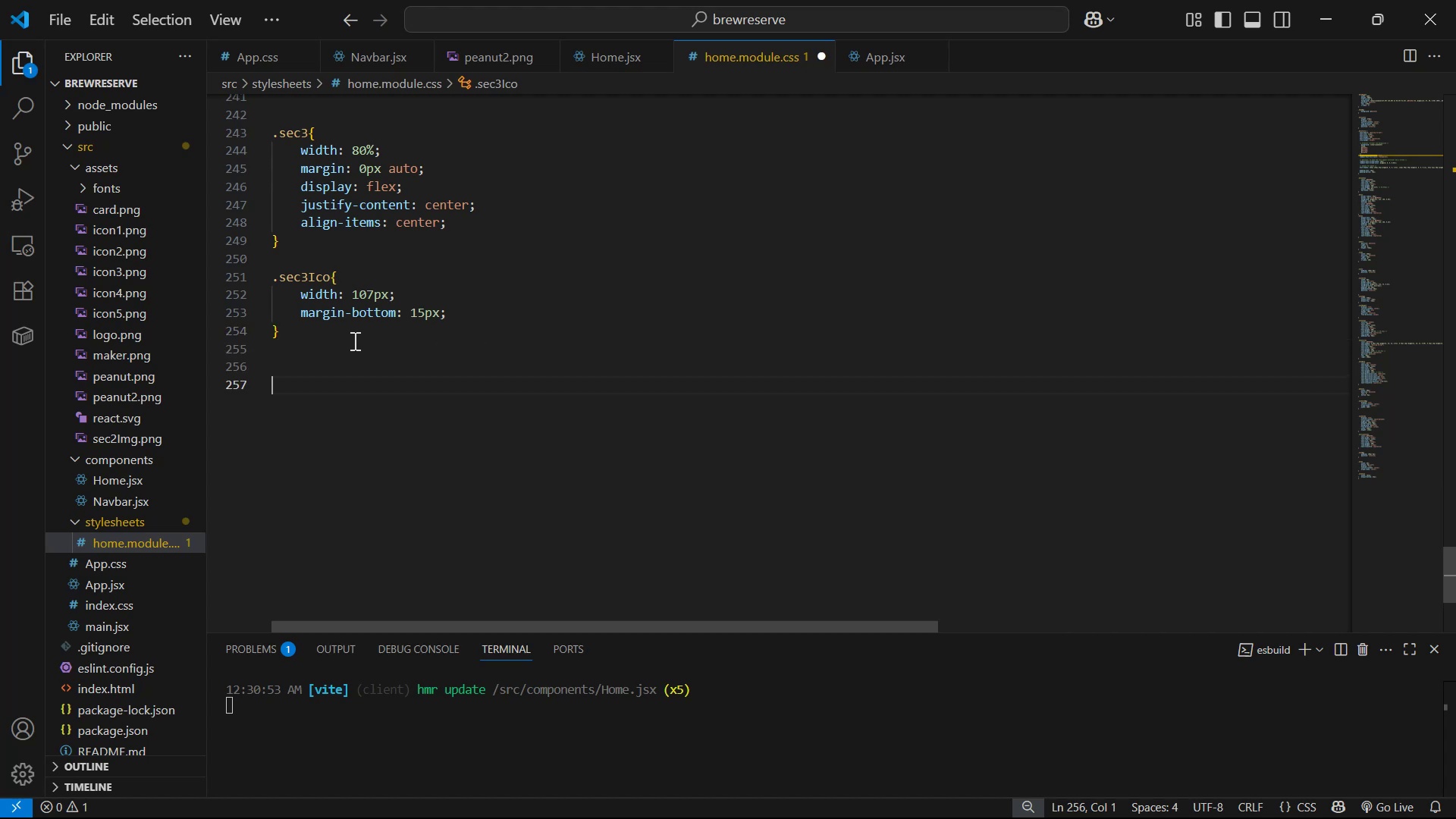 
key(Control+V)
 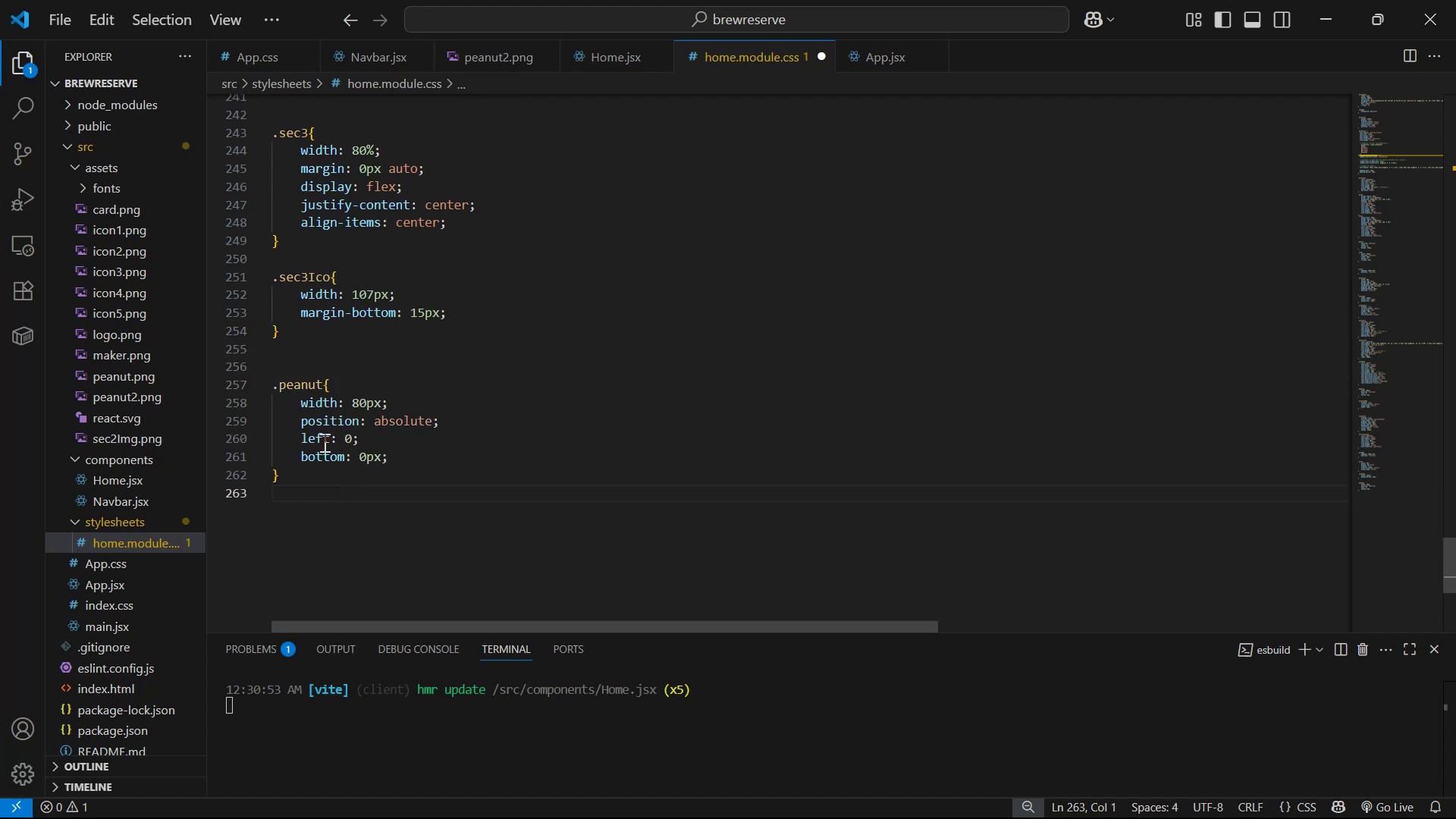 
double_click([335, 443])
 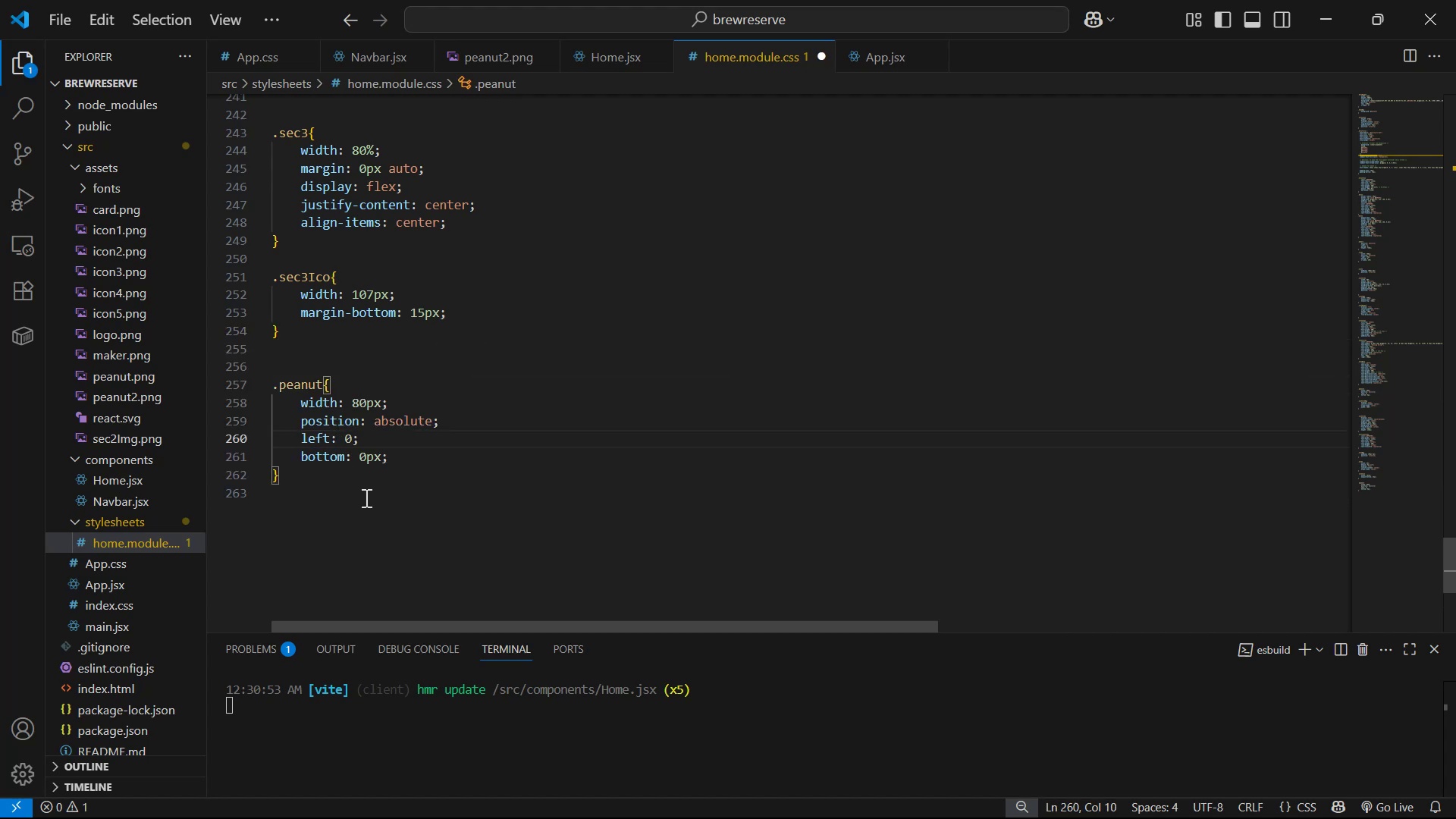 
key(ArrowLeft)
 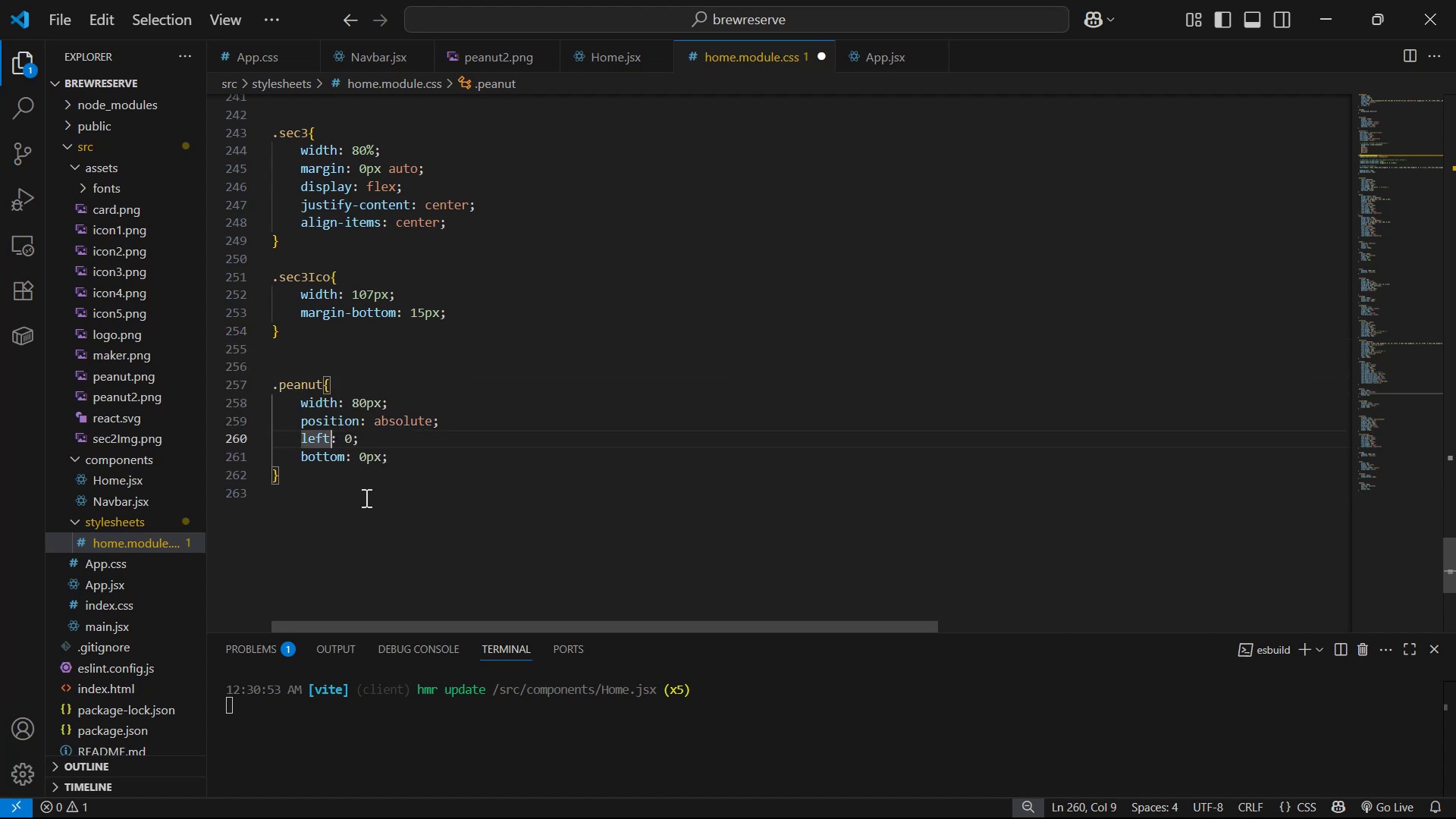 
key(Backspace)
key(Backspace)
key(Backspace)
key(Backspace)
type(righ)
 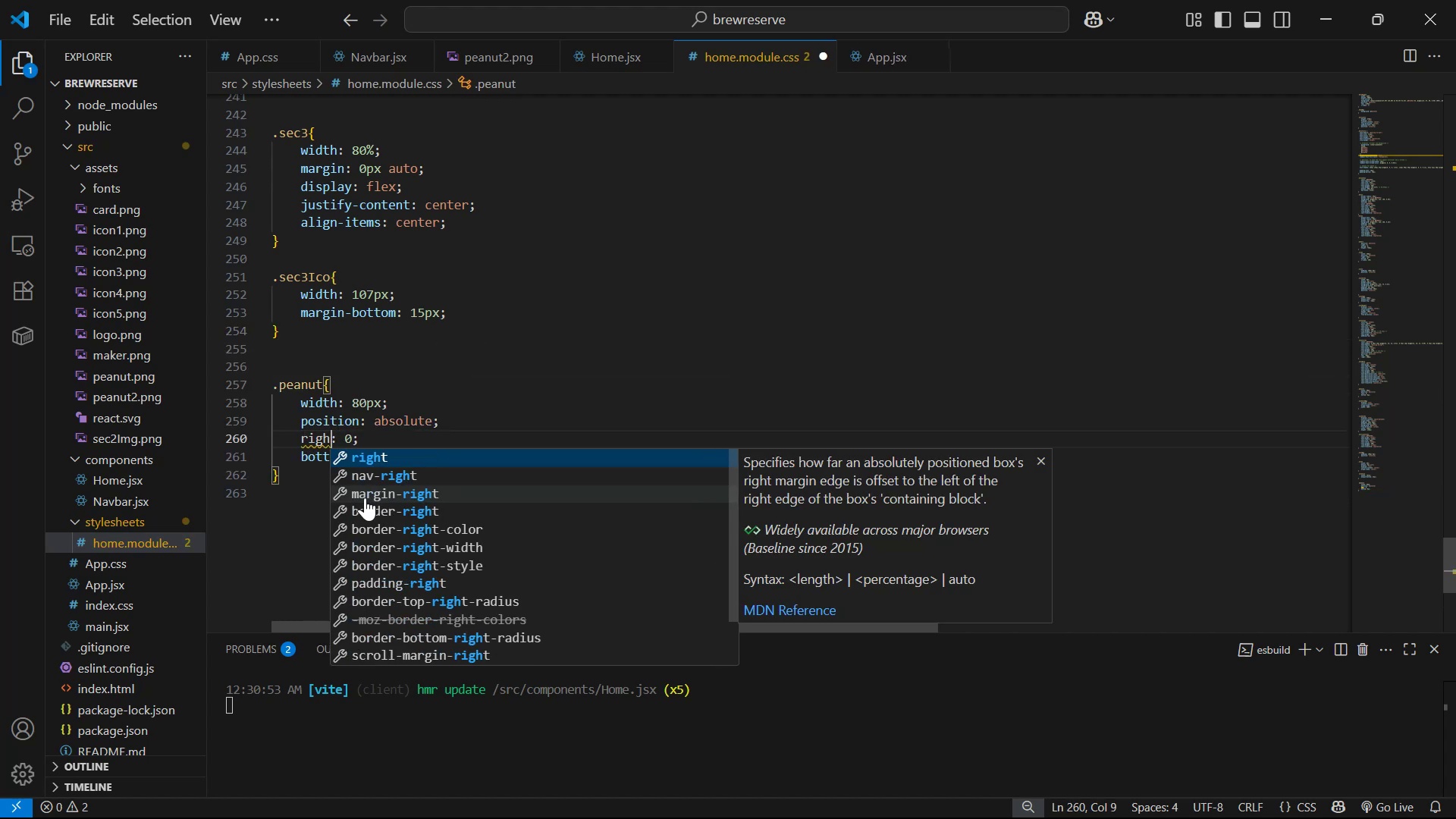 
key(Enter)
 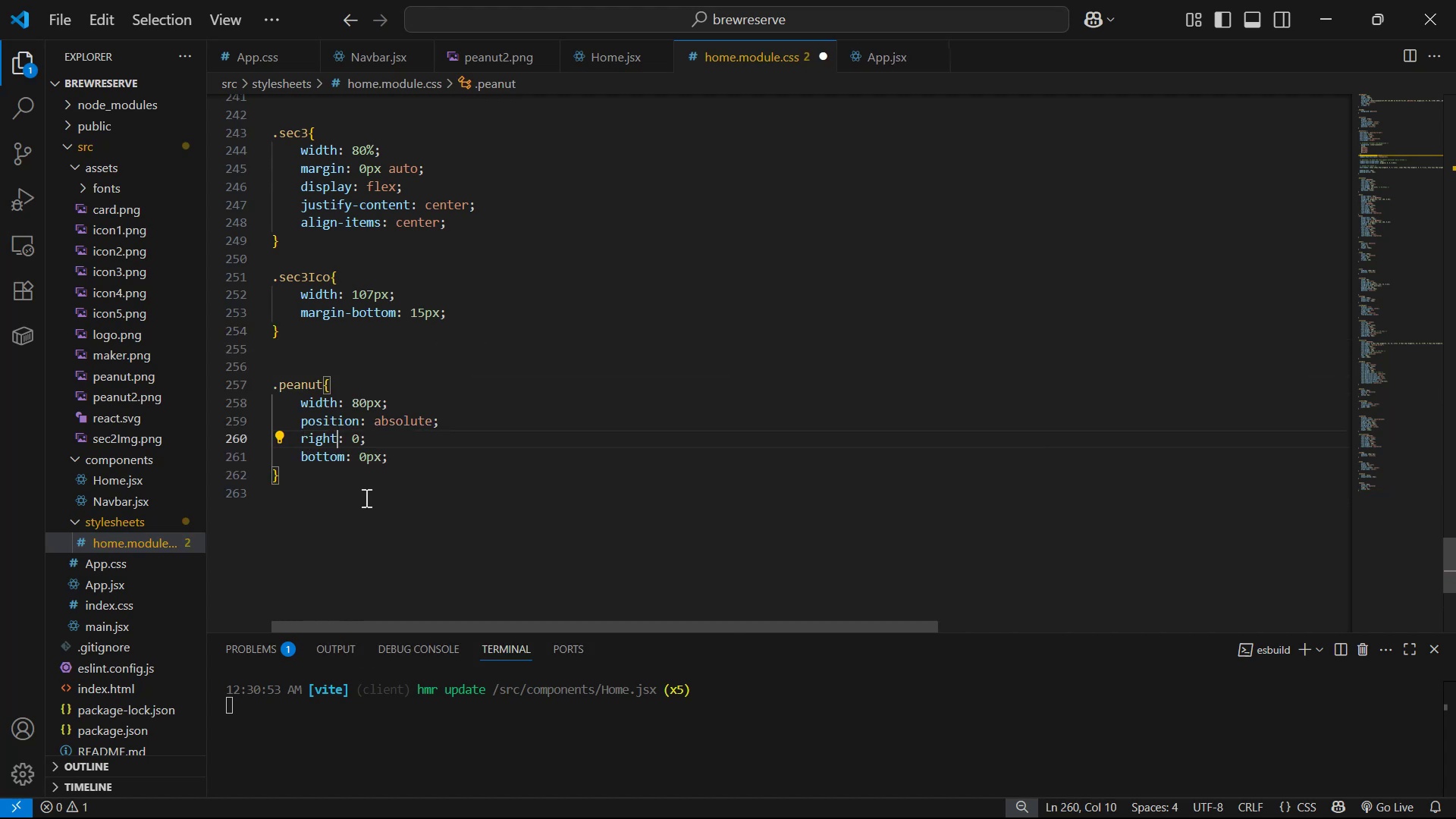 
key(Control+S)
 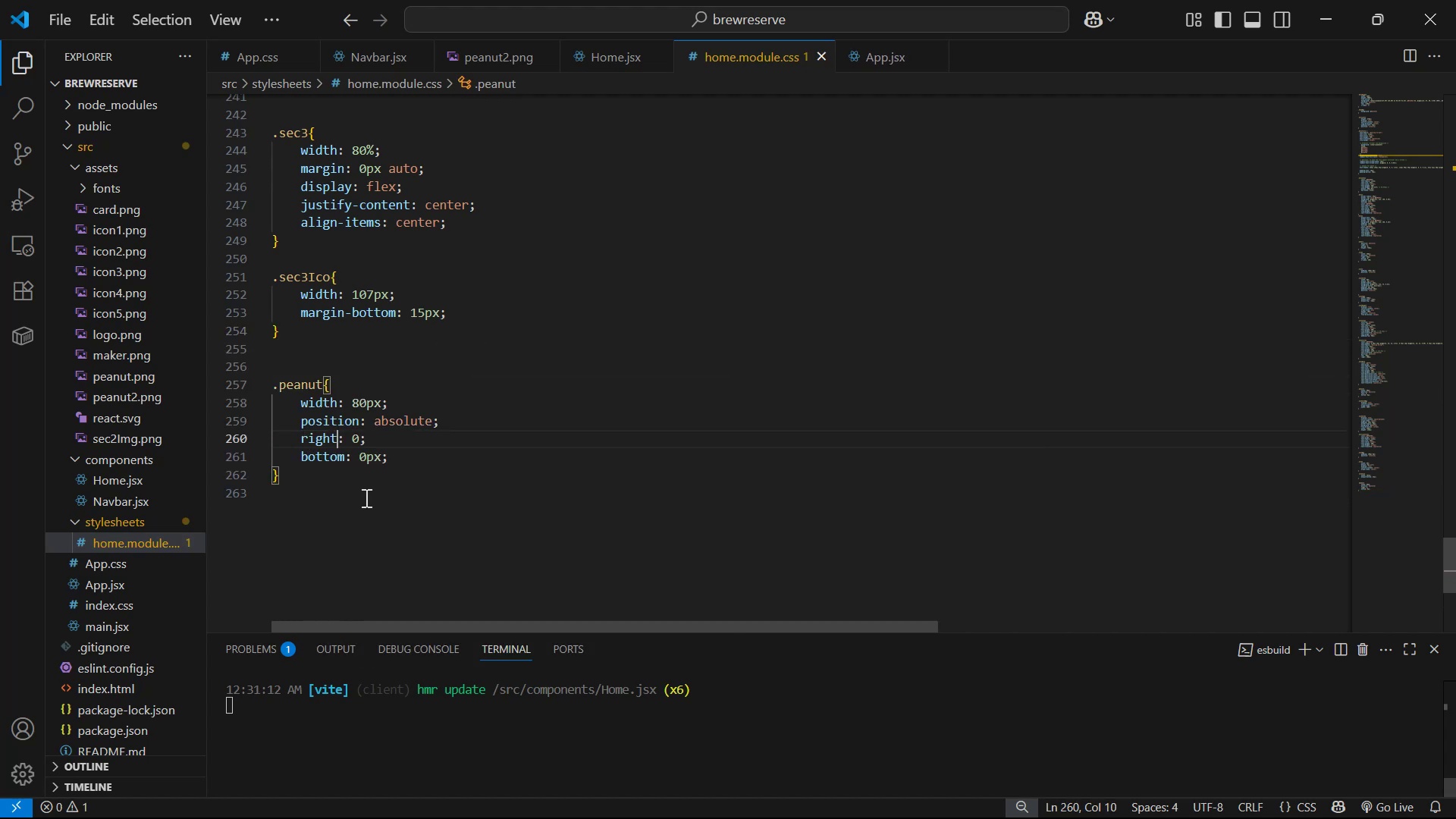 
key(Alt+Tab)
 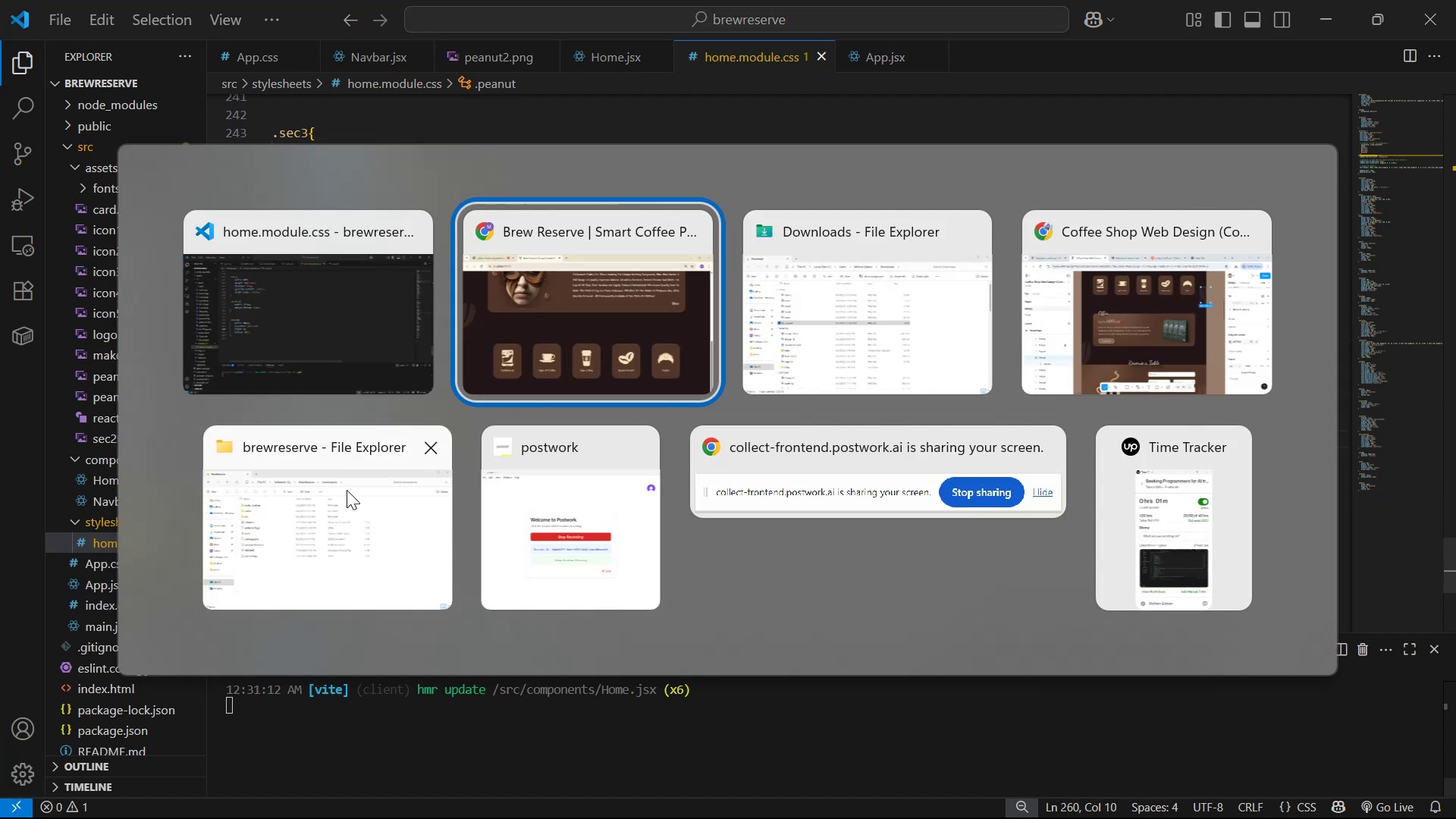 
scroll: coordinate [565, 488], scroll_direction: down, amount: 10.0
 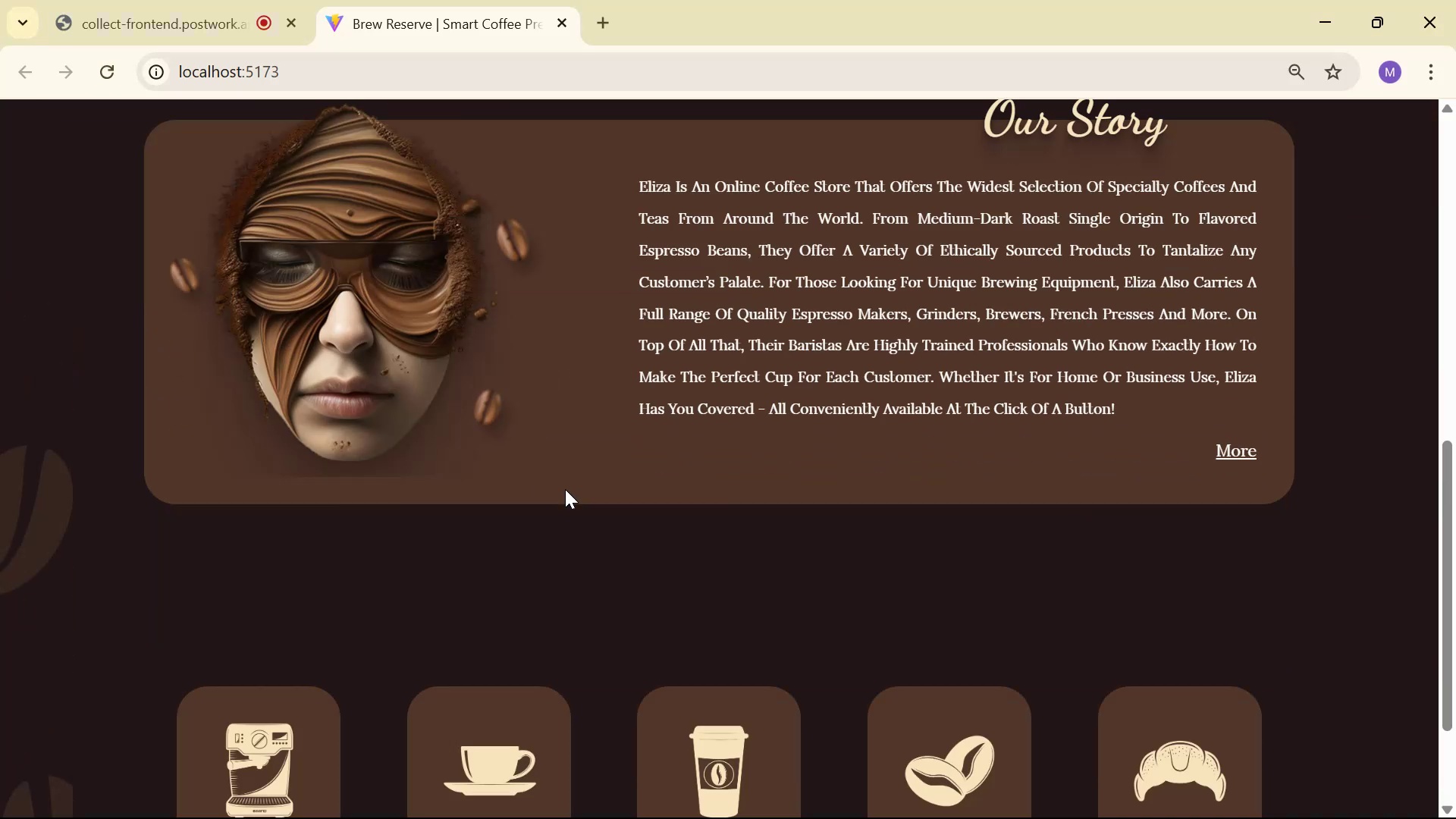 
key(Alt+AltLeft)
 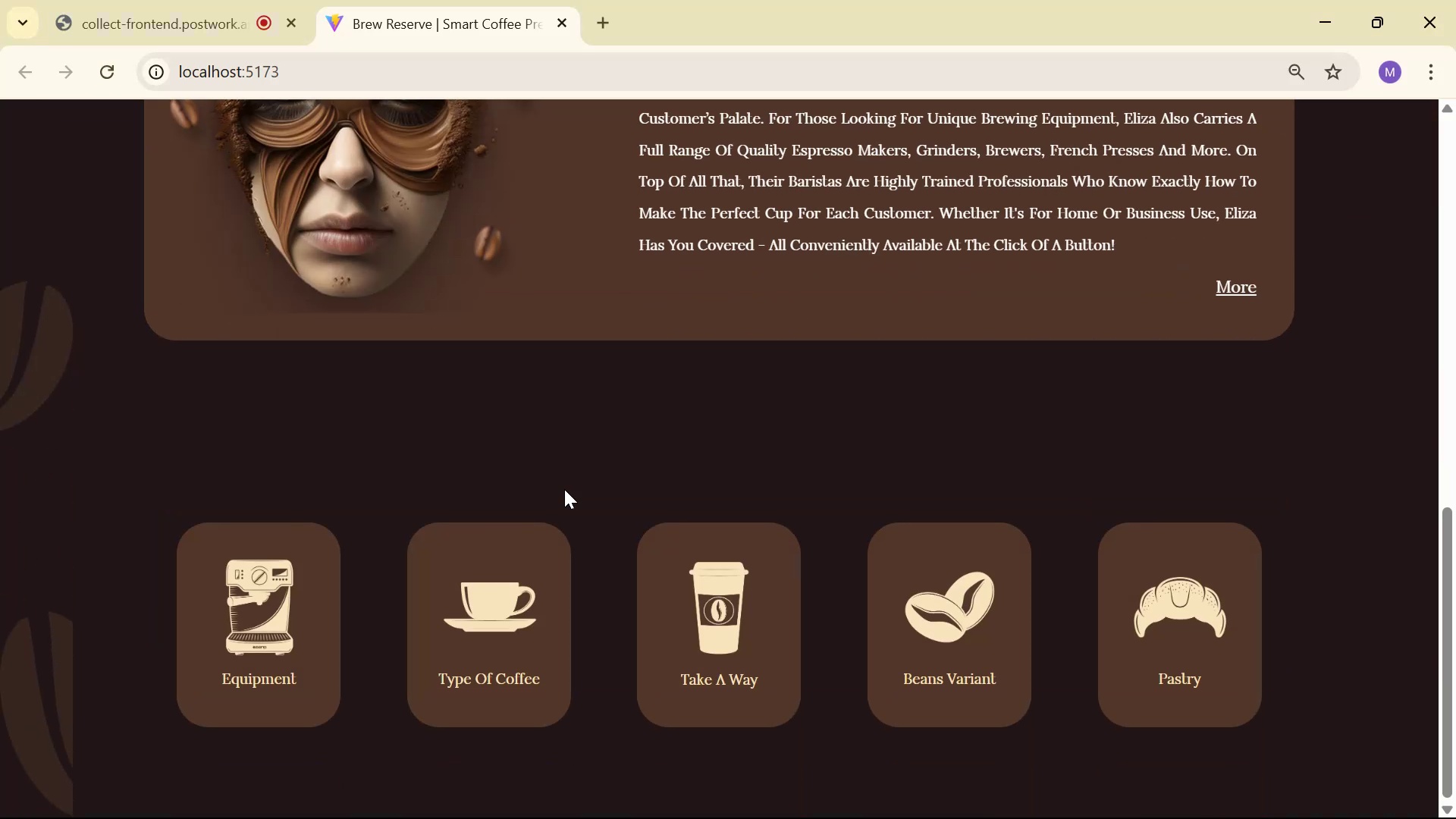 
key(Alt+Tab)
 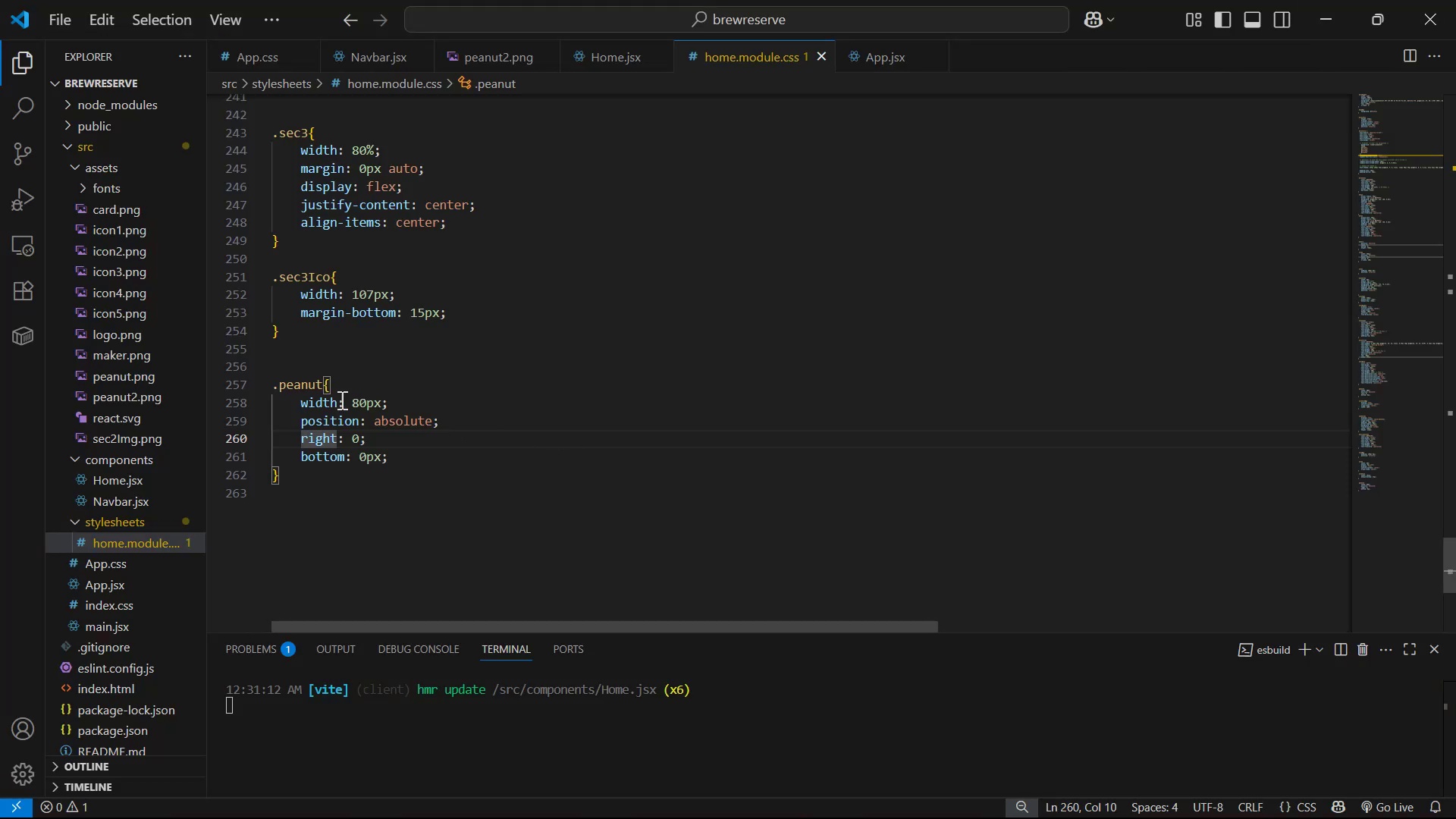 
left_click([320, 381])
 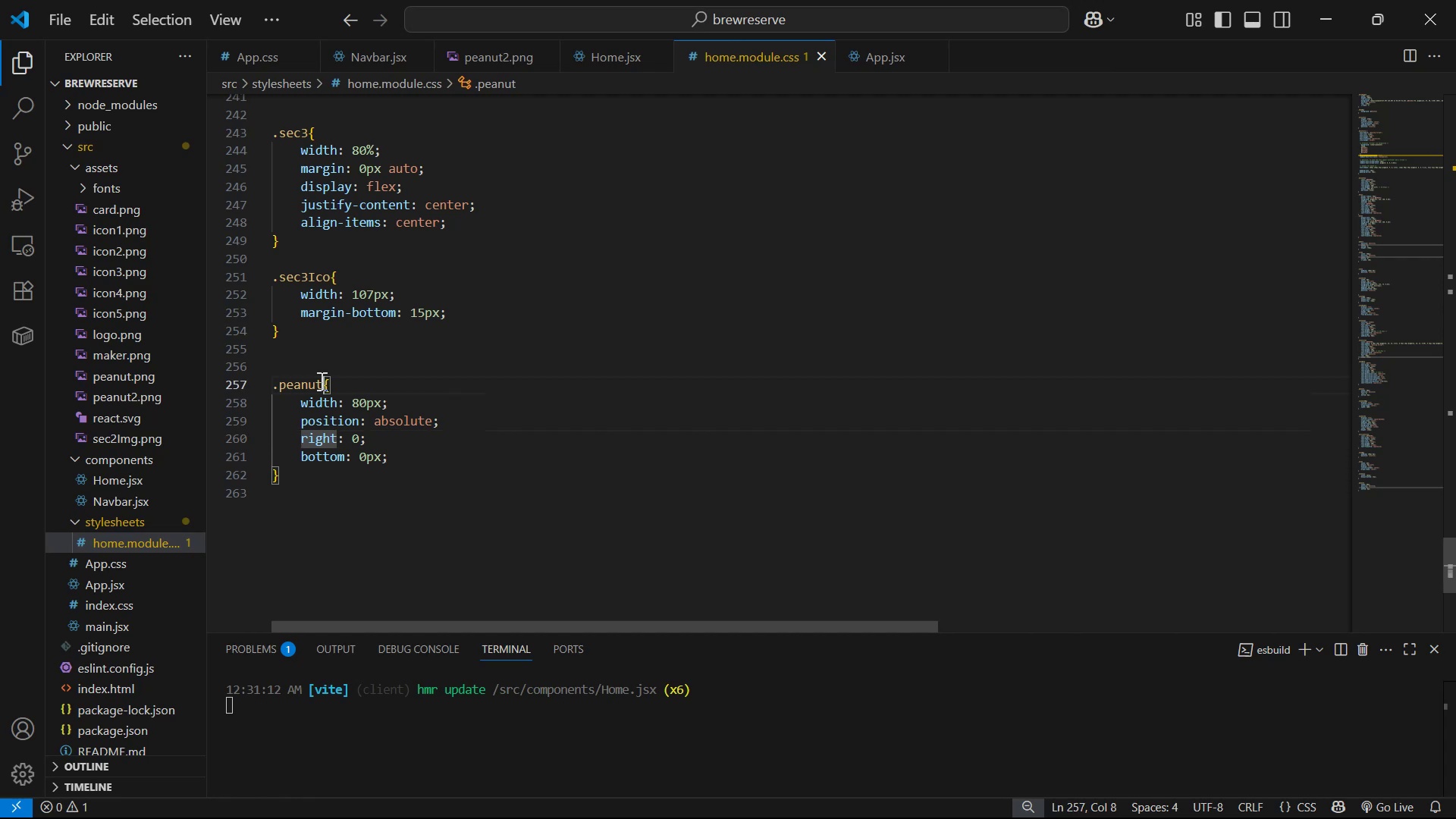 
key(2)
 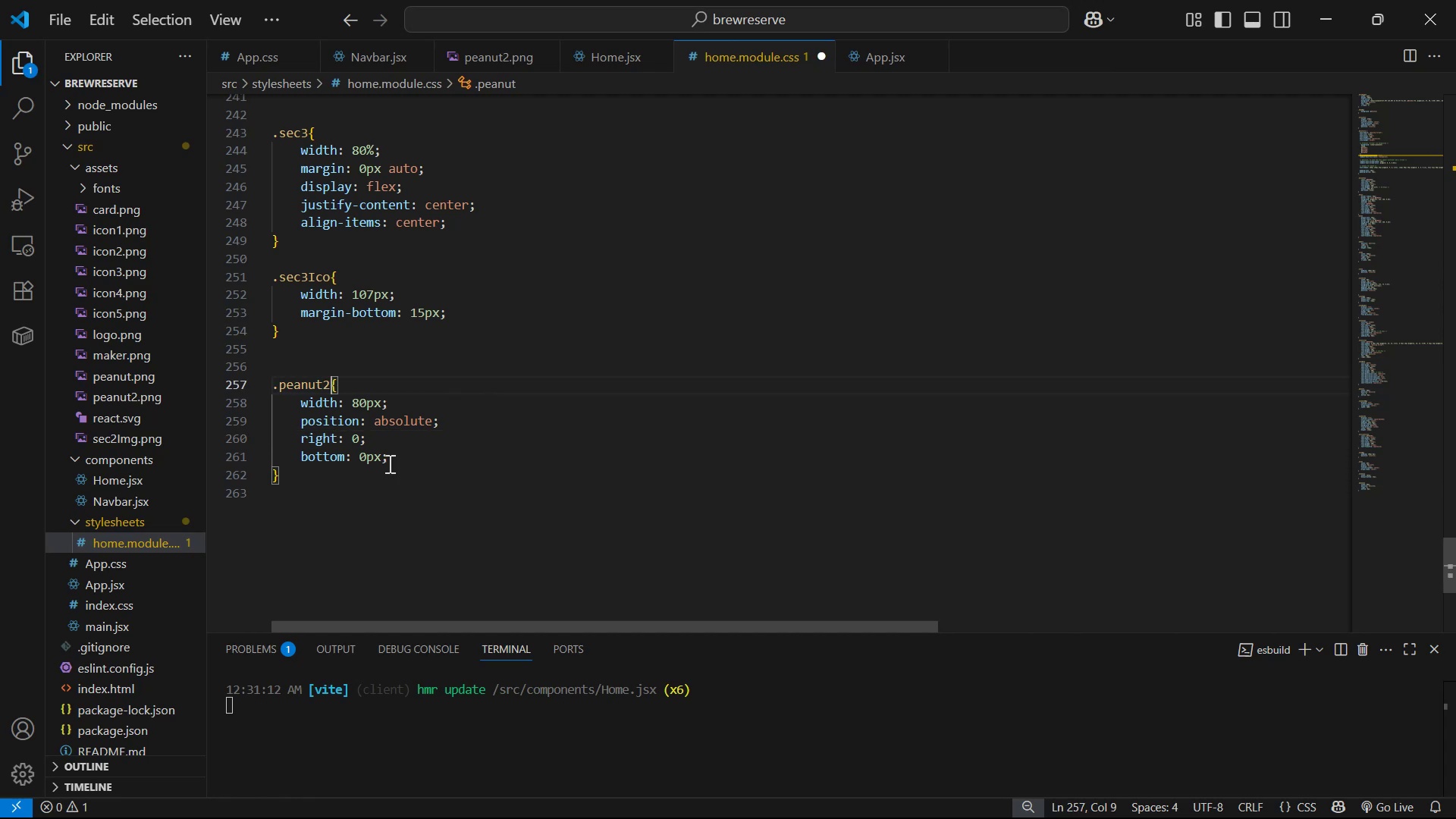 
key(Control+S)
 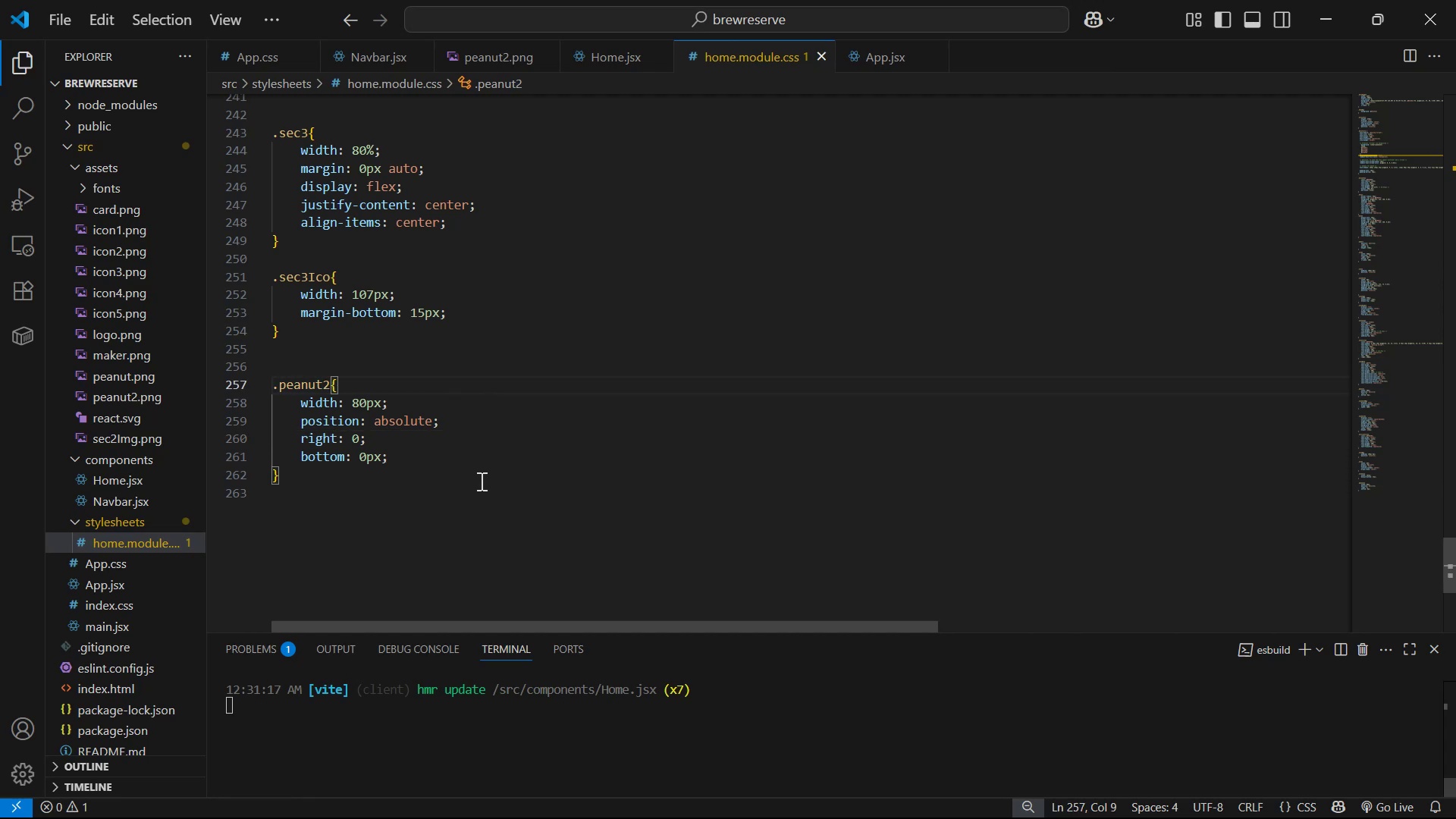 
key(Alt+AltLeft)
 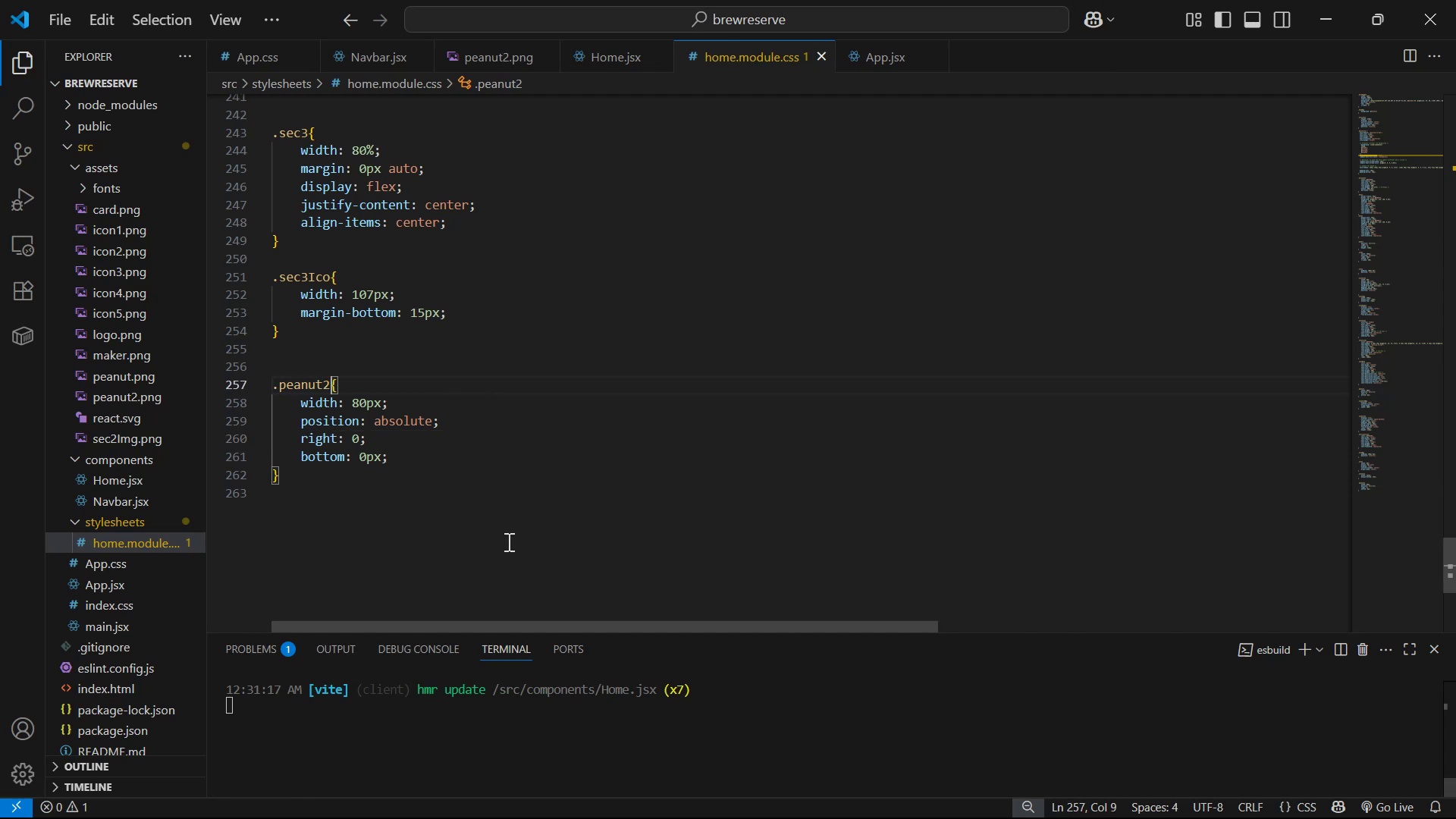 
key(Alt+Tab)
 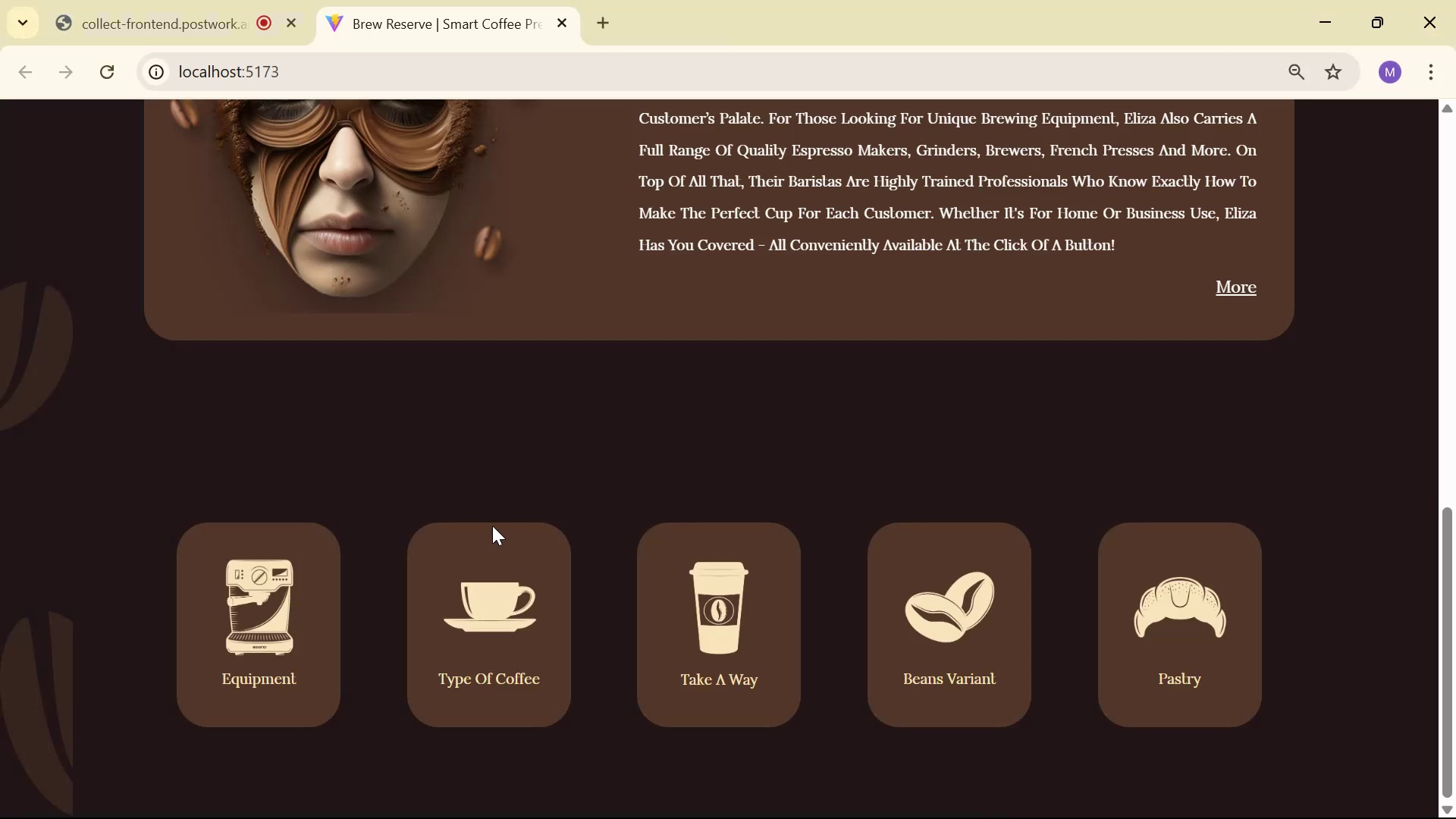 
scroll: coordinate [481, 551], scroll_direction: down, amount: 6.0
 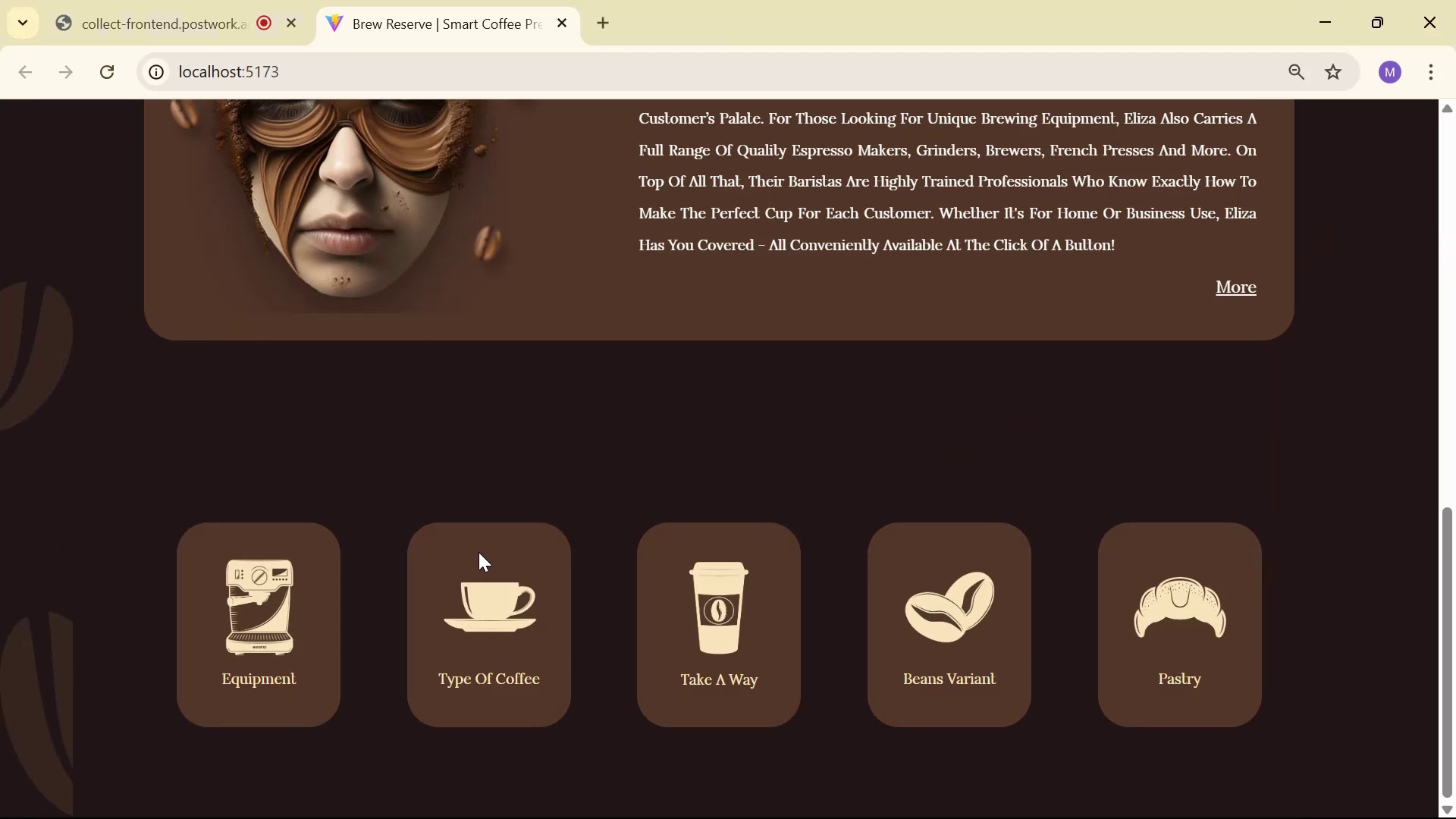 
key(Alt+AltLeft)
 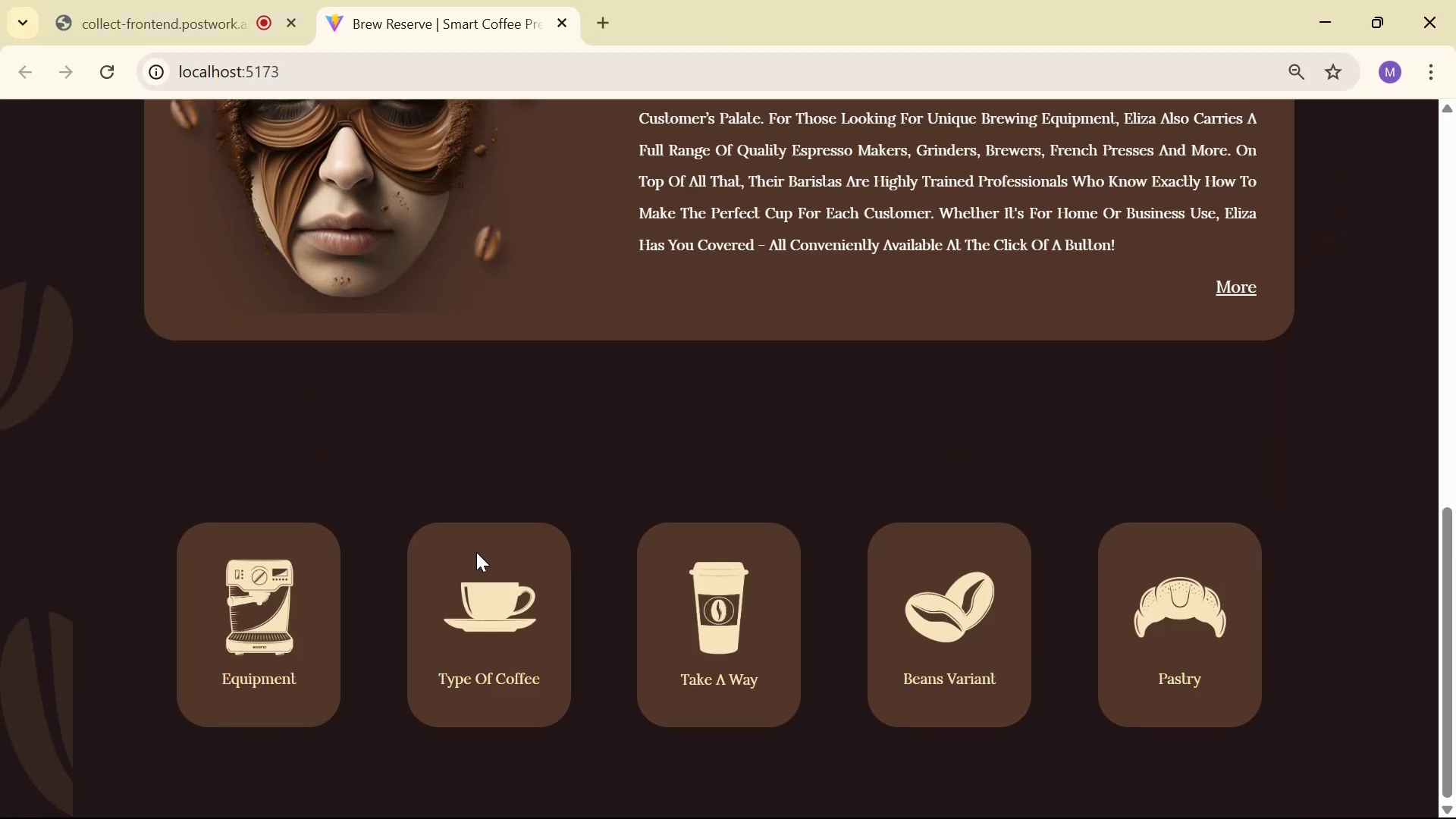 
key(Alt+Tab)
 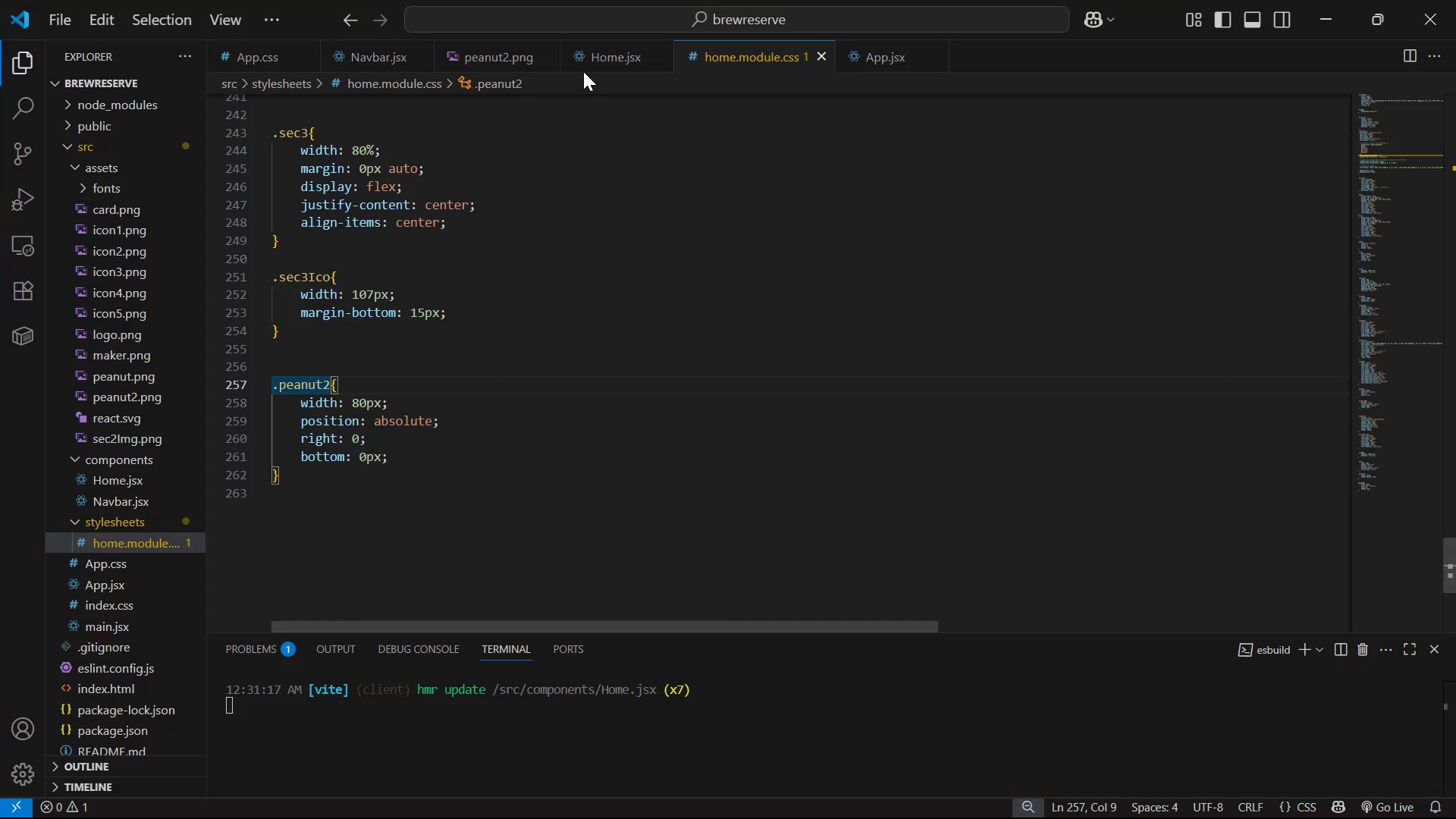 
left_click([595, 55])
 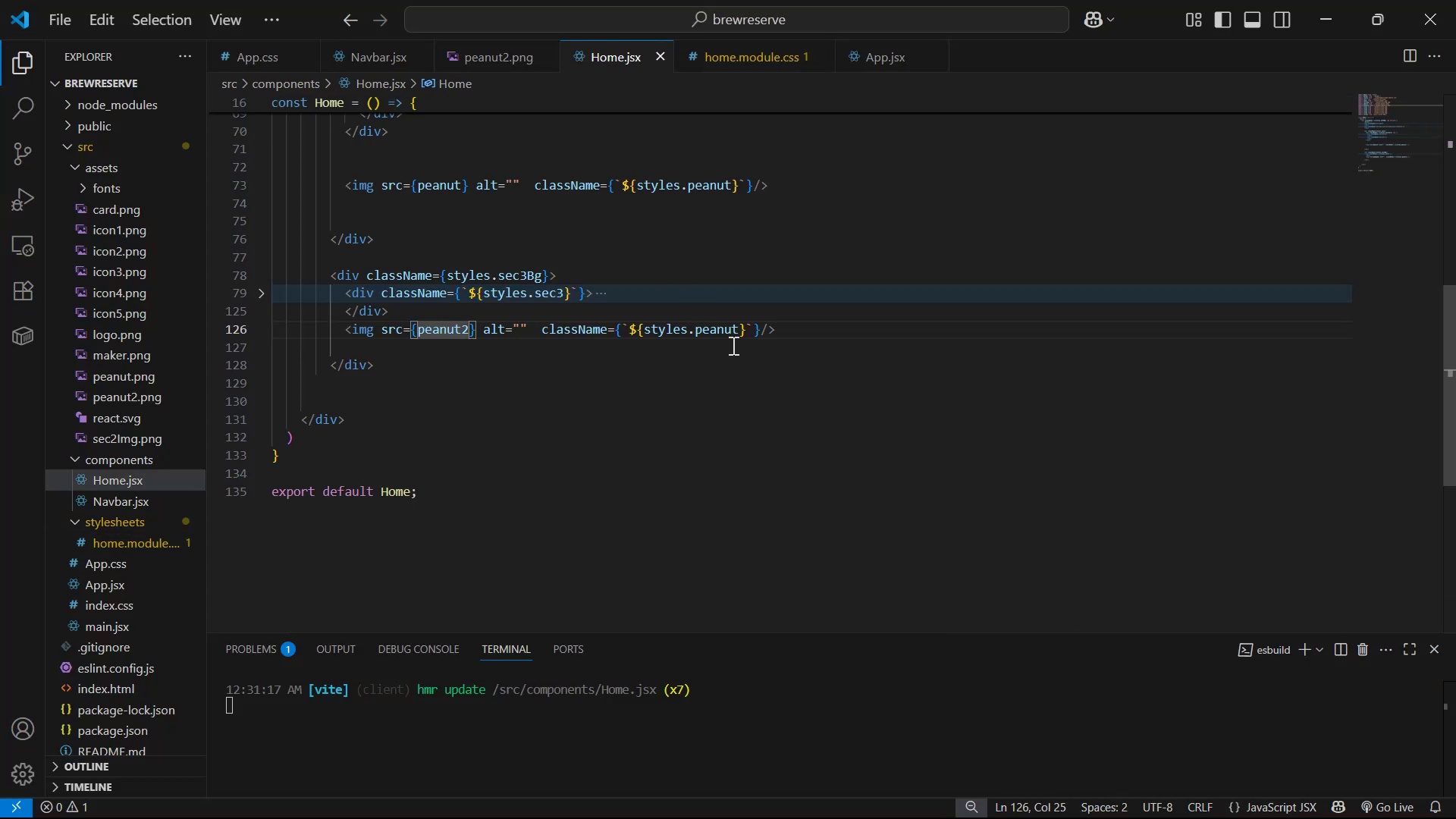 
left_click([738, 331])
 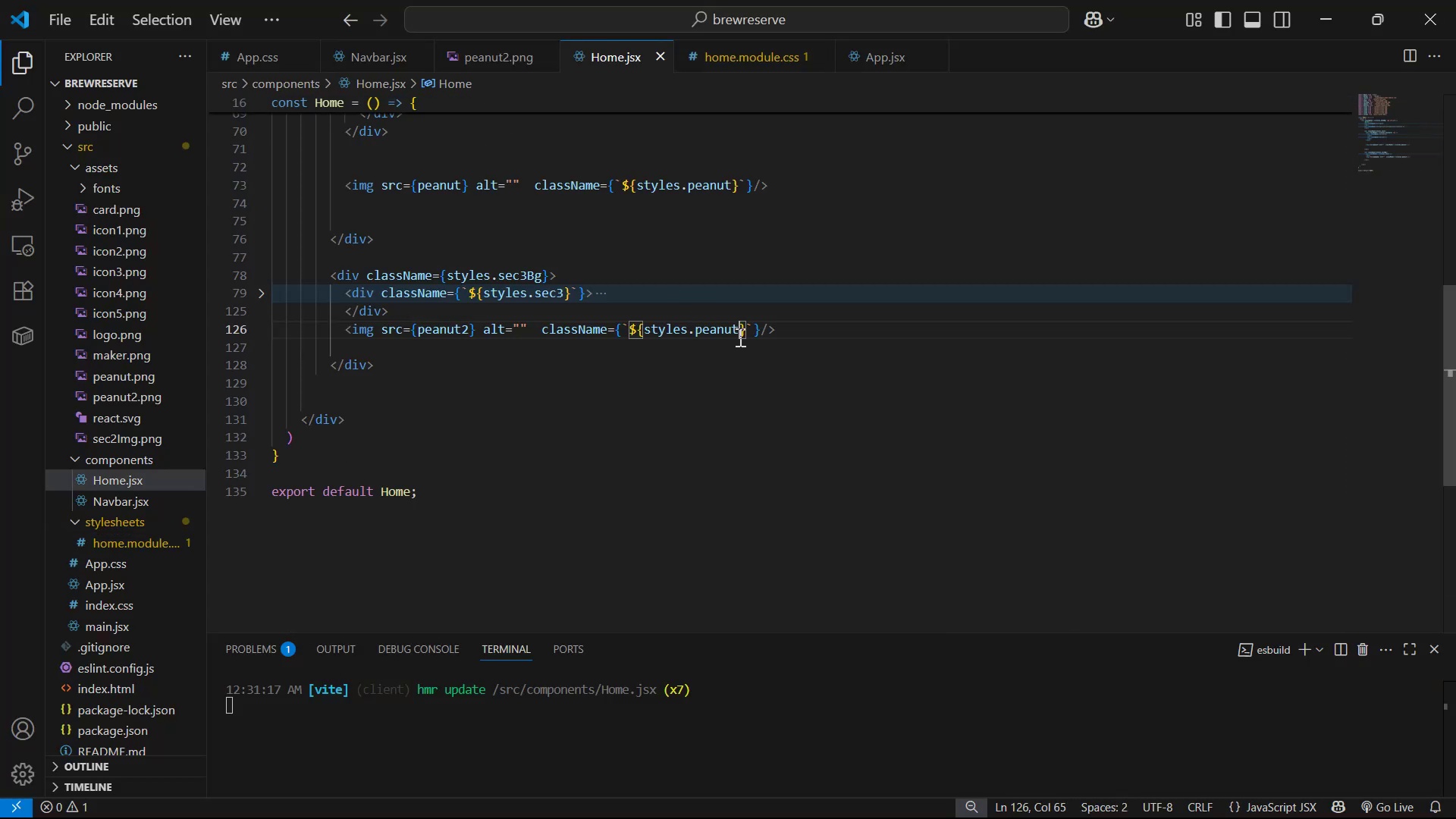 
key(2)
 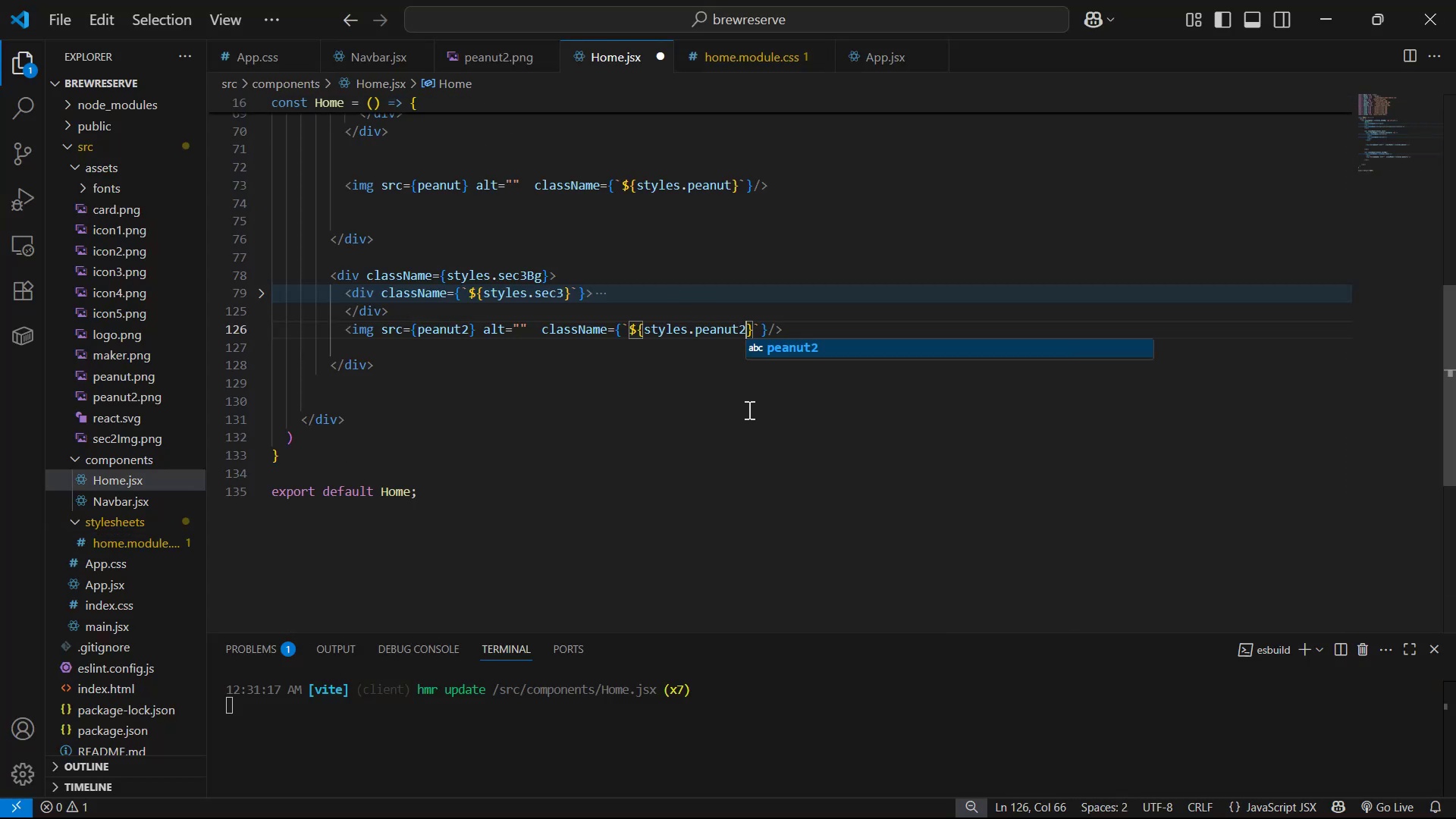 
key(Control+S)
 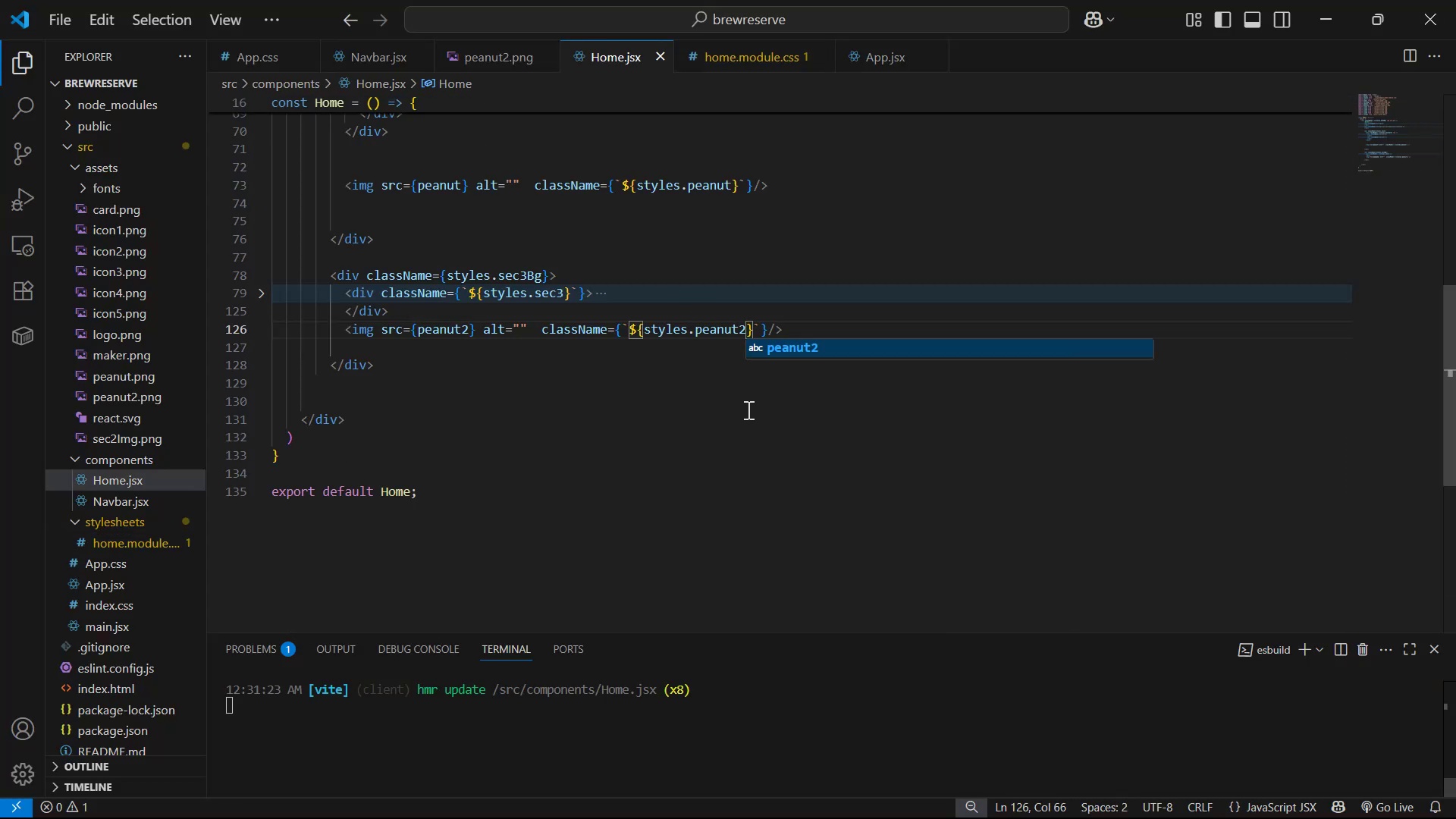 
key(Alt+AltLeft)
 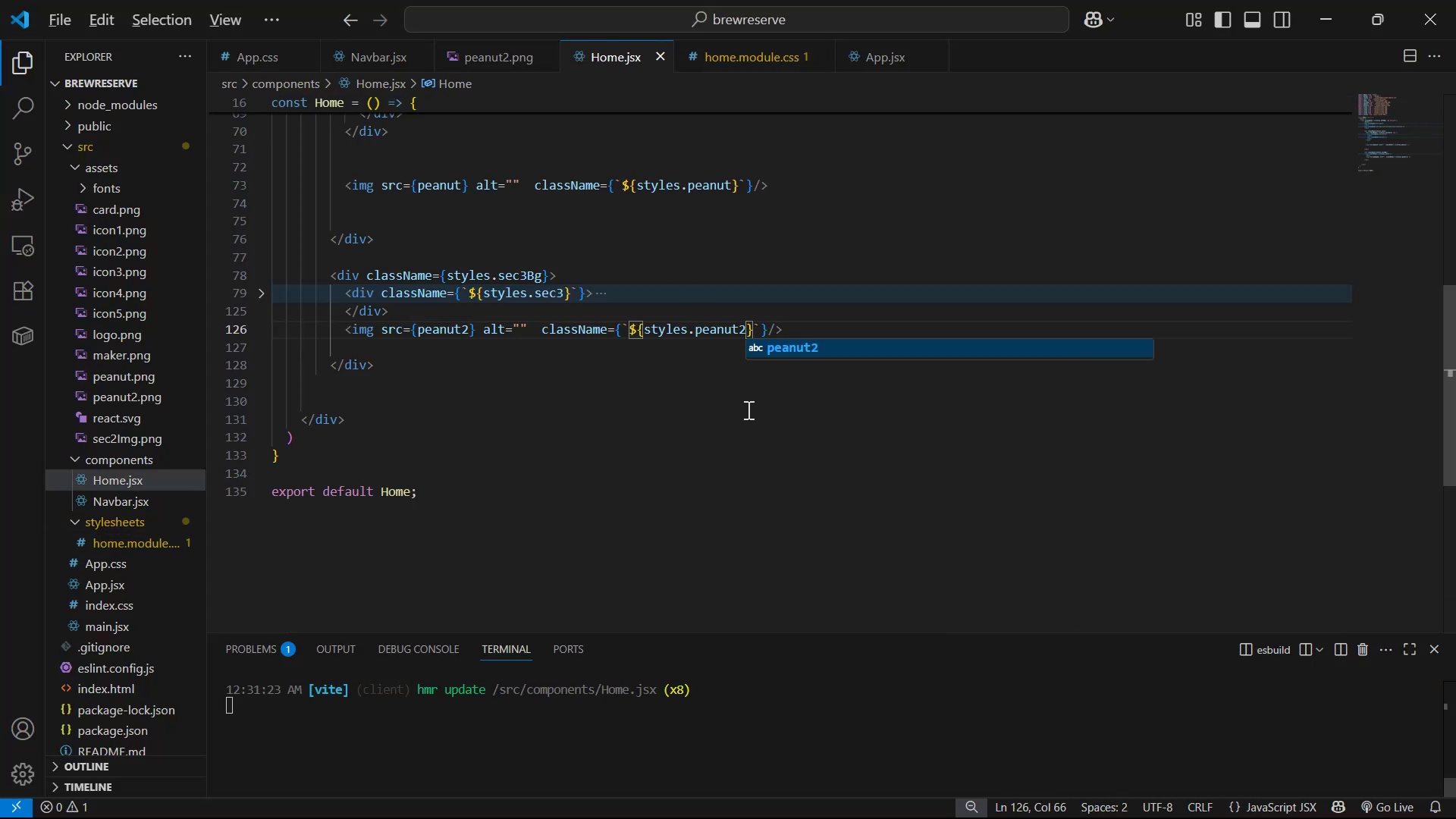 
key(Alt+Tab)
 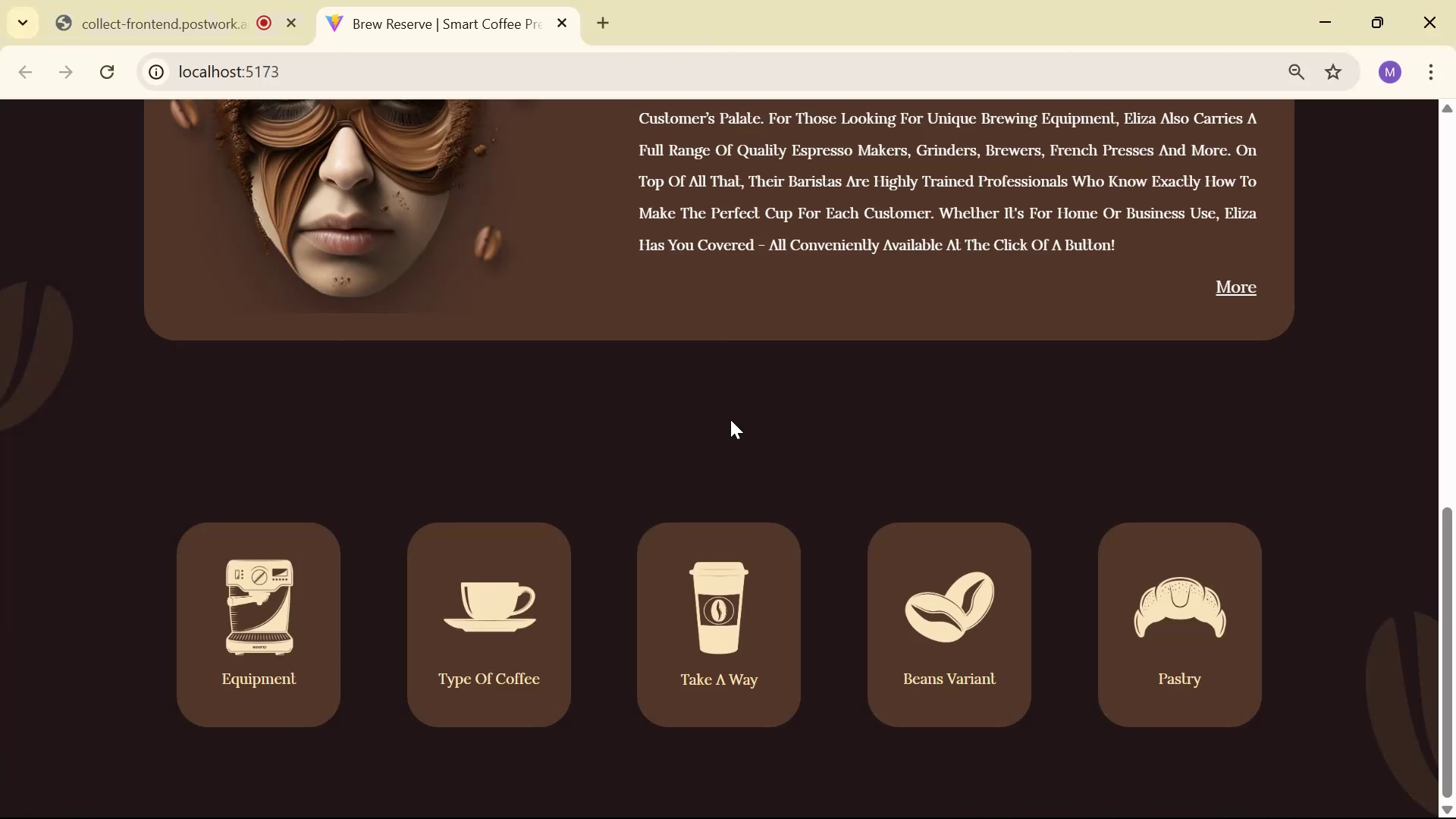 
scroll: coordinate [734, 427], scroll_direction: down, amount: 11.0
 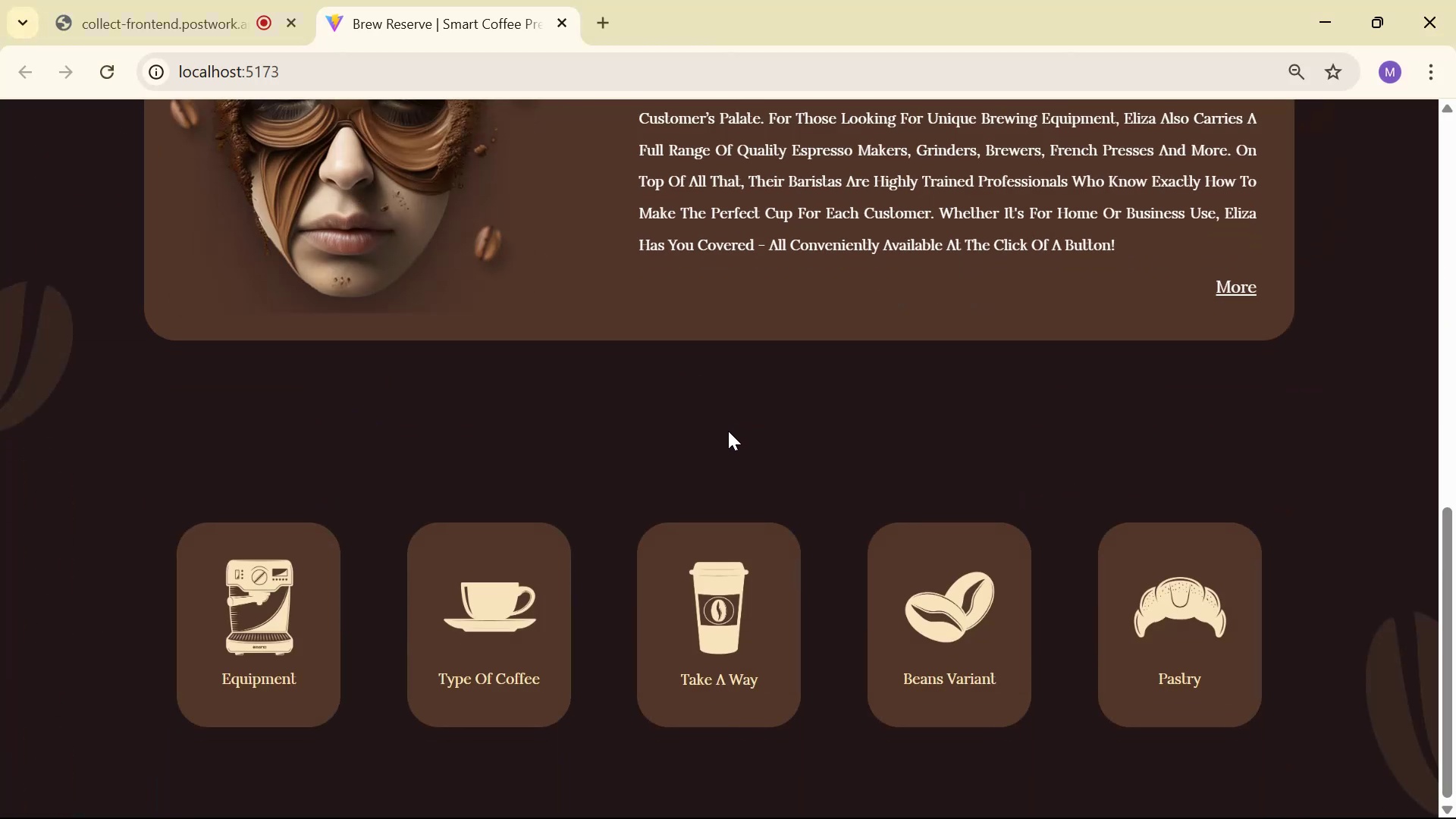 
key(Alt+AltLeft)
 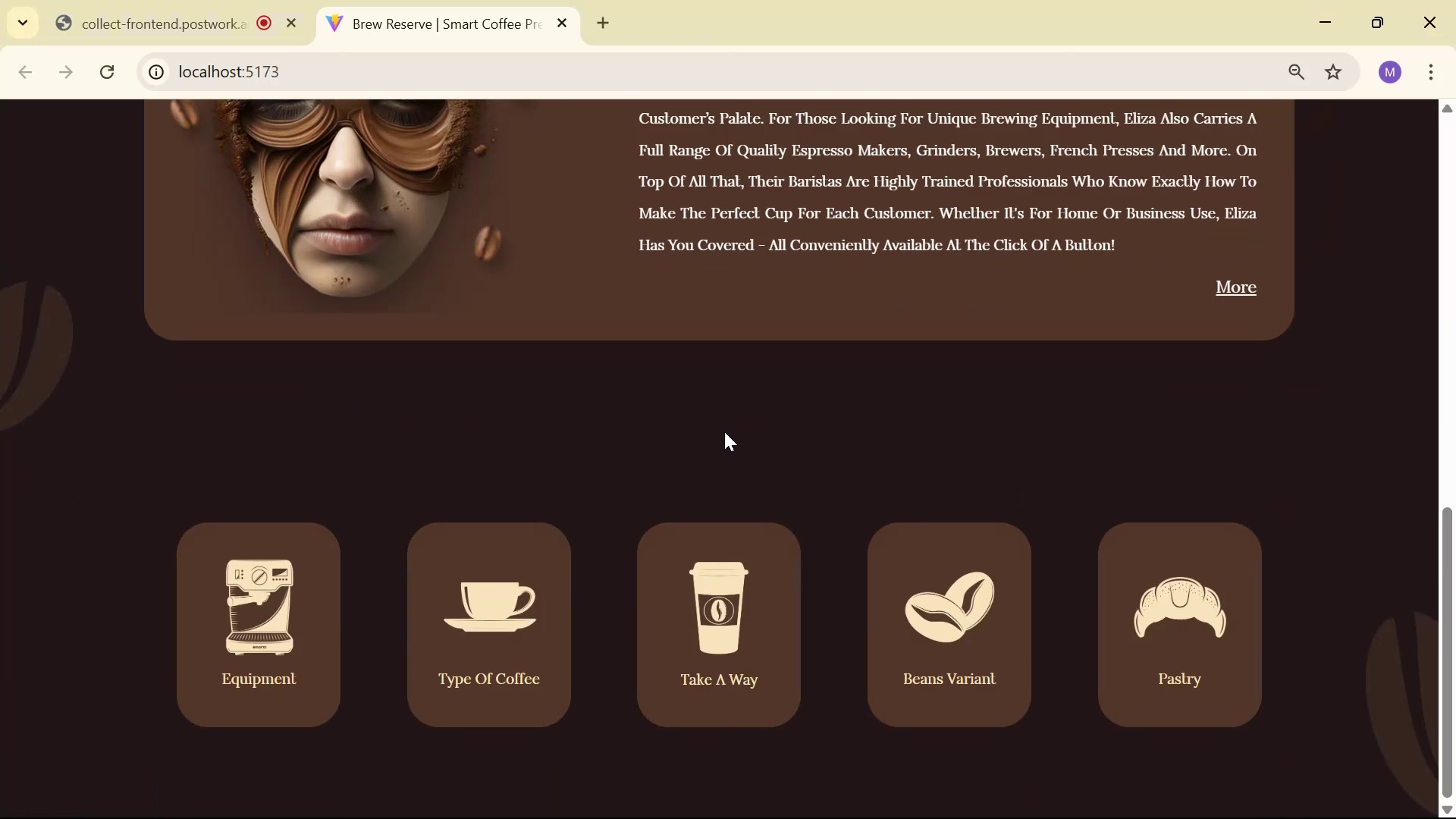 
key(Alt+Tab)
 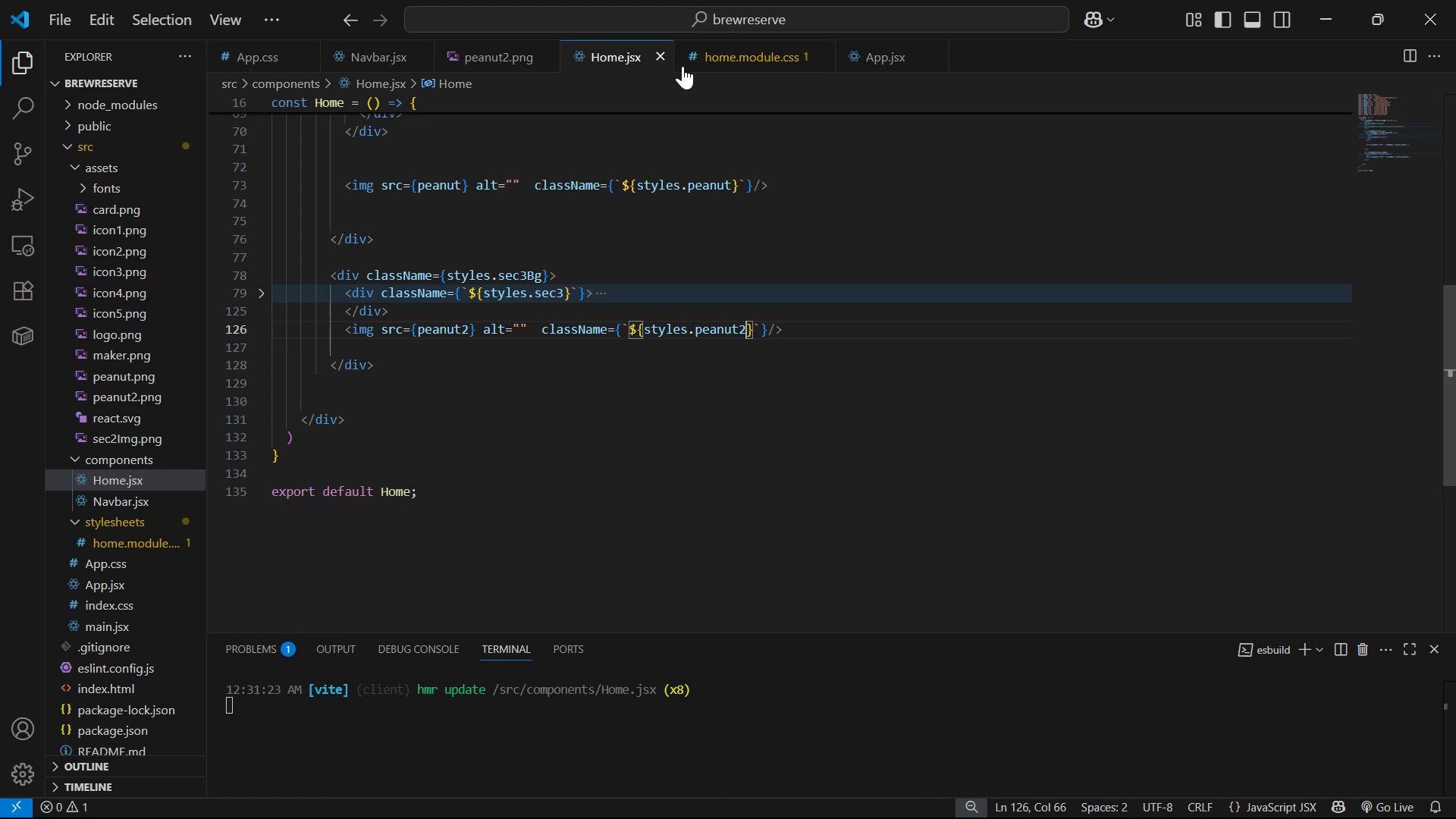 
left_click([706, 58])
 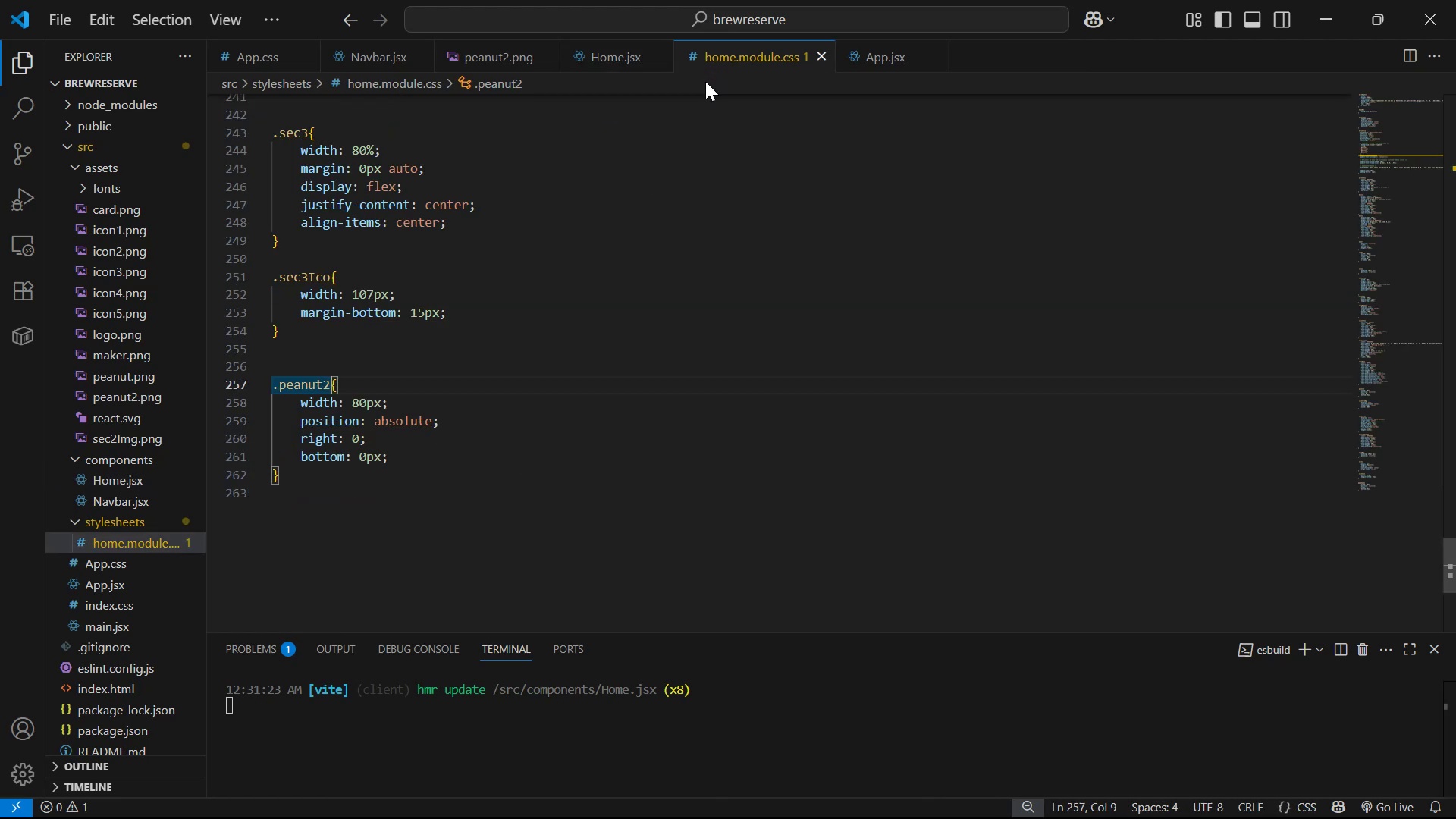 
scroll: coordinate [582, 350], scroll_direction: down, amount: 3.0
 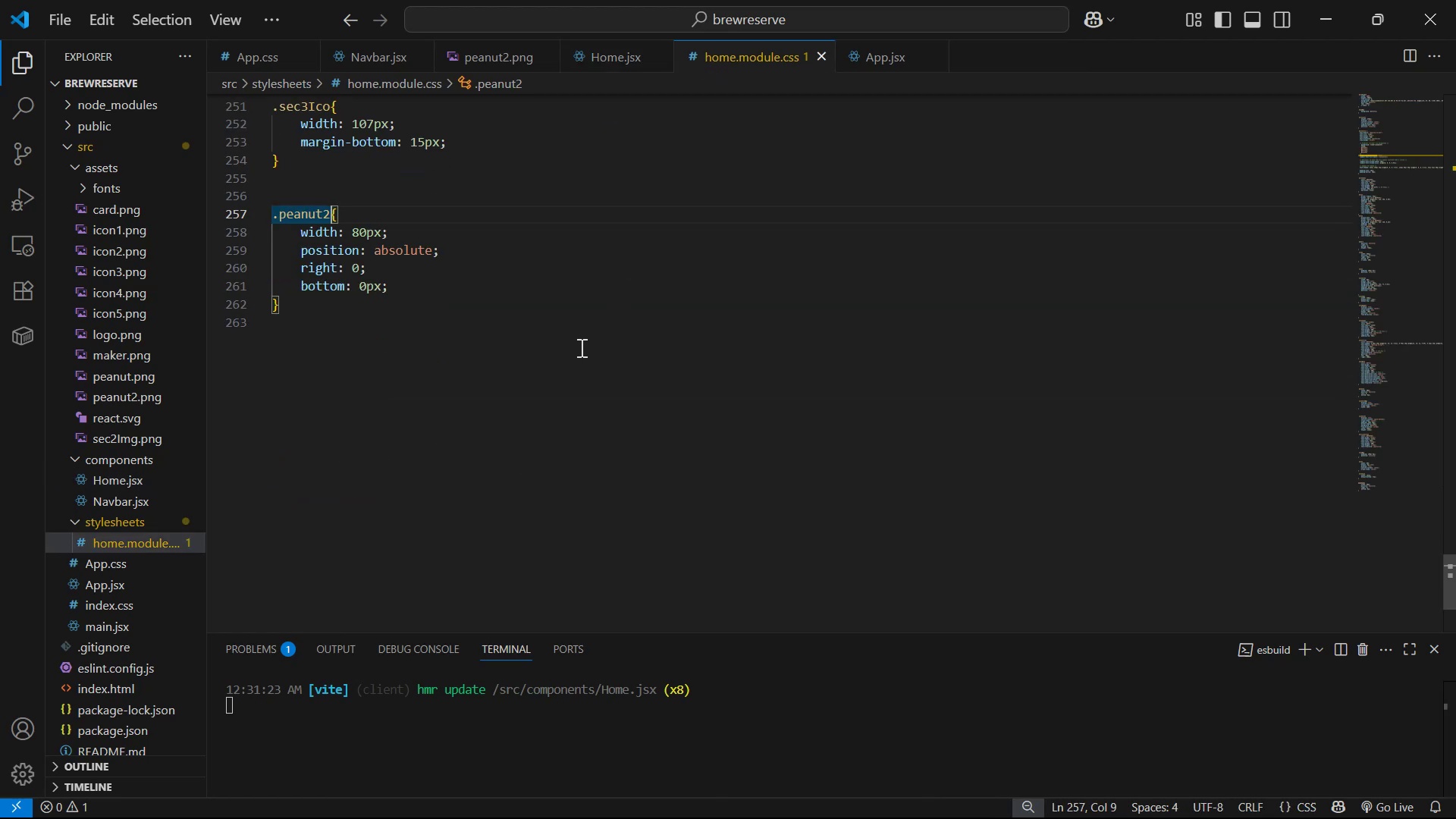 
key(Alt+AltLeft)
 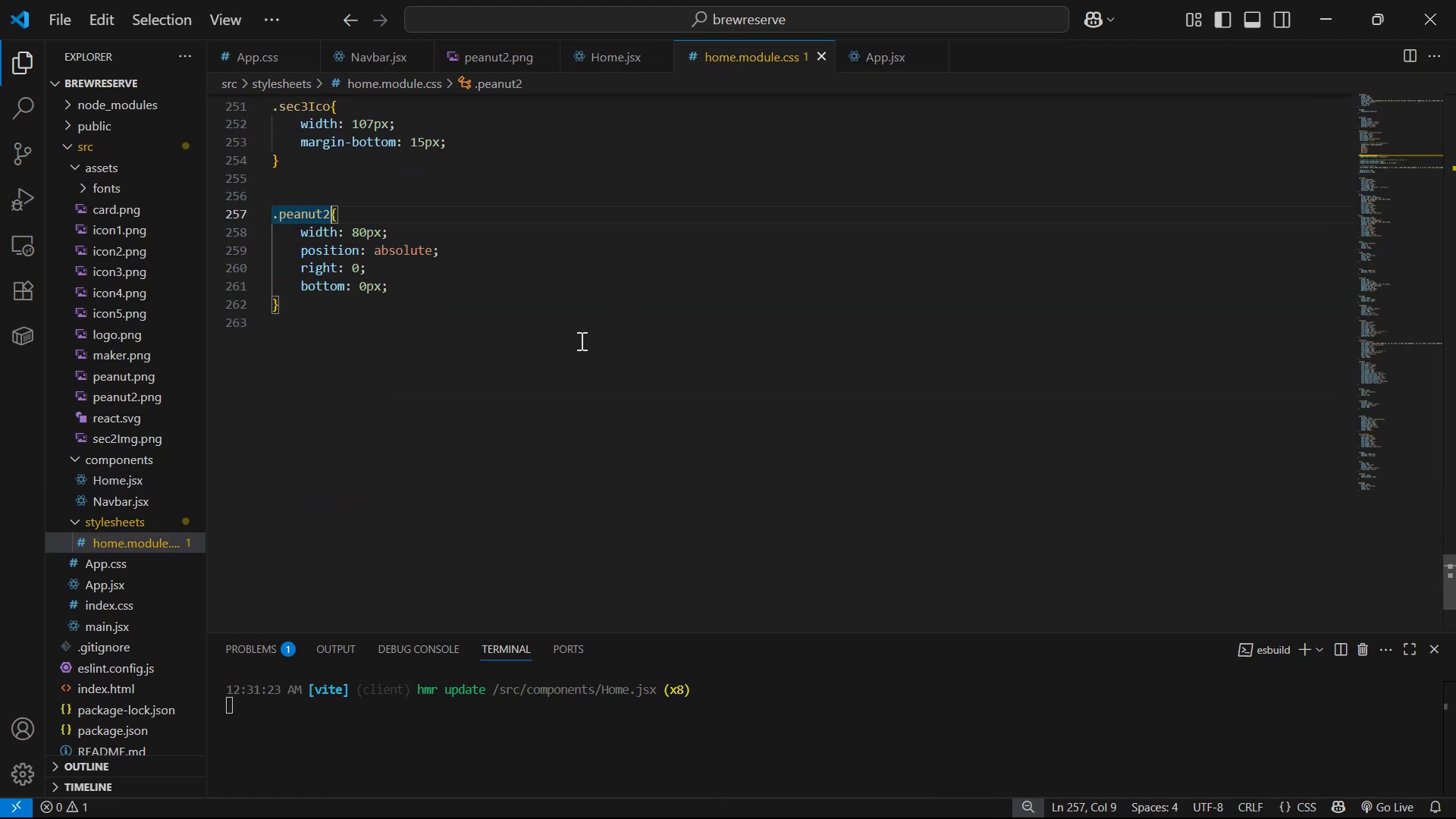 
key(Alt+Tab)
 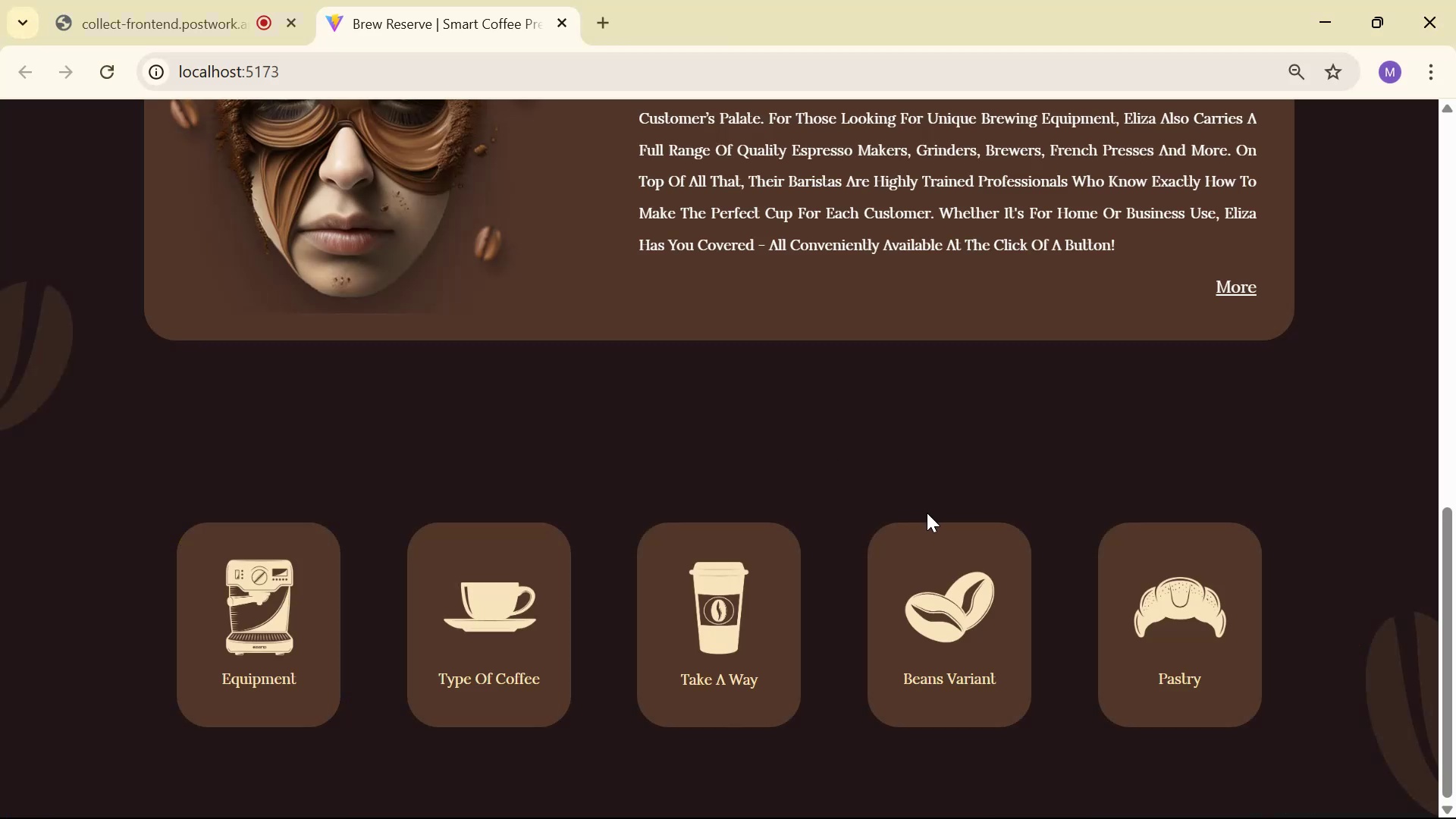 
scroll: coordinate [901, 454], scroll_direction: down, amount: 4.0
 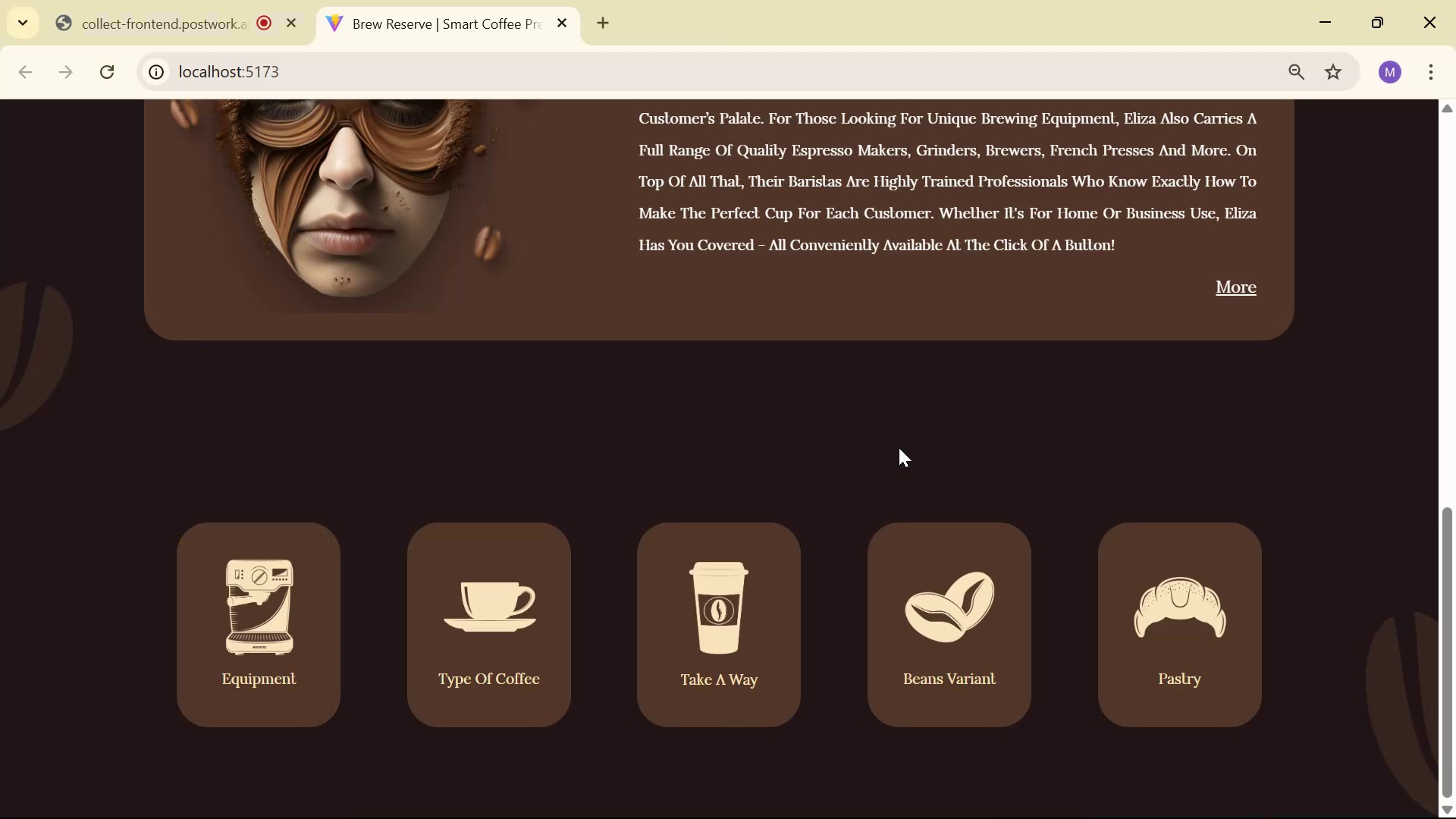 
key(Alt+Tab)
 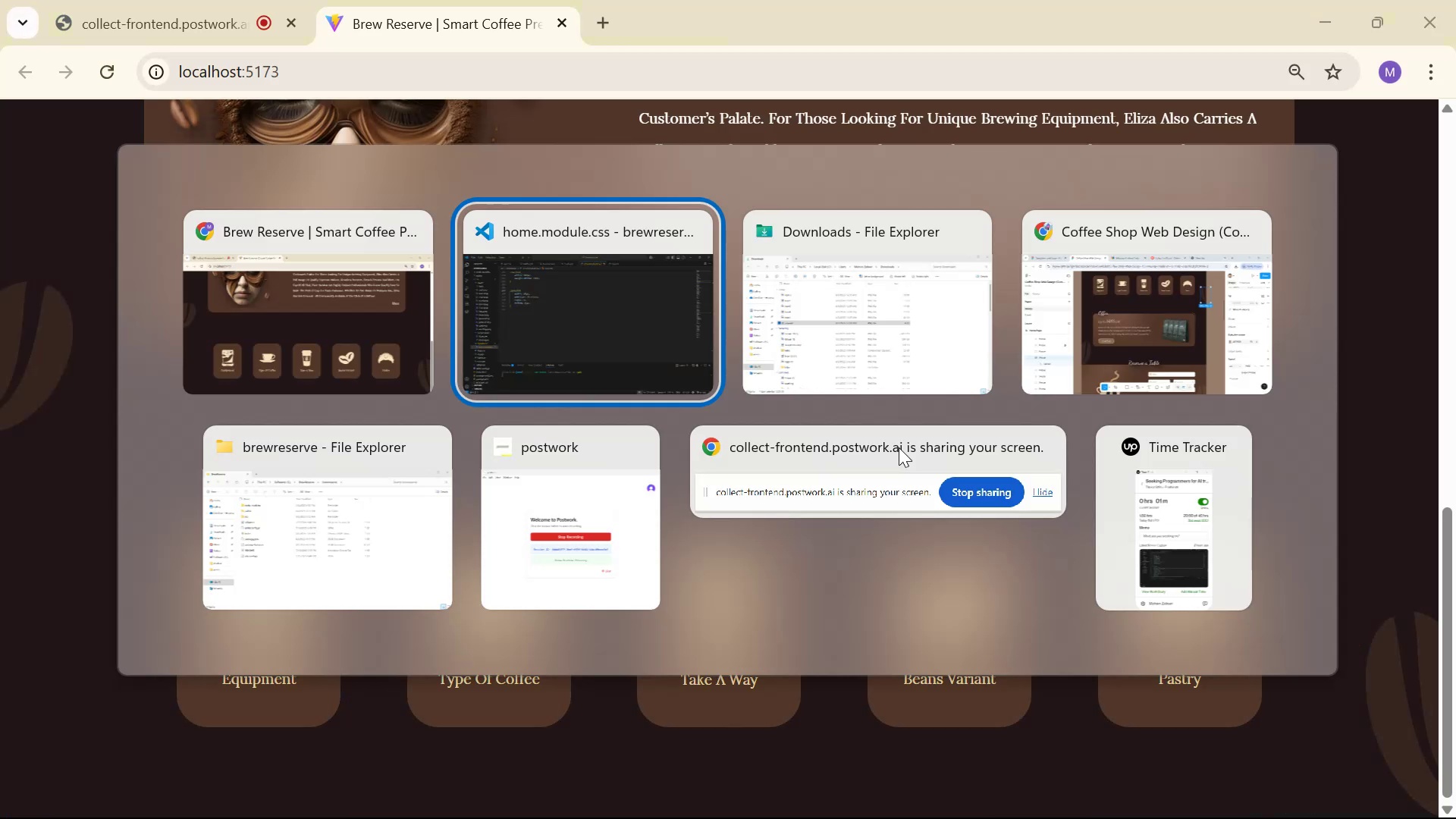 
key(Alt+Tab)
 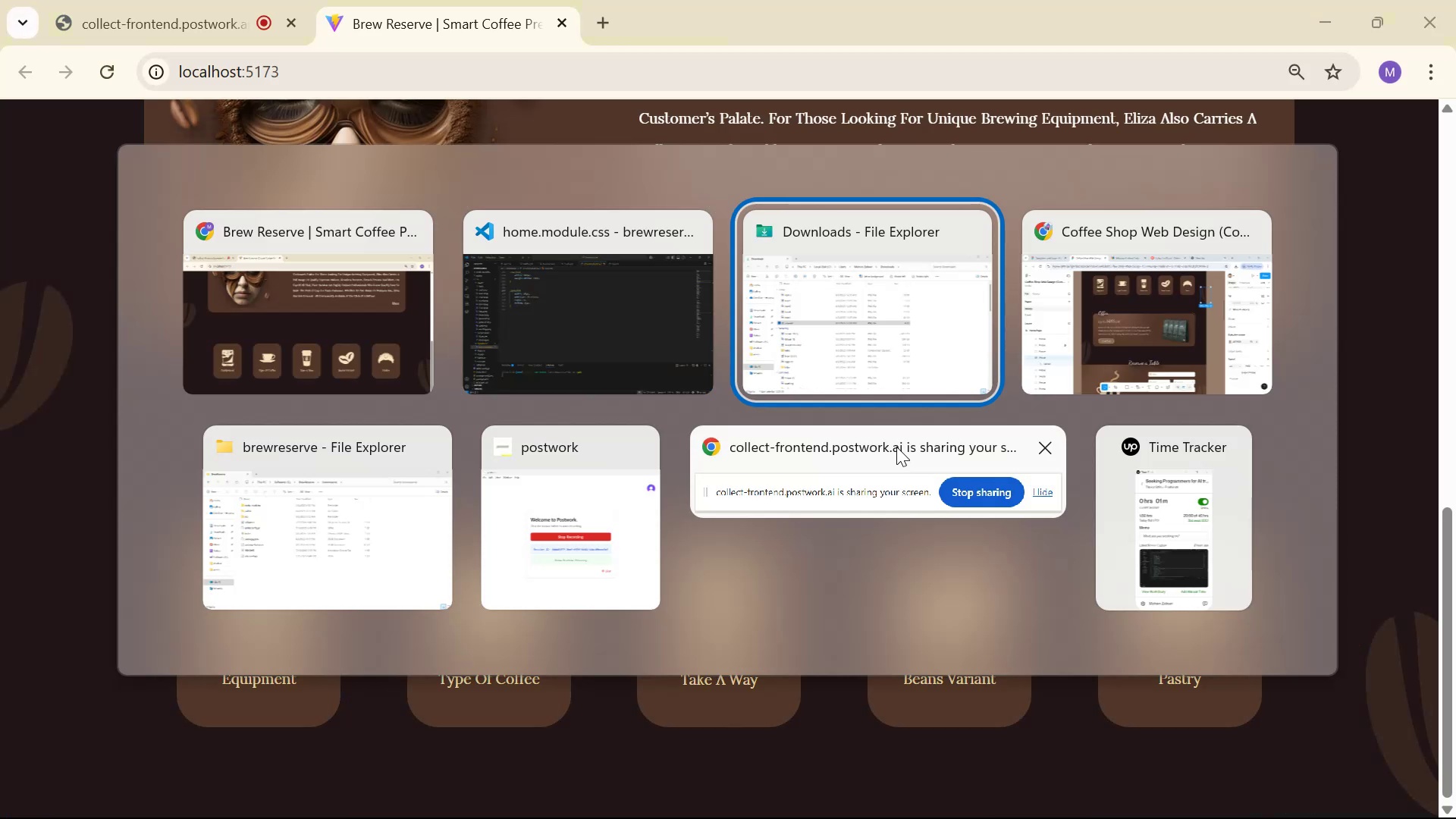 
key(Alt+Tab)
 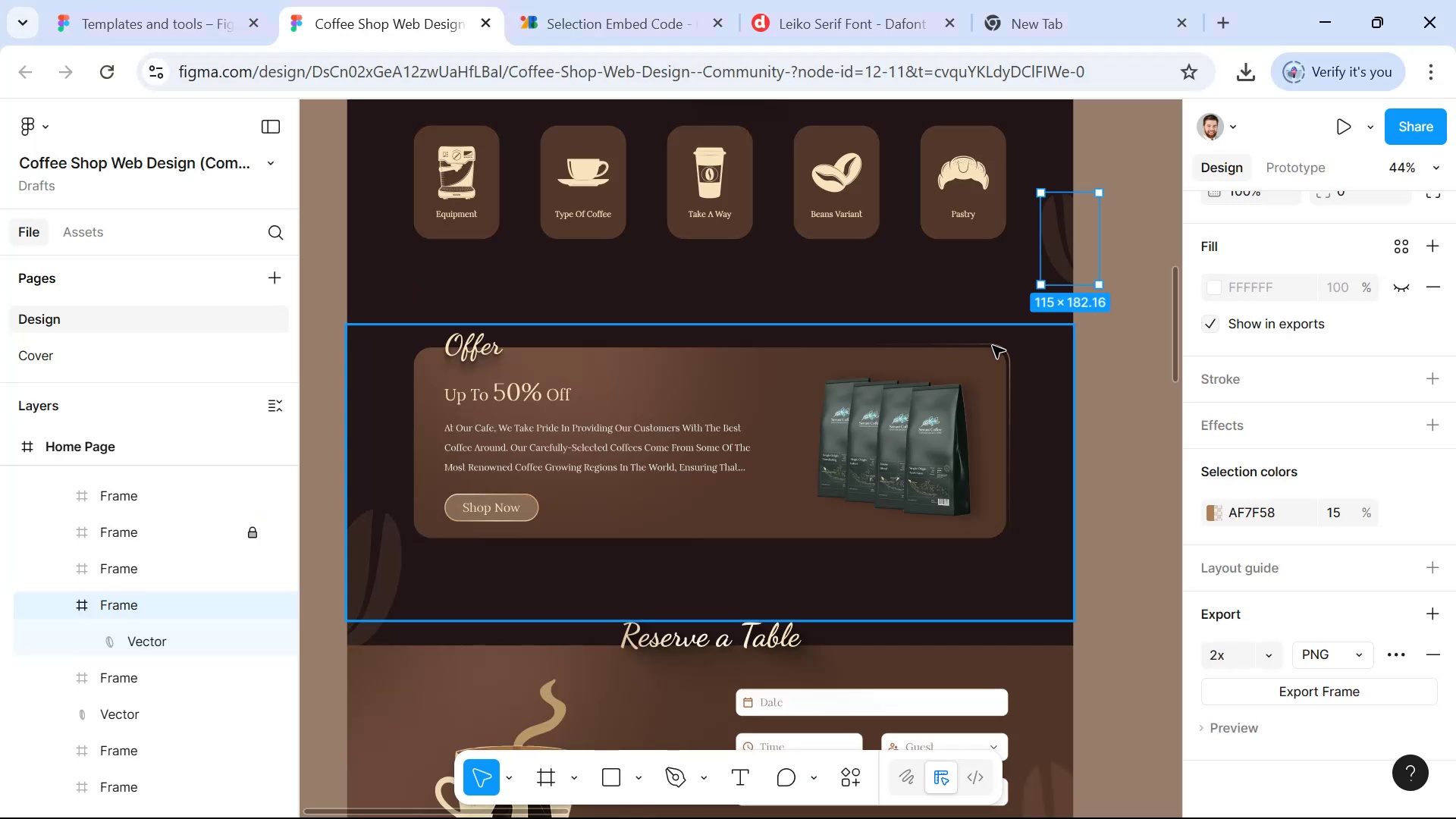 
key(Alt+Tab)
 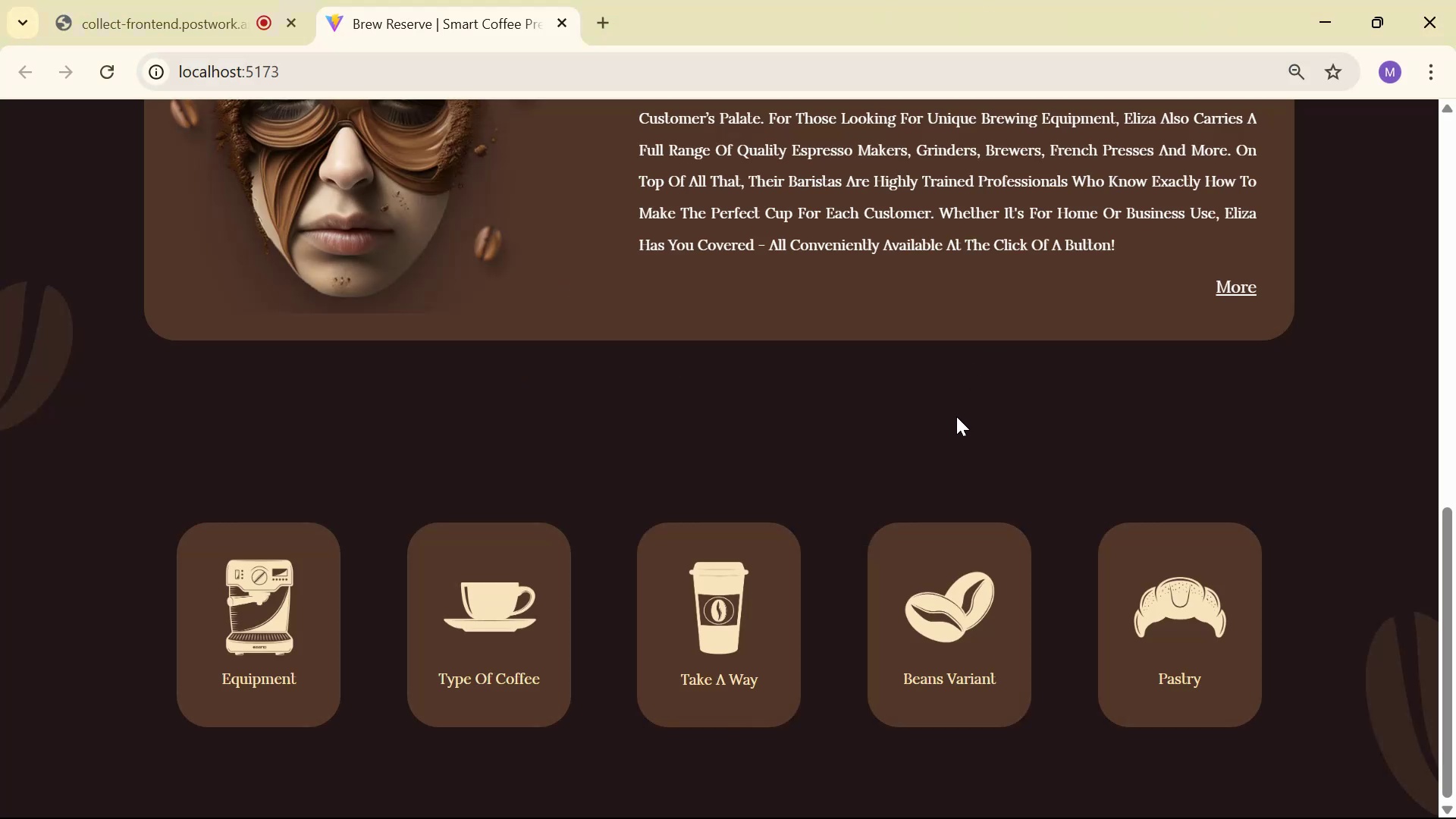 
key(Alt+AltLeft)
 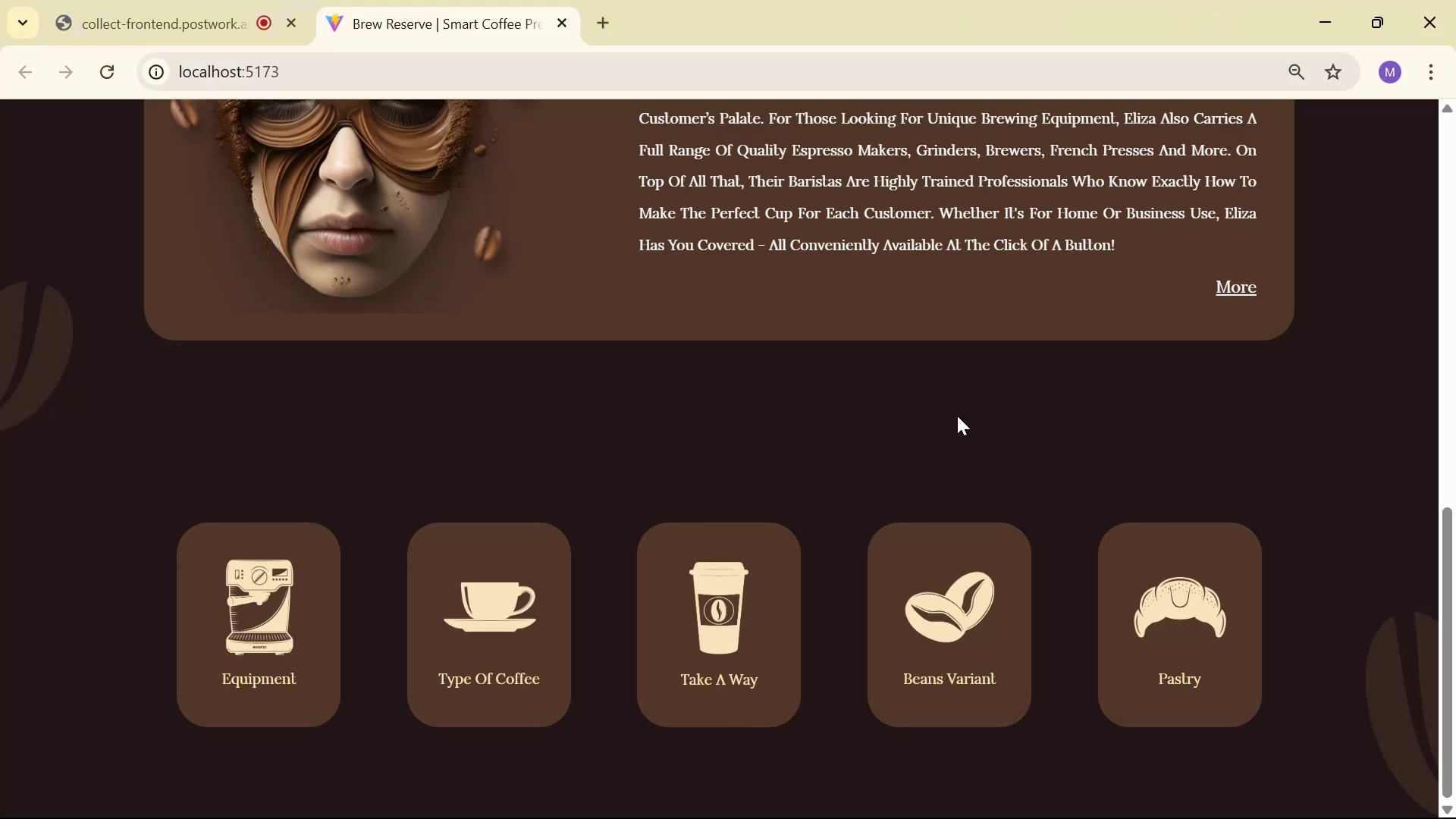 
key(Alt+Tab)
 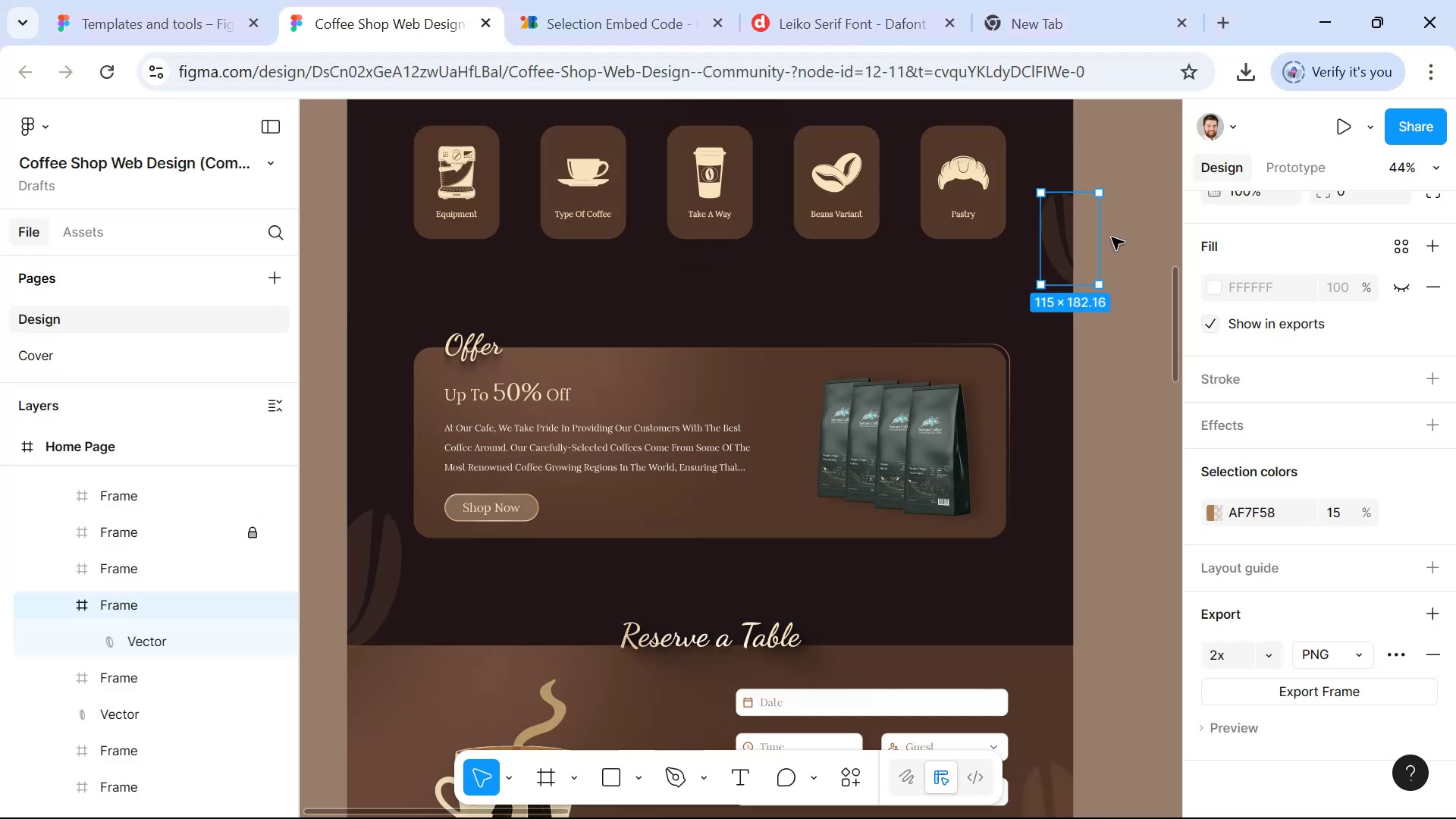 
scroll: coordinate [1112, 241], scroll_direction: up, amount: 4.0
 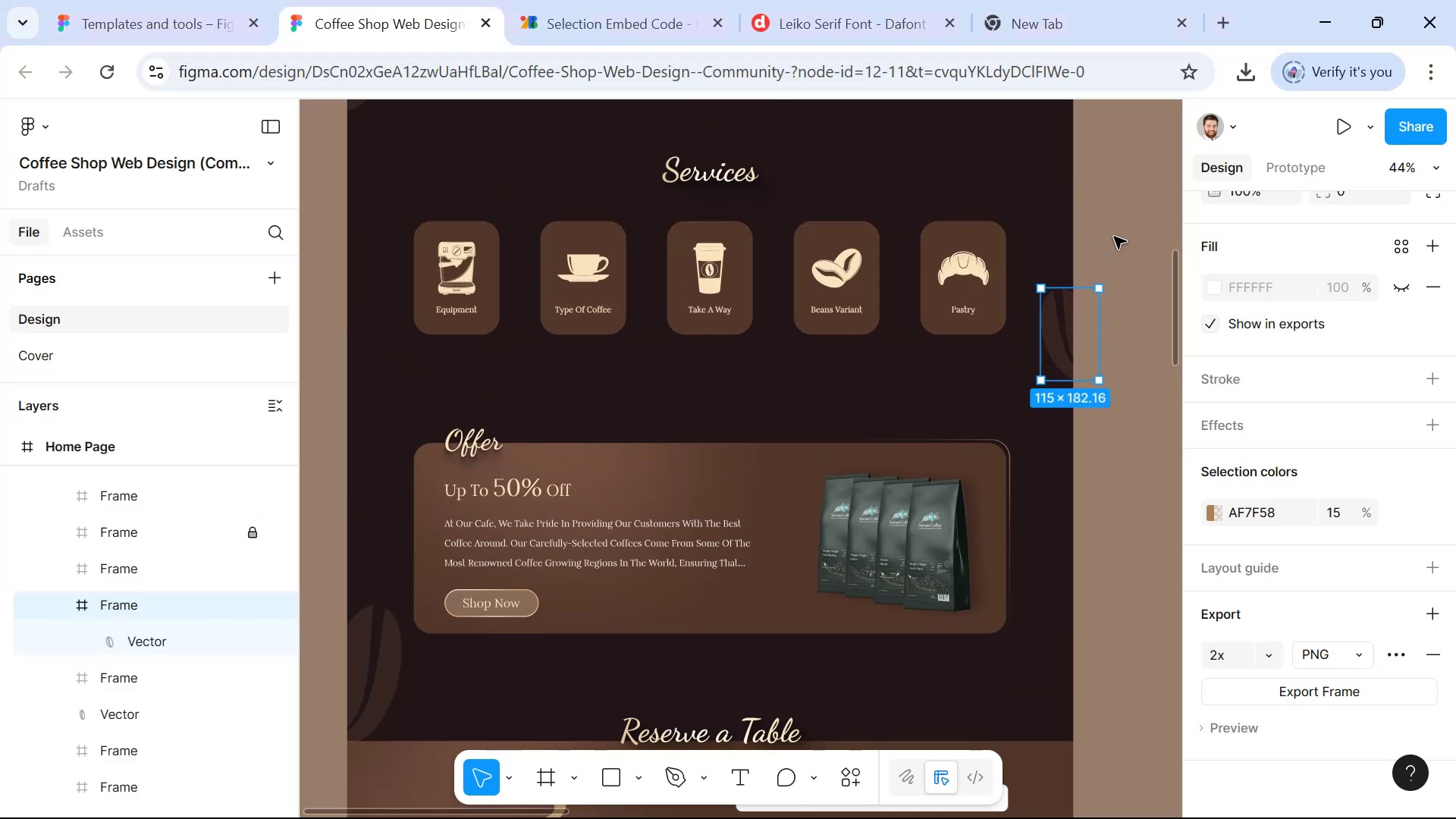 
key(Alt+AltLeft)
 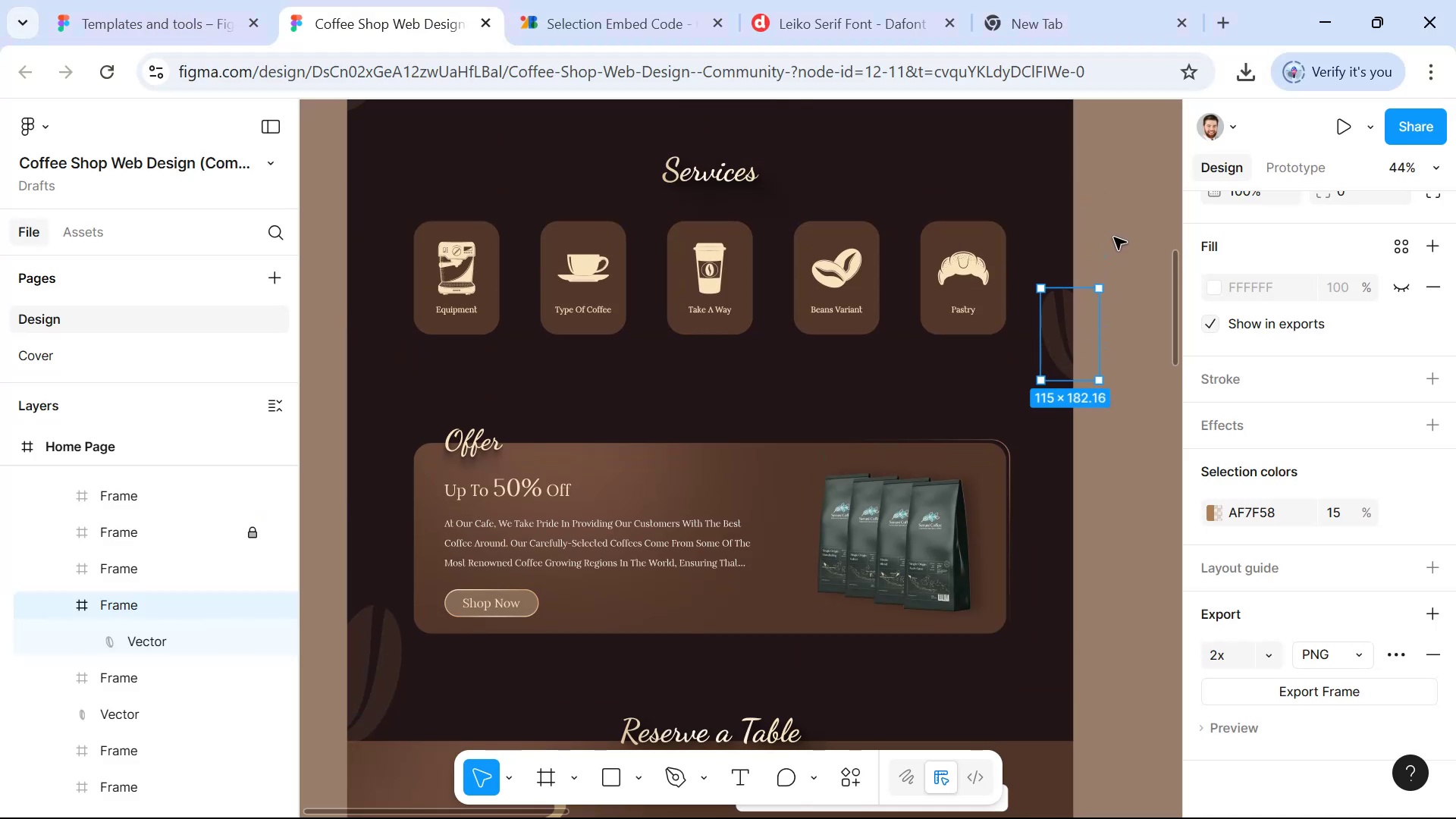 
key(Alt+Tab)
 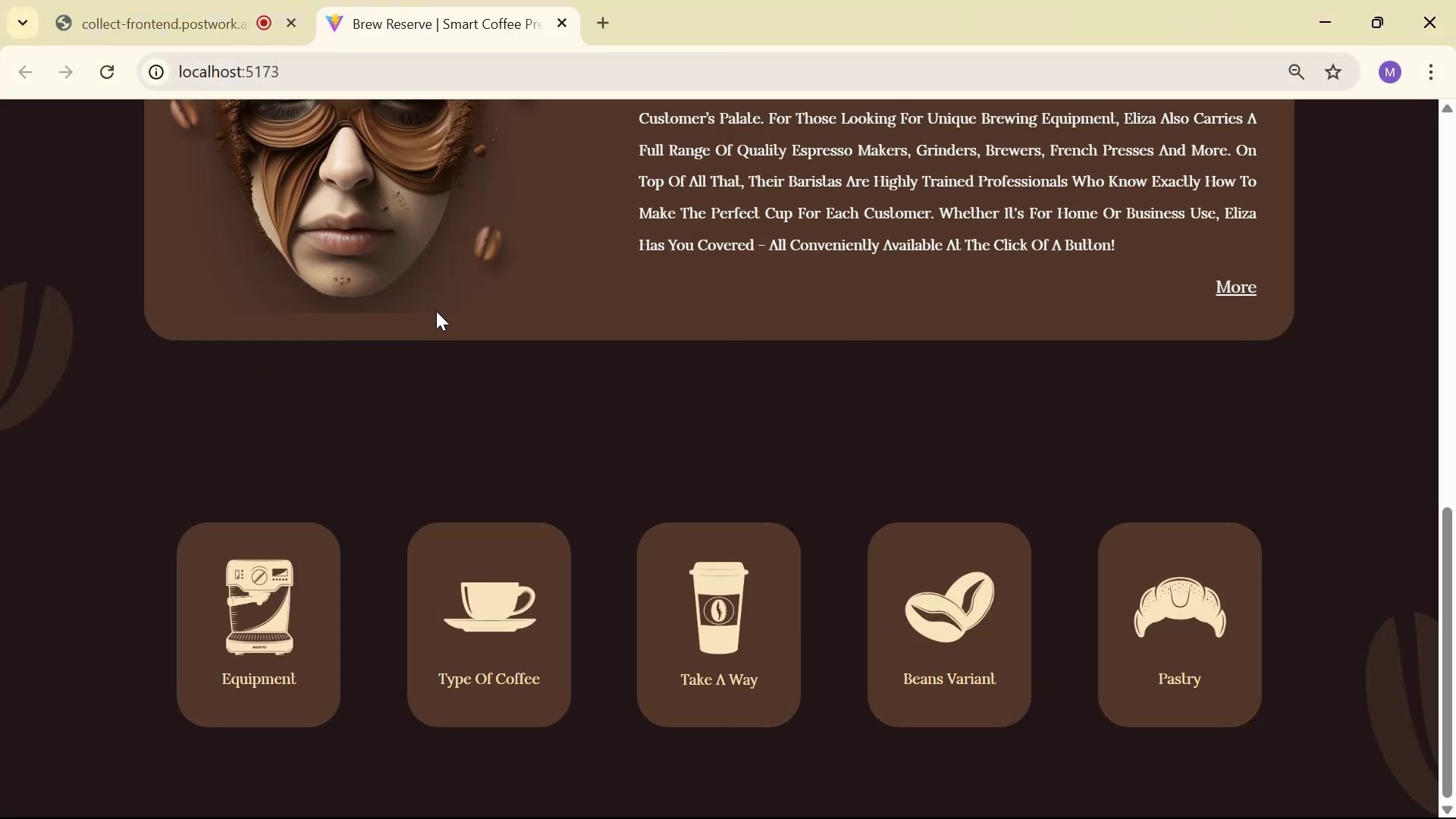 
scroll: coordinate [439, 337], scroll_direction: up, amount: 10.0
 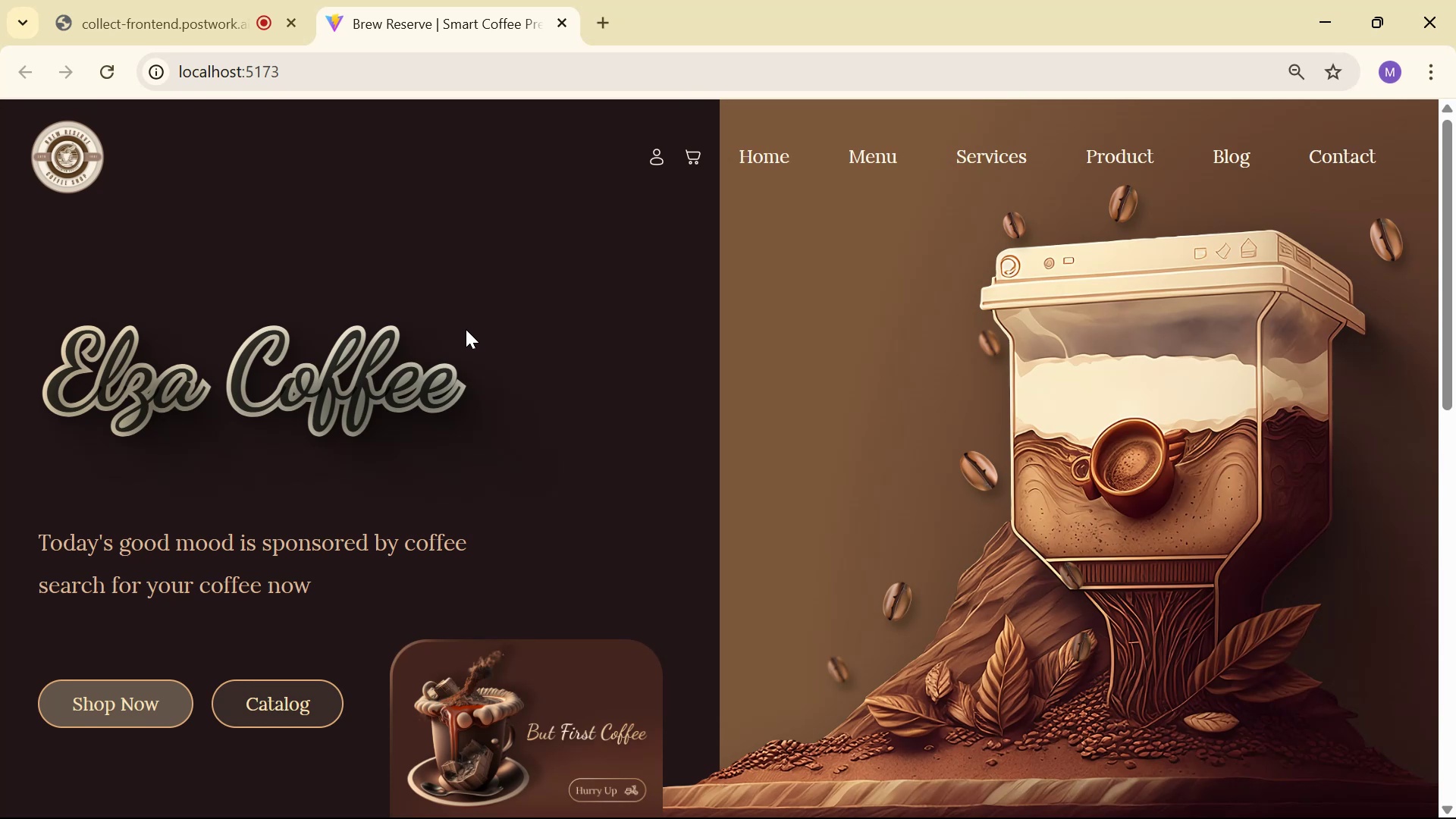 
scroll: coordinate [455, 264], scroll_direction: down, amount: 14.0
 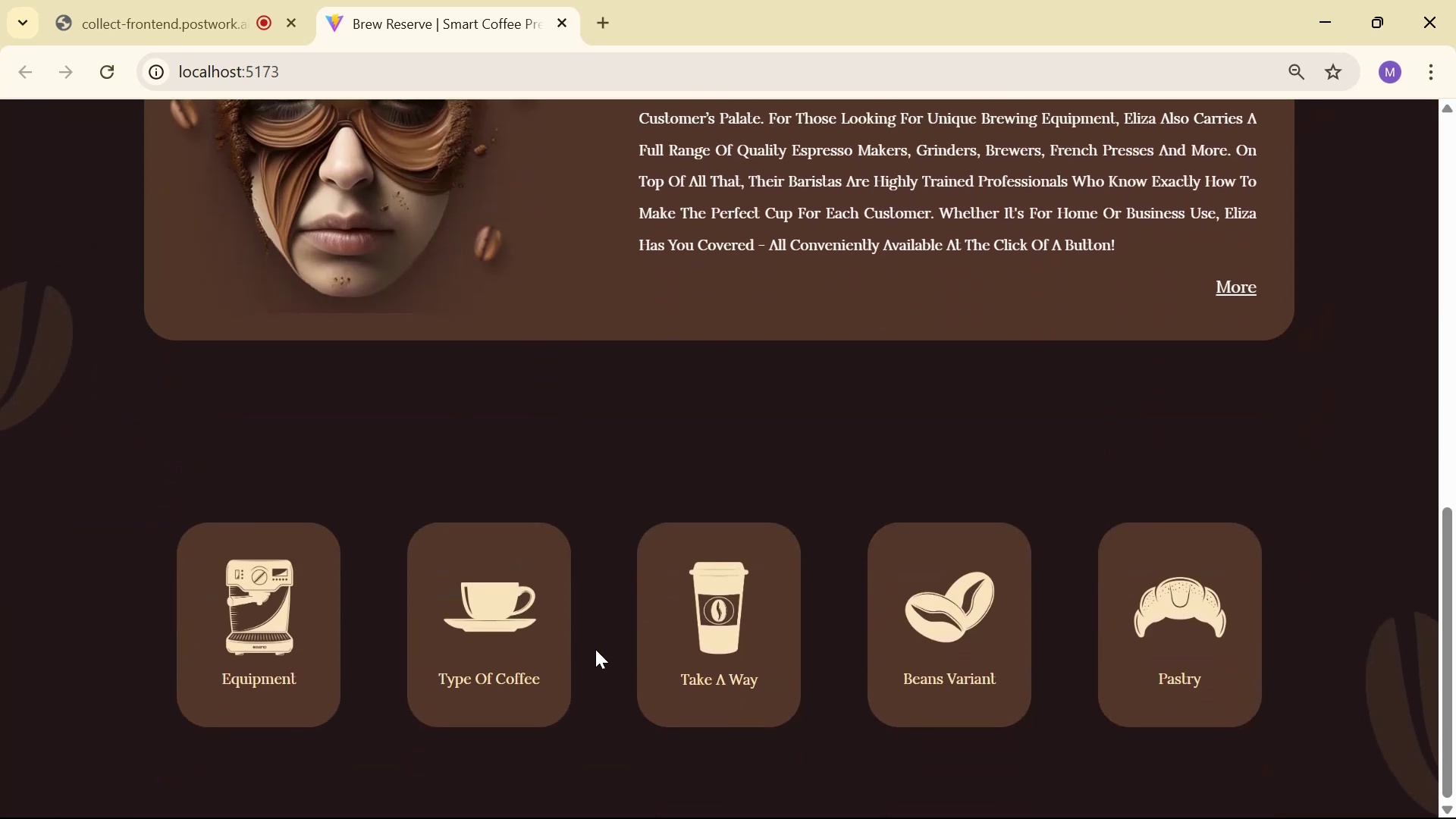 
key(Alt+AltLeft)
 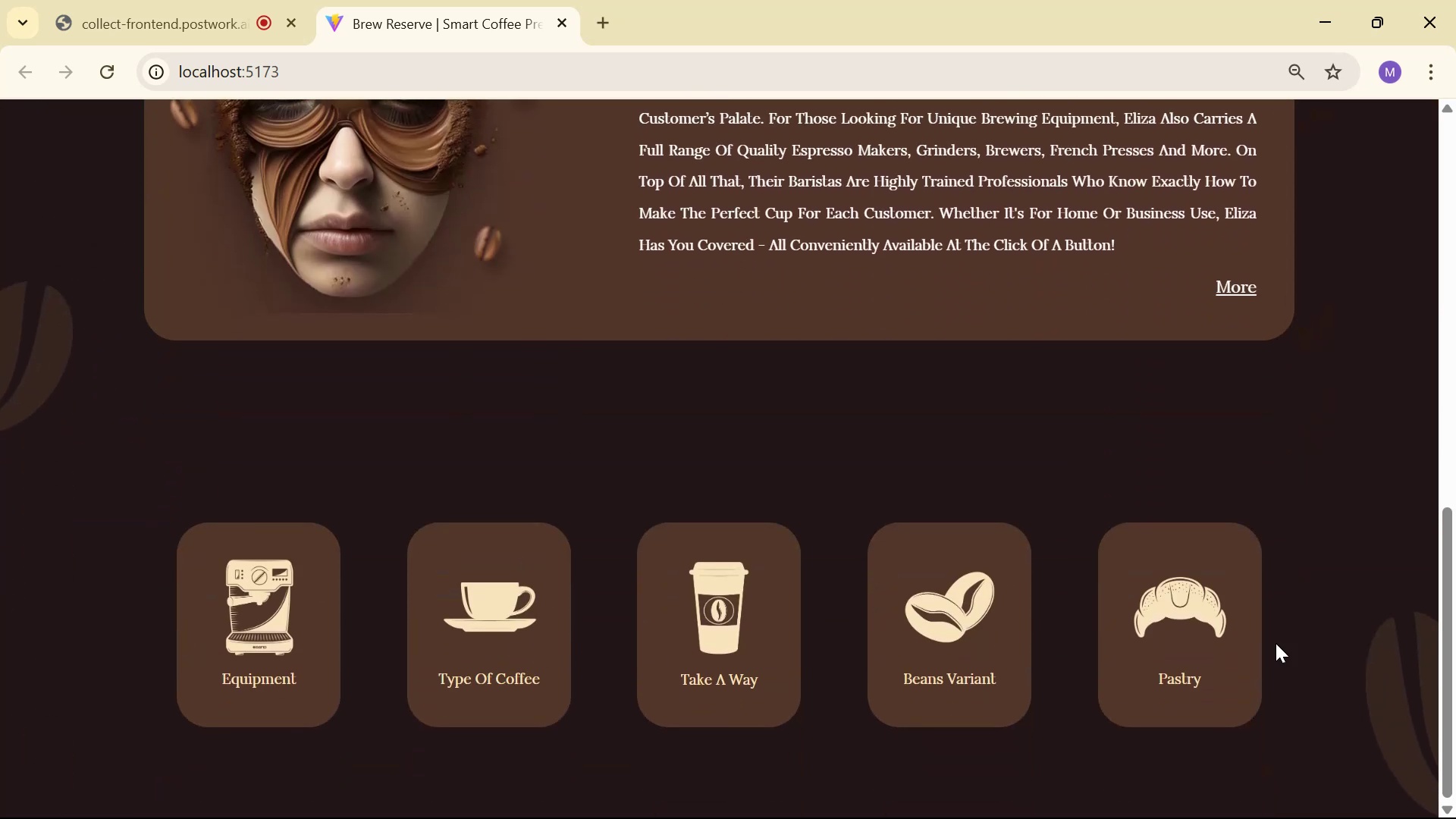 
key(Alt+Tab)
 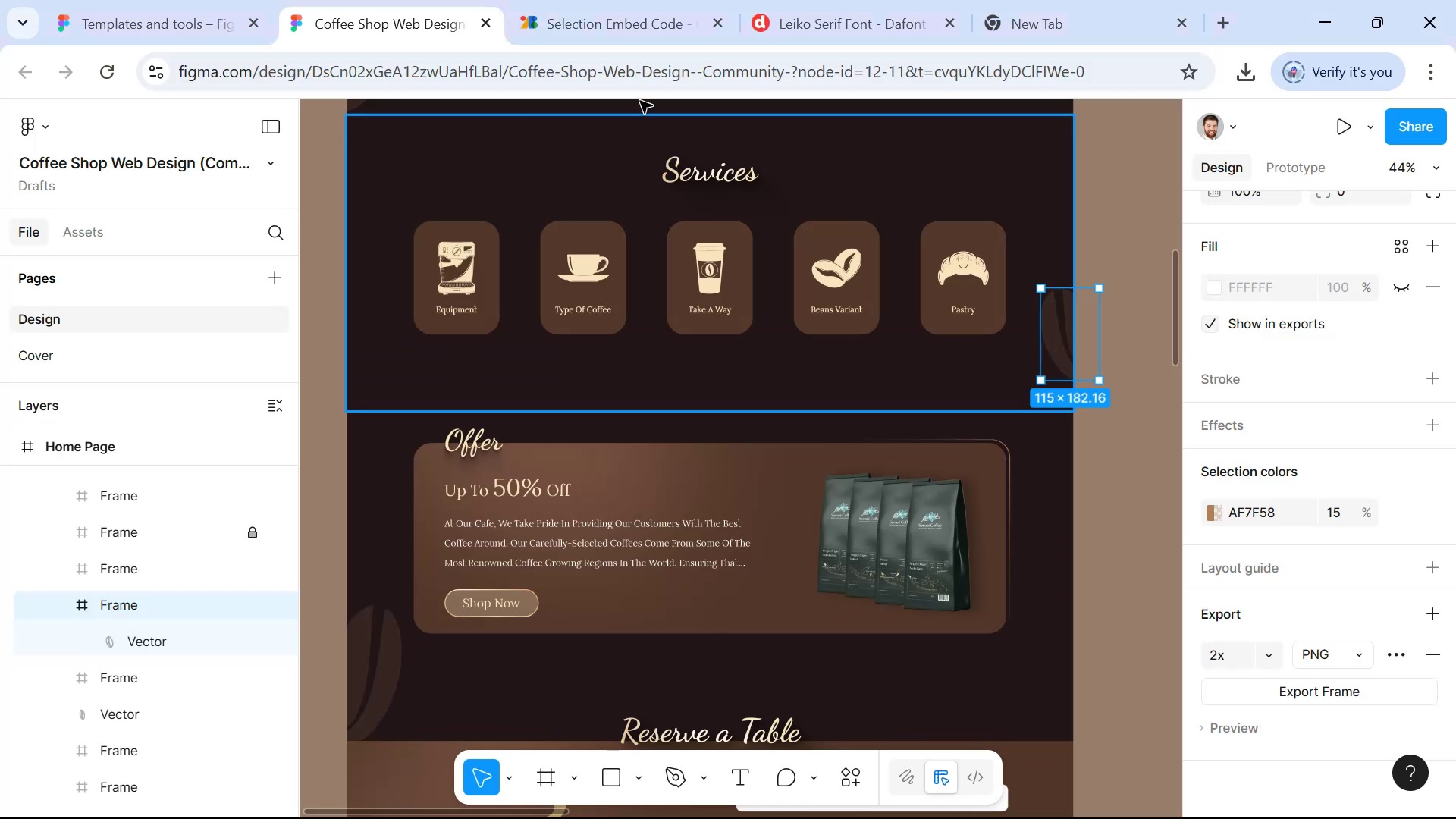 
key(Alt+Tab)
 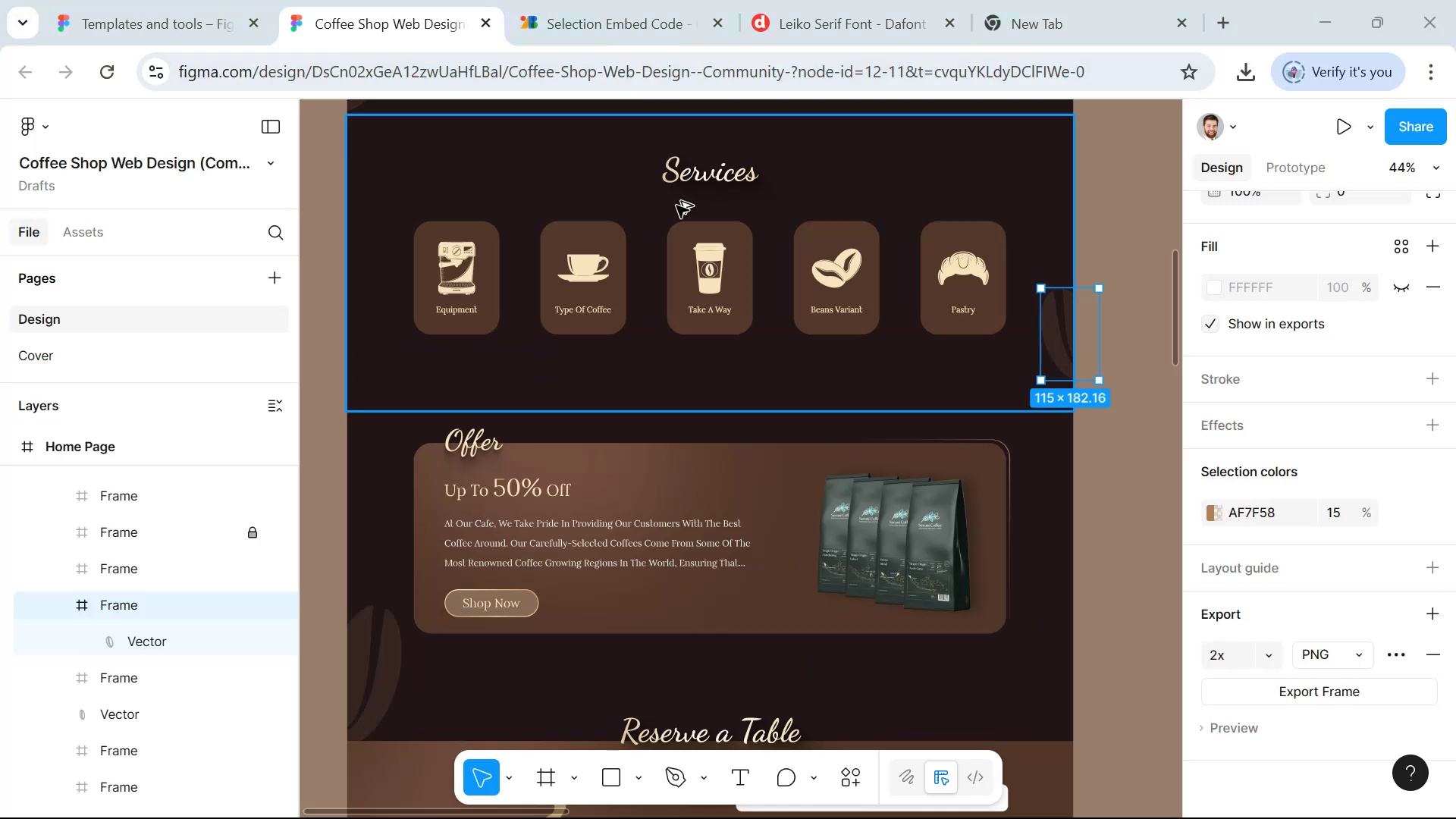 
key(Alt+Tab)
 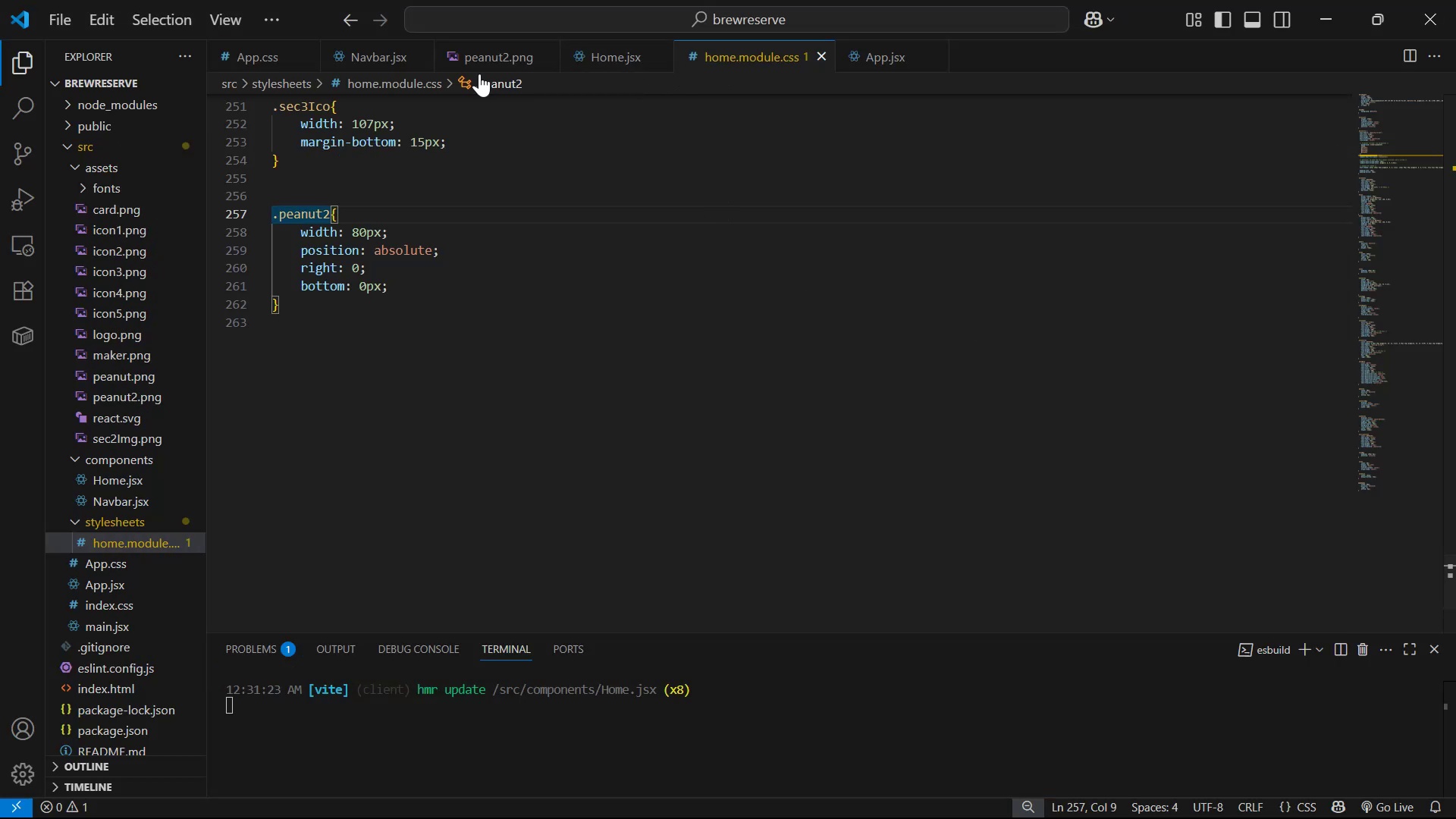 
scroll: coordinate [506, 385], scroll_direction: up, amount: 20.0
 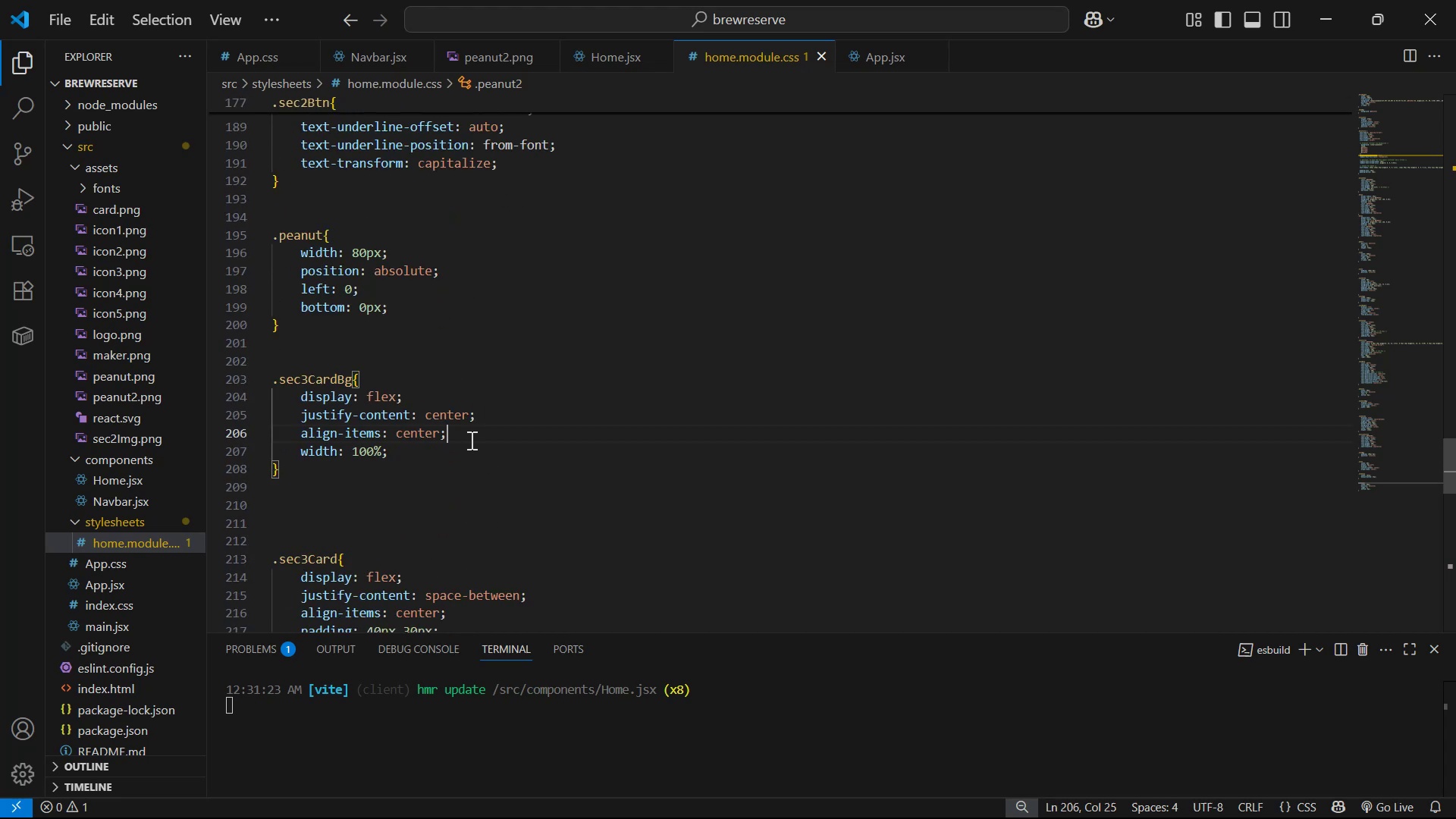 
double_click([485, 450])
 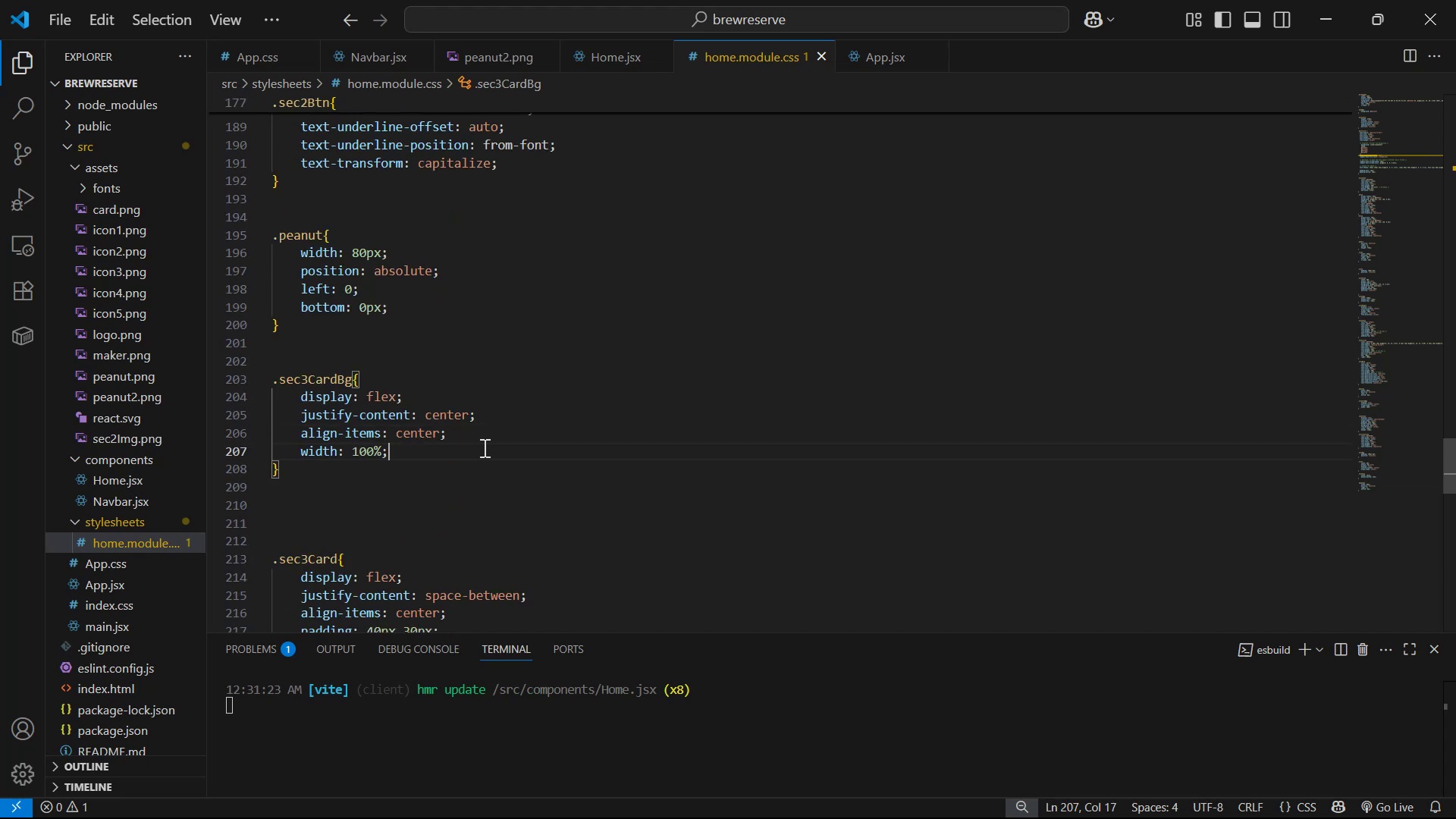 
key(Enter)
 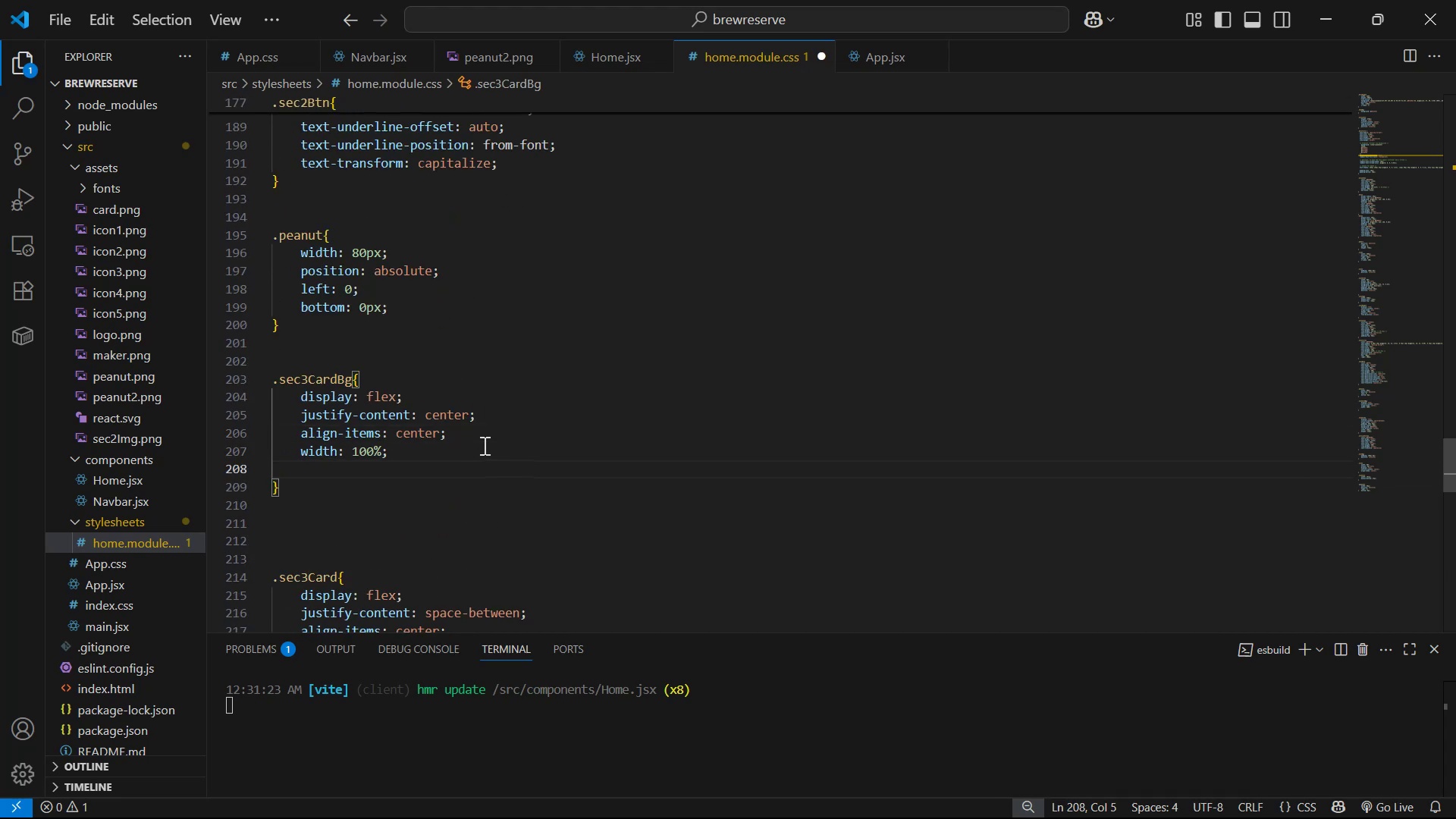 
type(cur)
 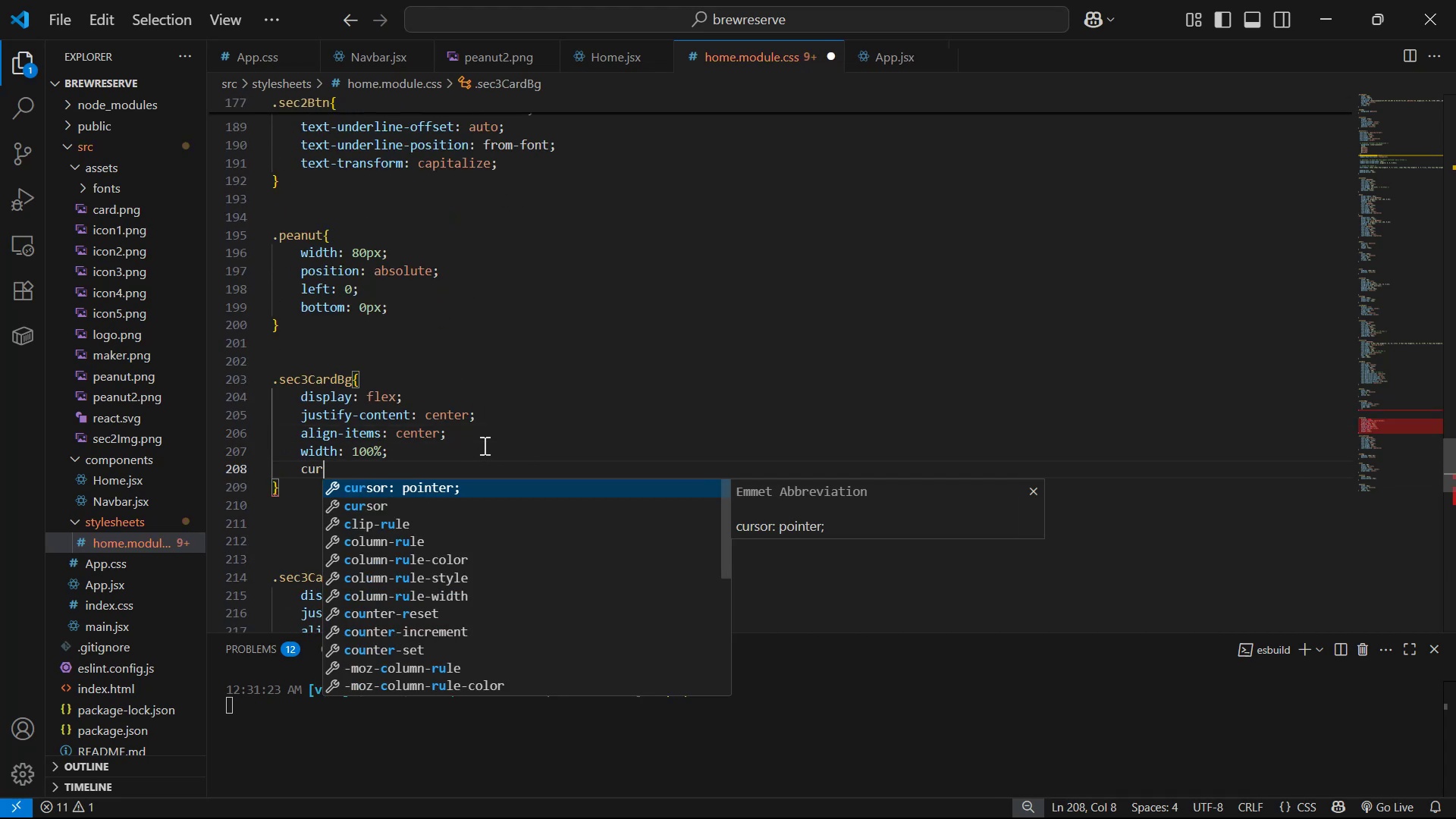 
key(Enter)
 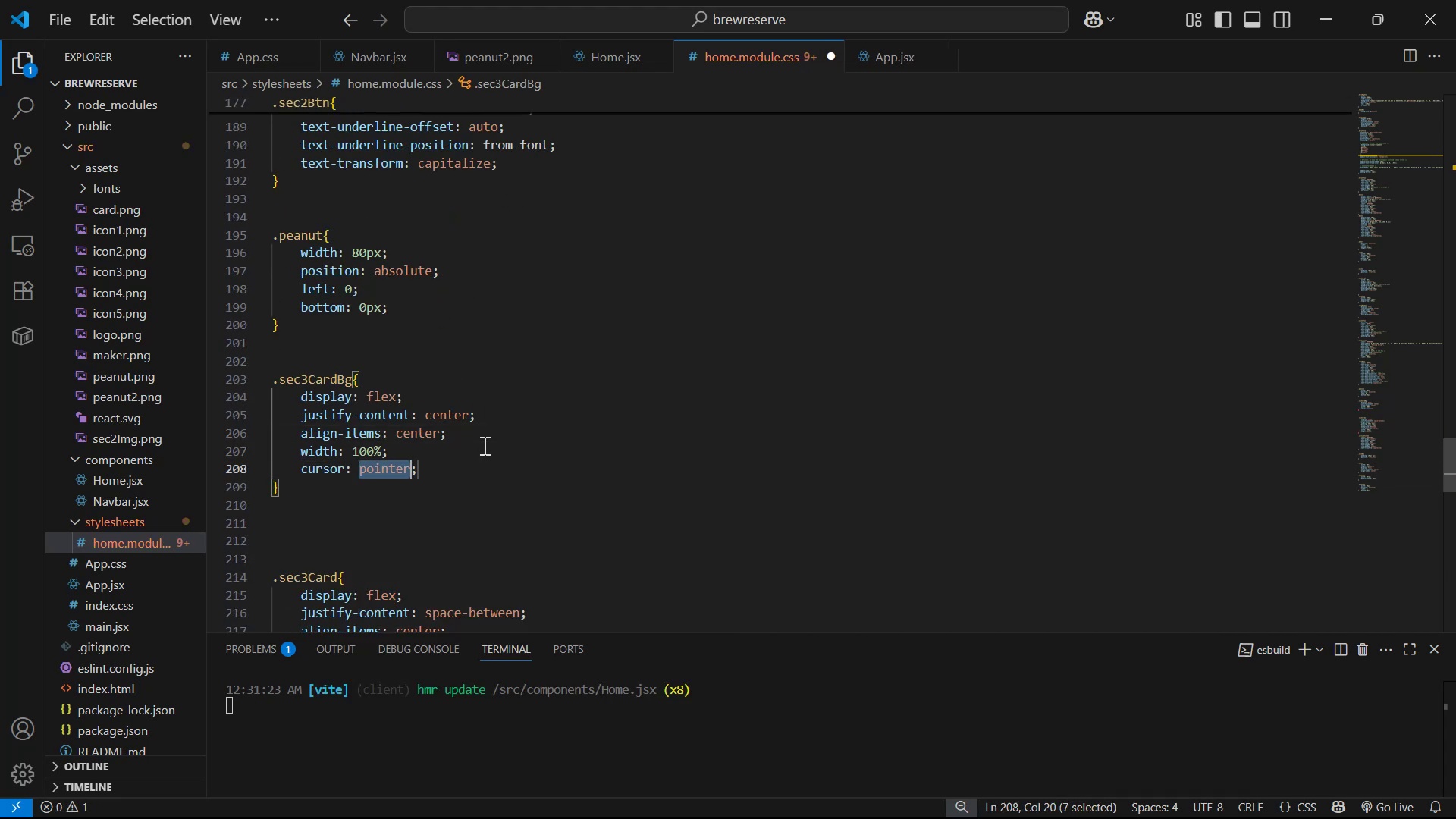 
key(Control+S)
 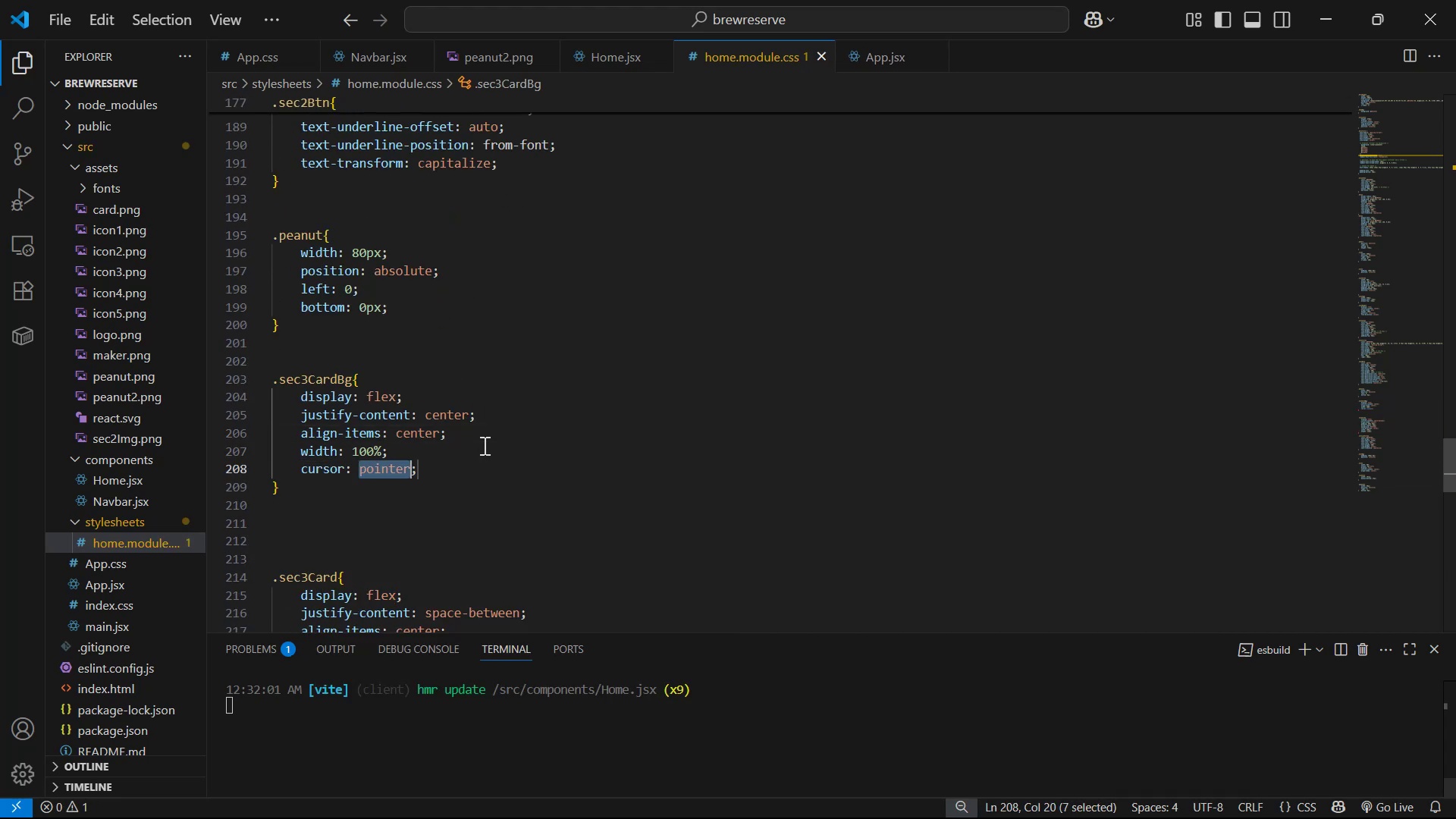 
key(Alt+AltLeft)
 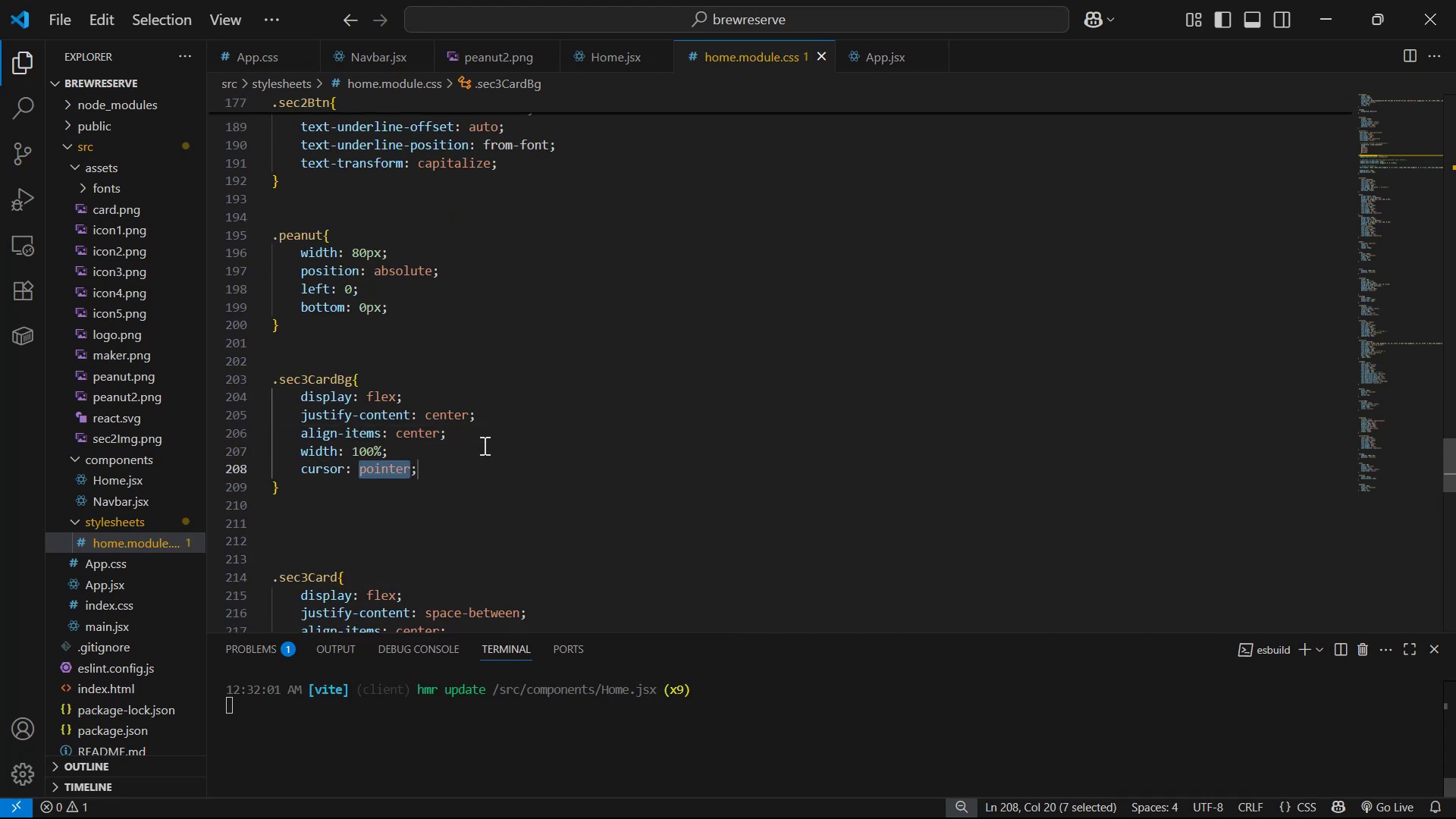 
key(Alt+Tab)
 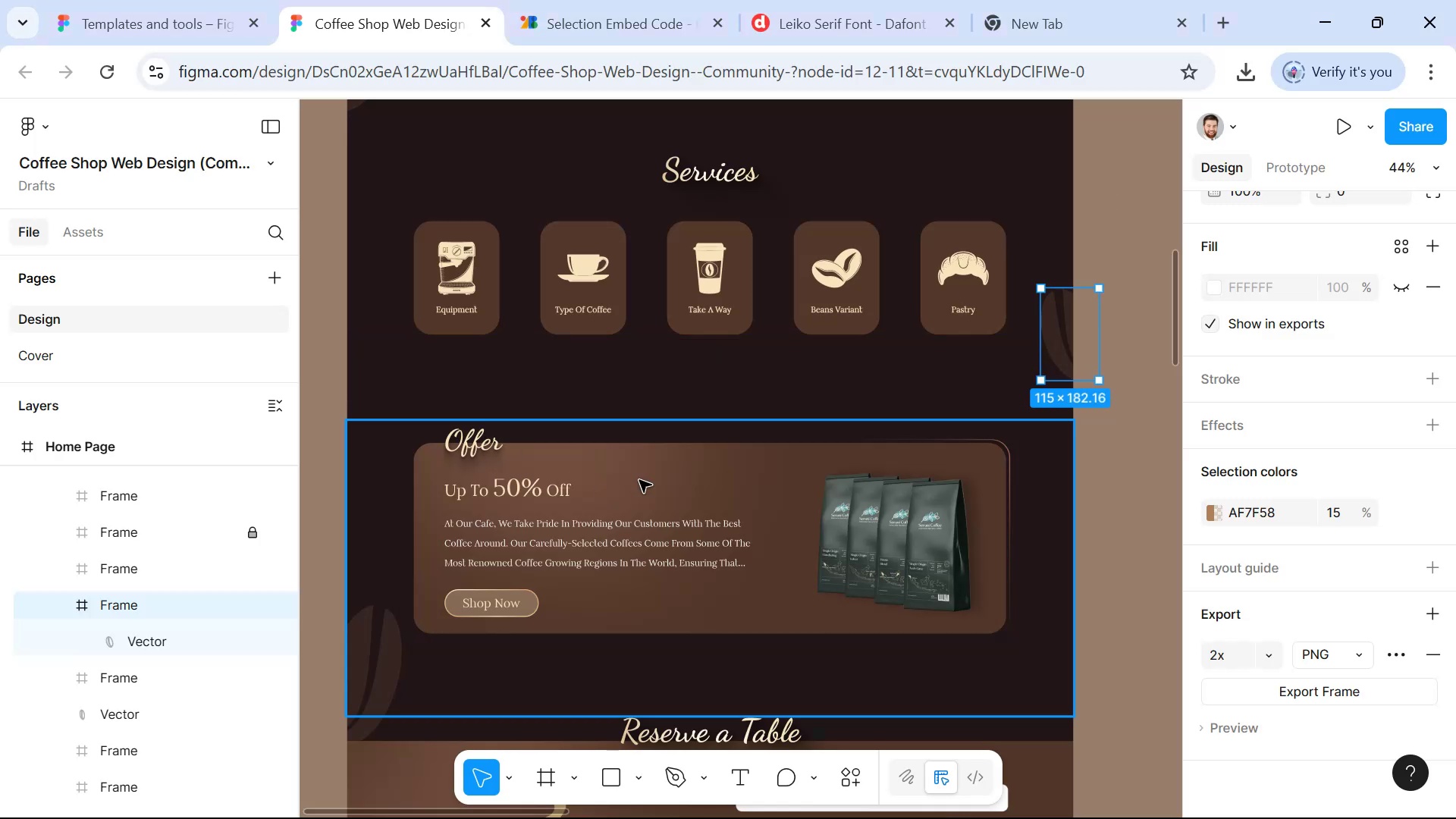 
key(Alt+Tab)
 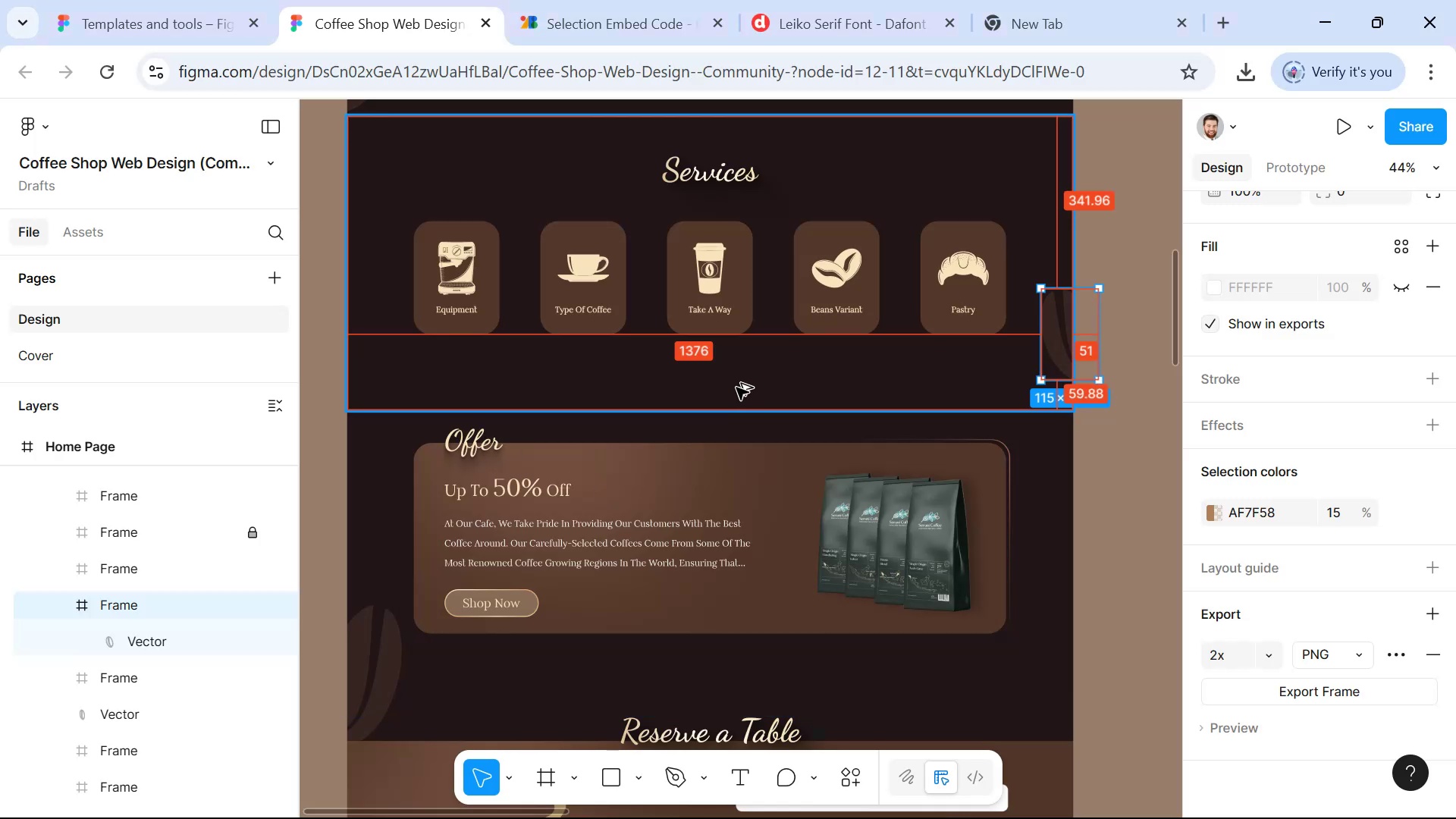 
key(Alt+Tab)
 